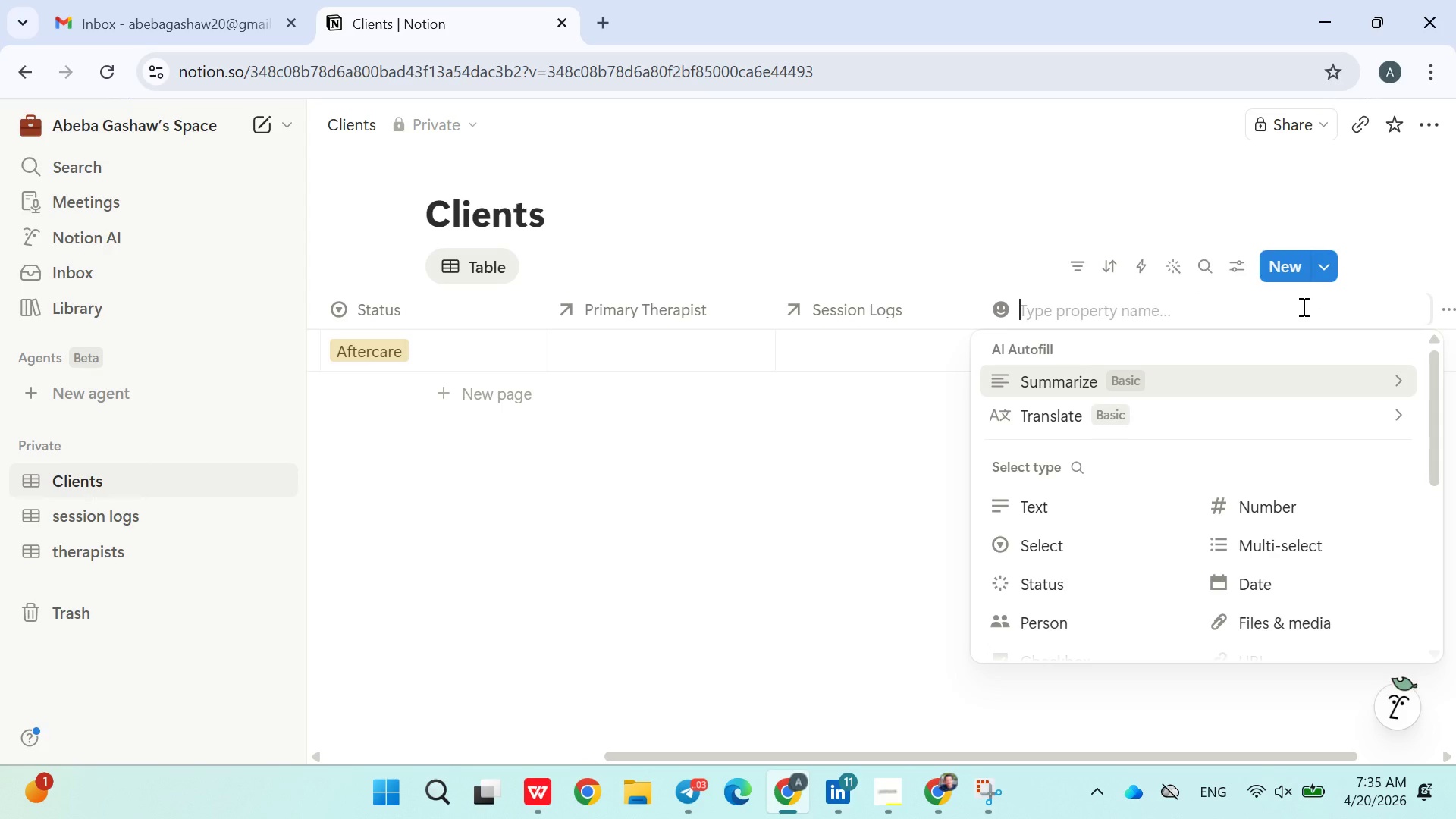 
type(Package Size)
 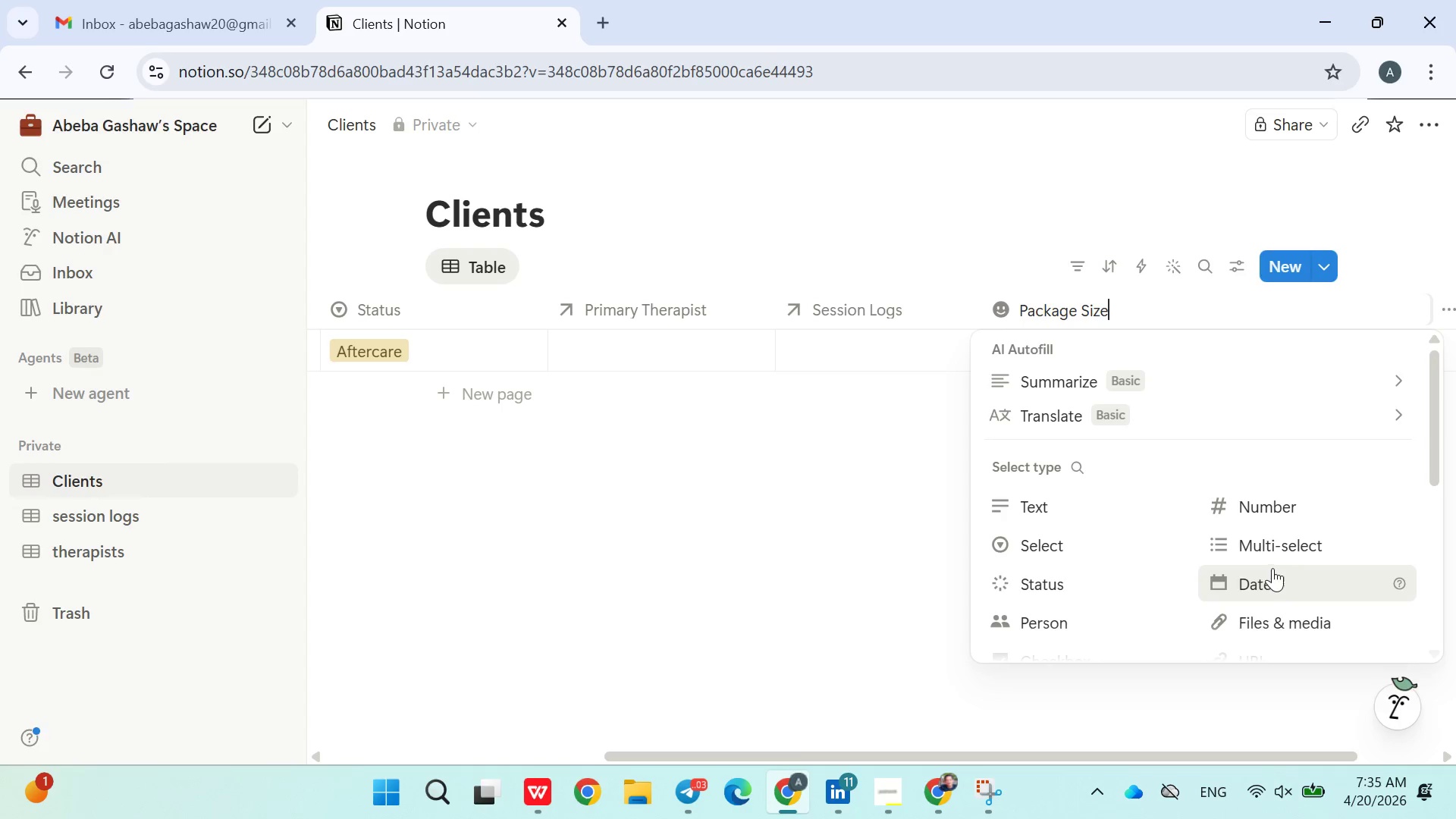 
left_click([1248, 491])
 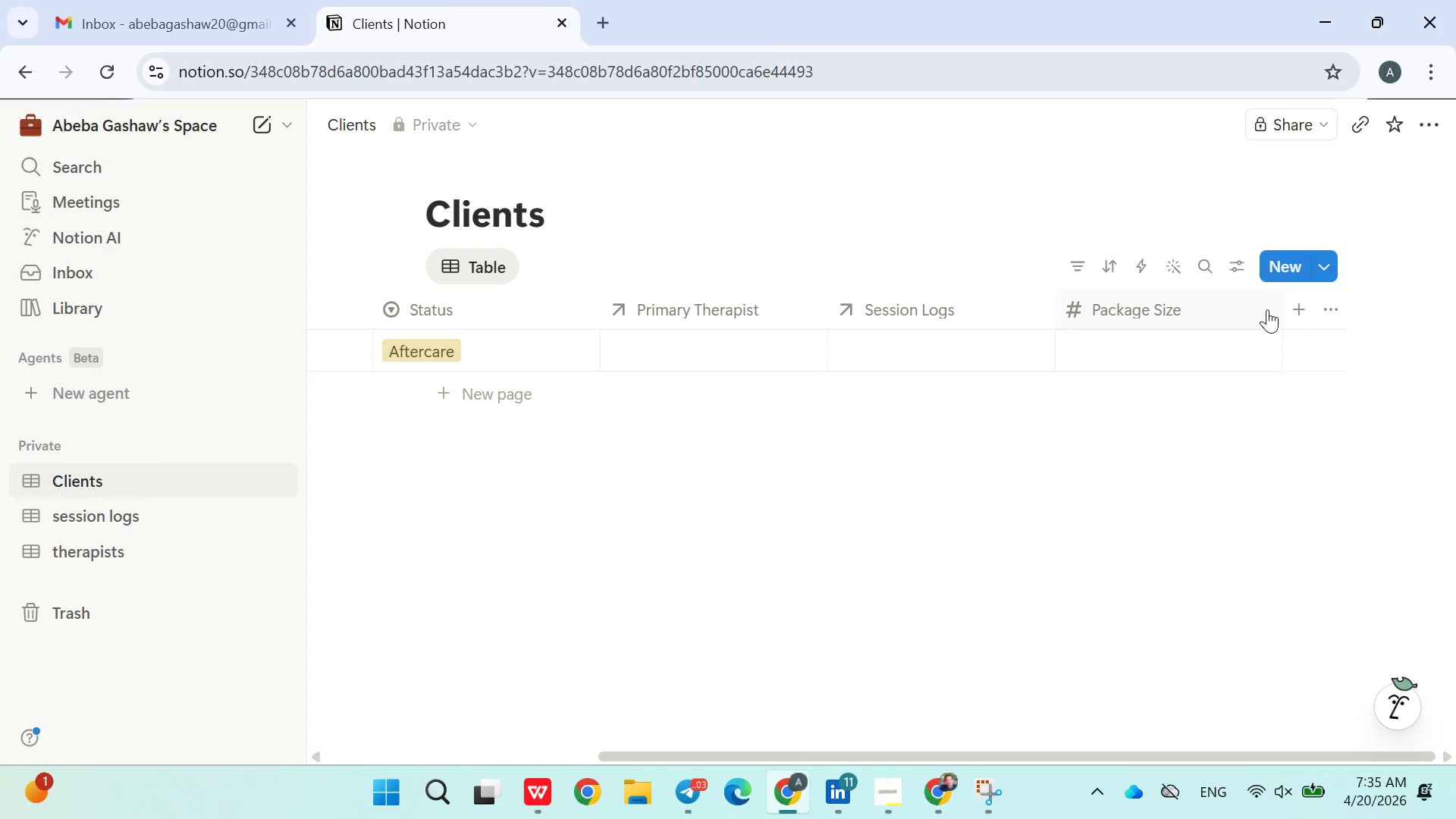 
left_click([1301, 307])
 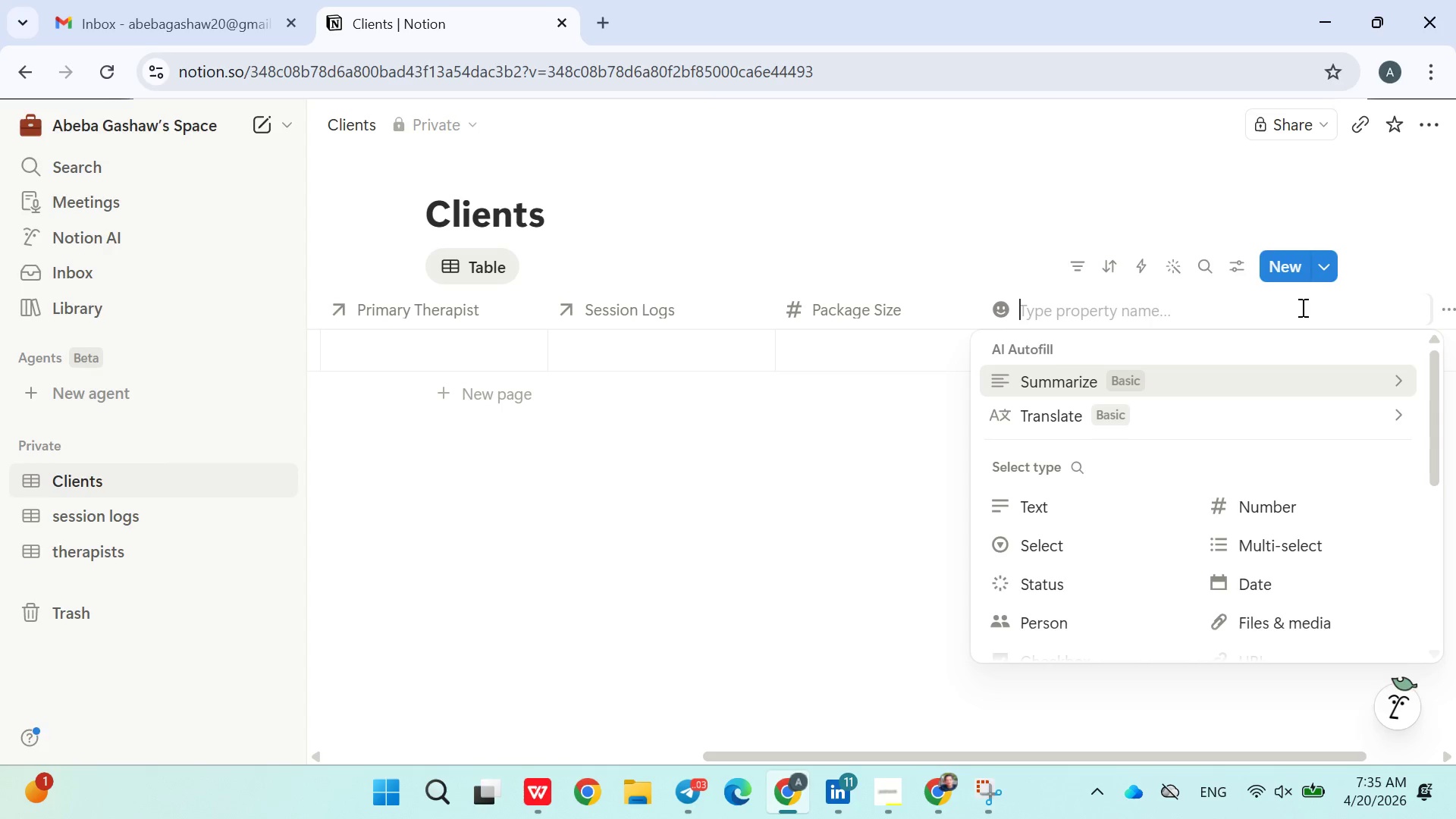 
wait(8.75)
 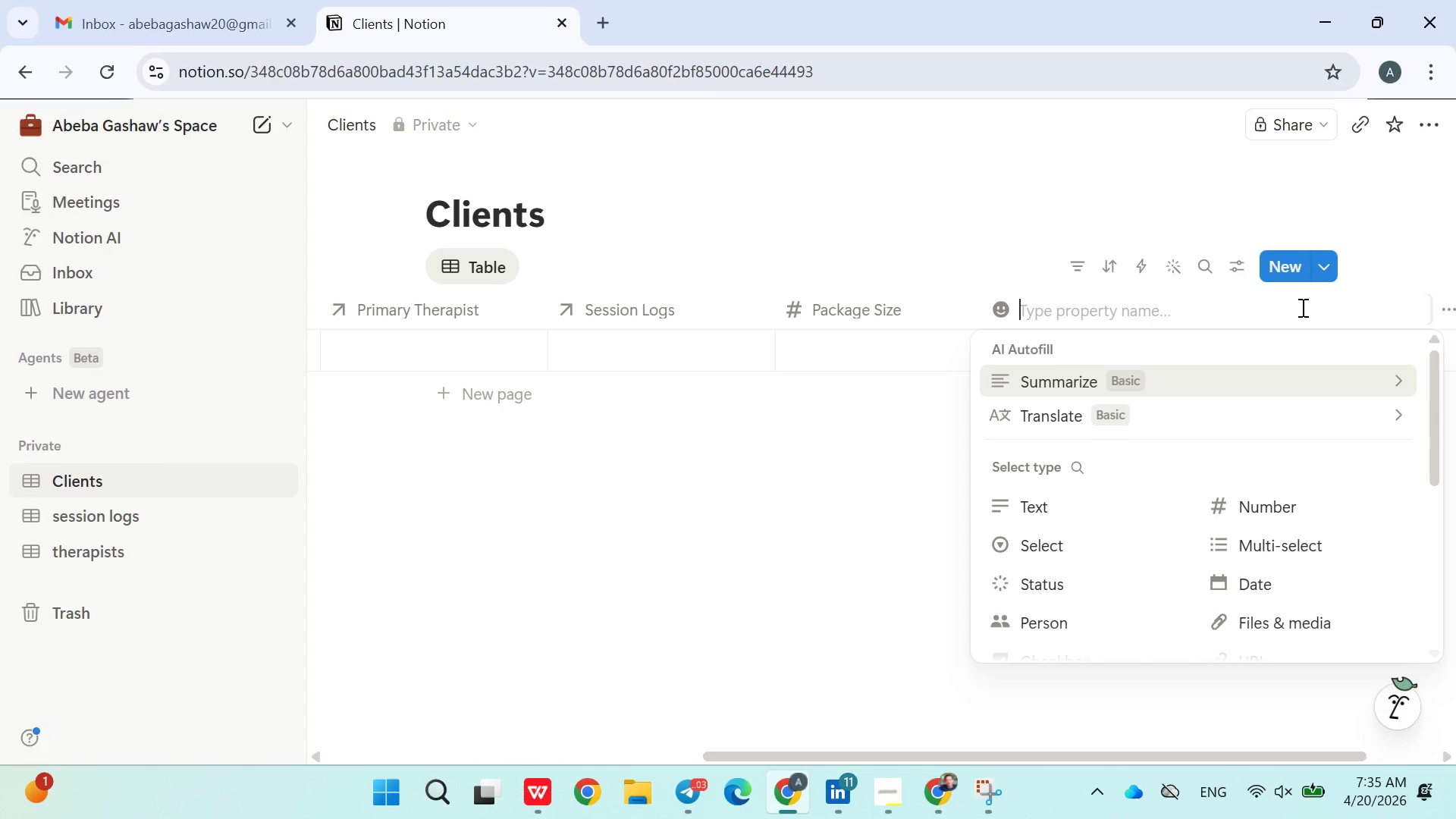 
type(Session Used)
 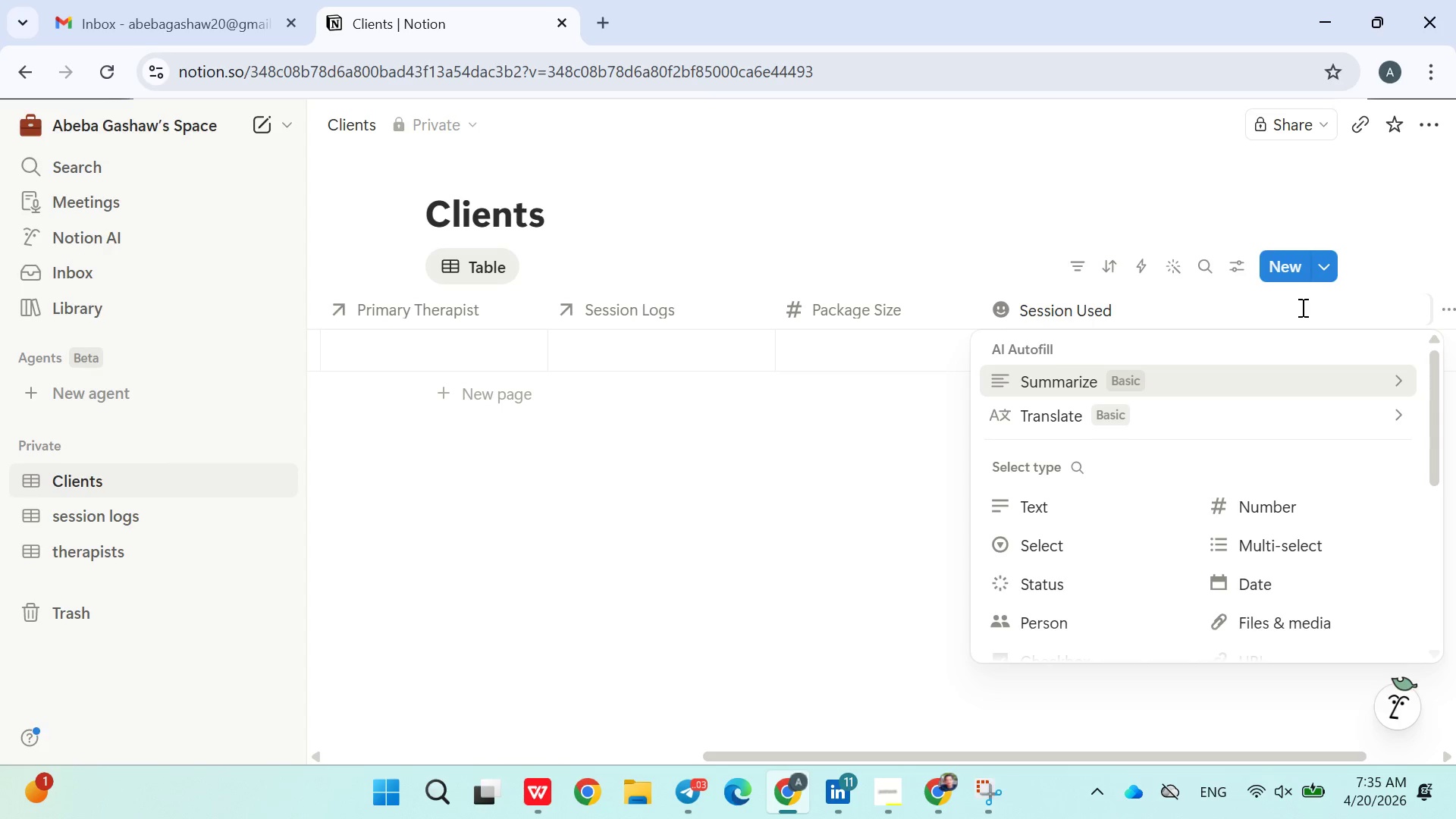 
wait(5.21)
 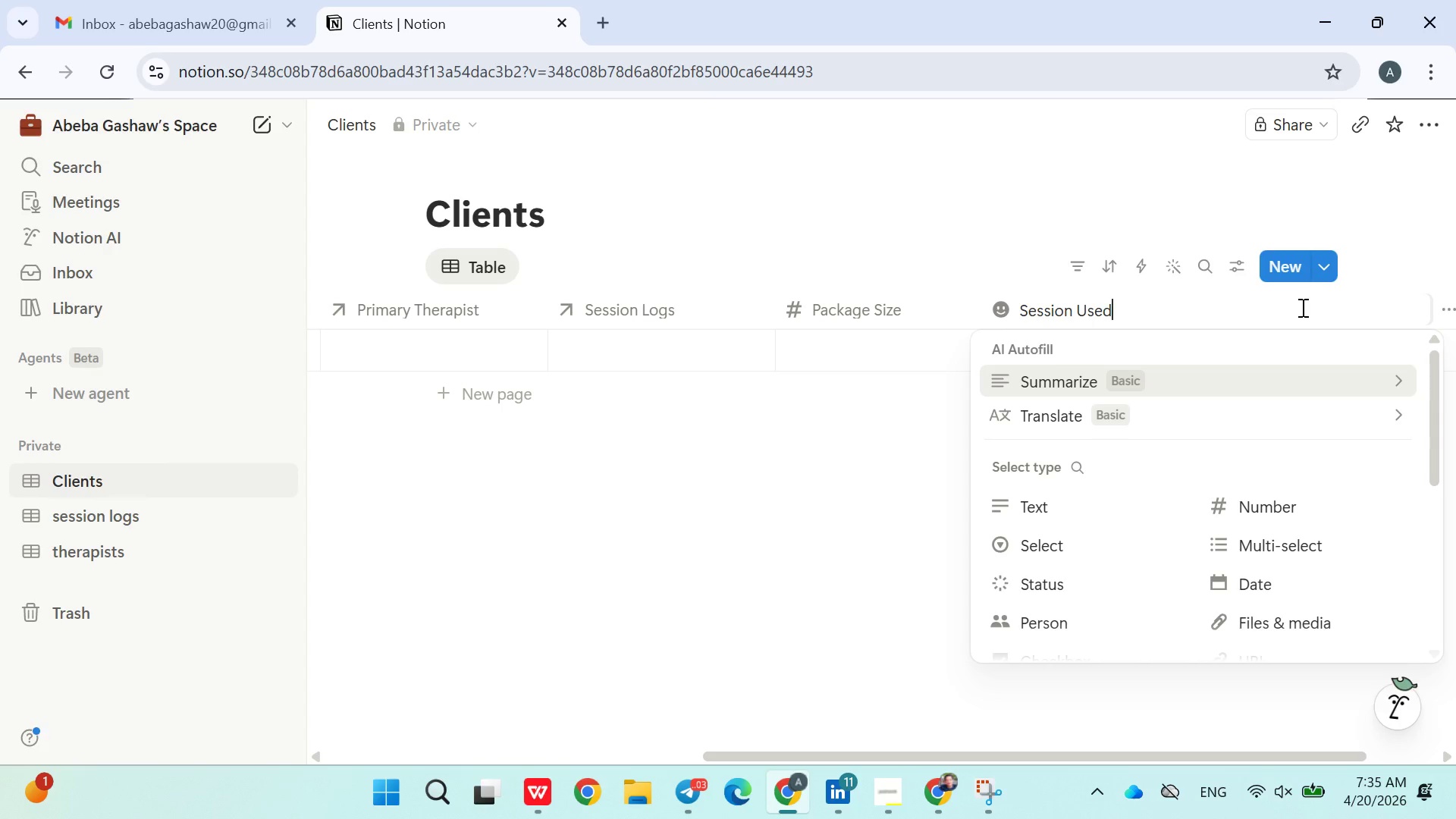 
mouse_move([1186, 527])
 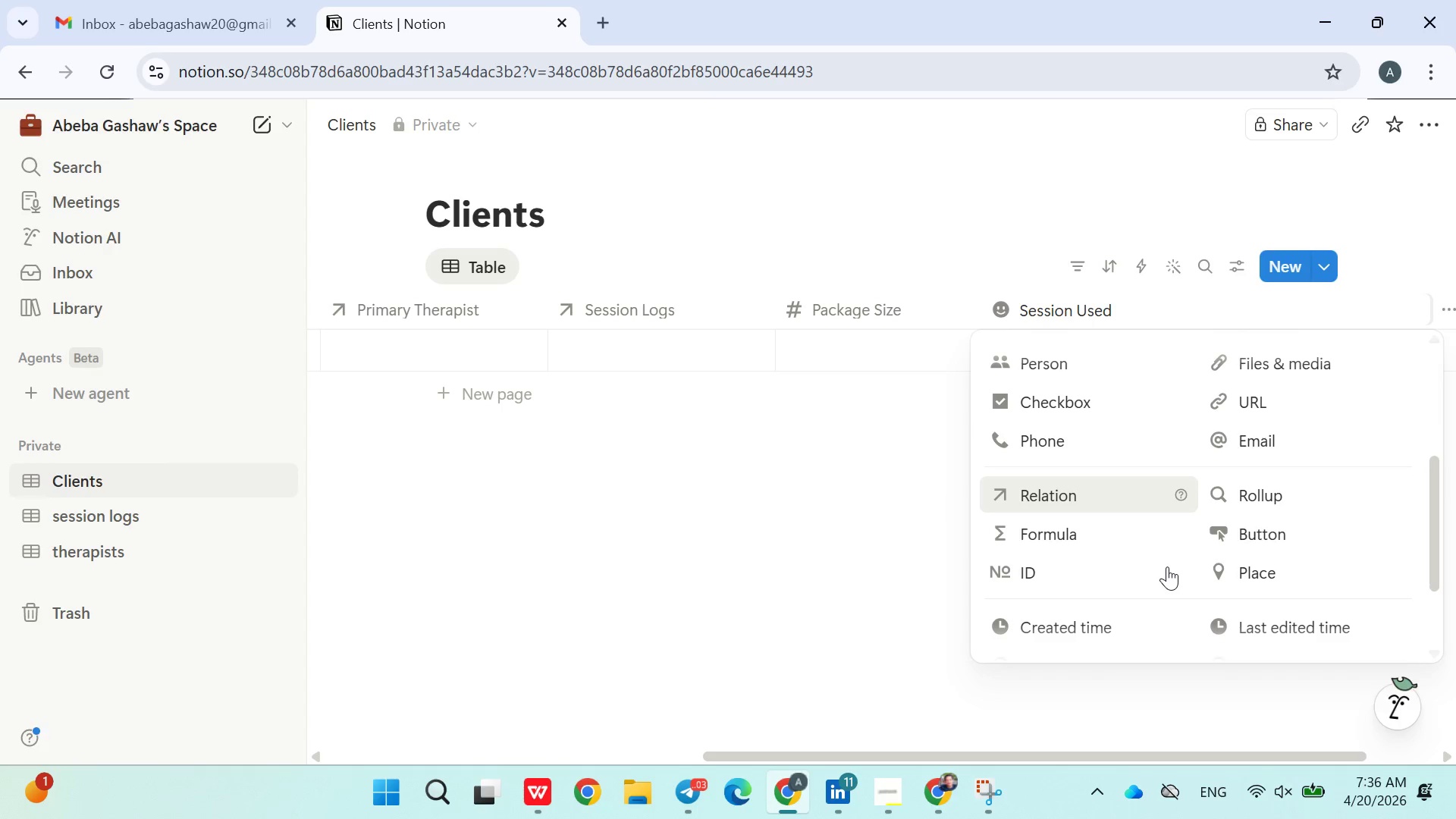 
left_click([1235, 501])
 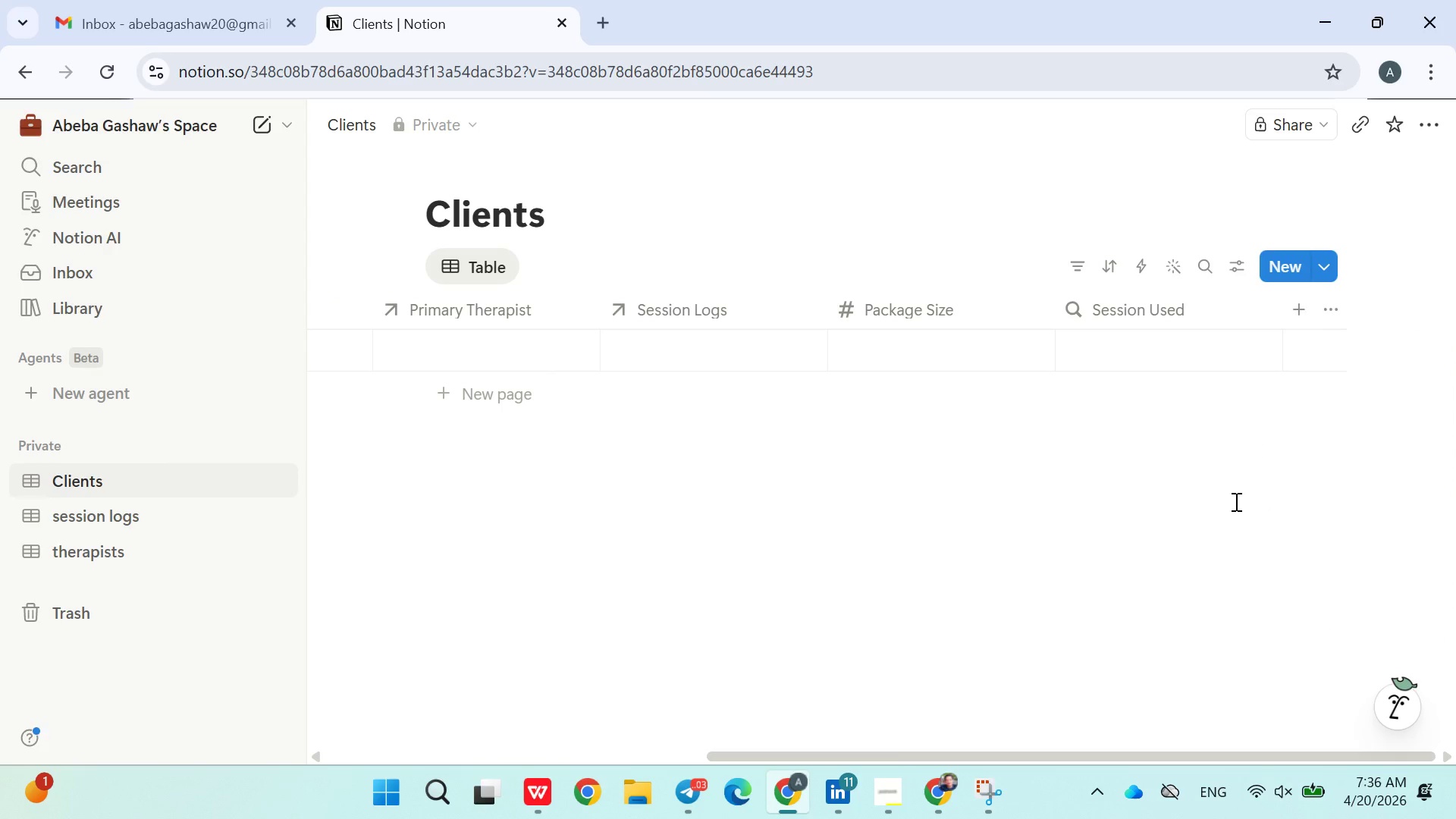 
wait(9.14)
 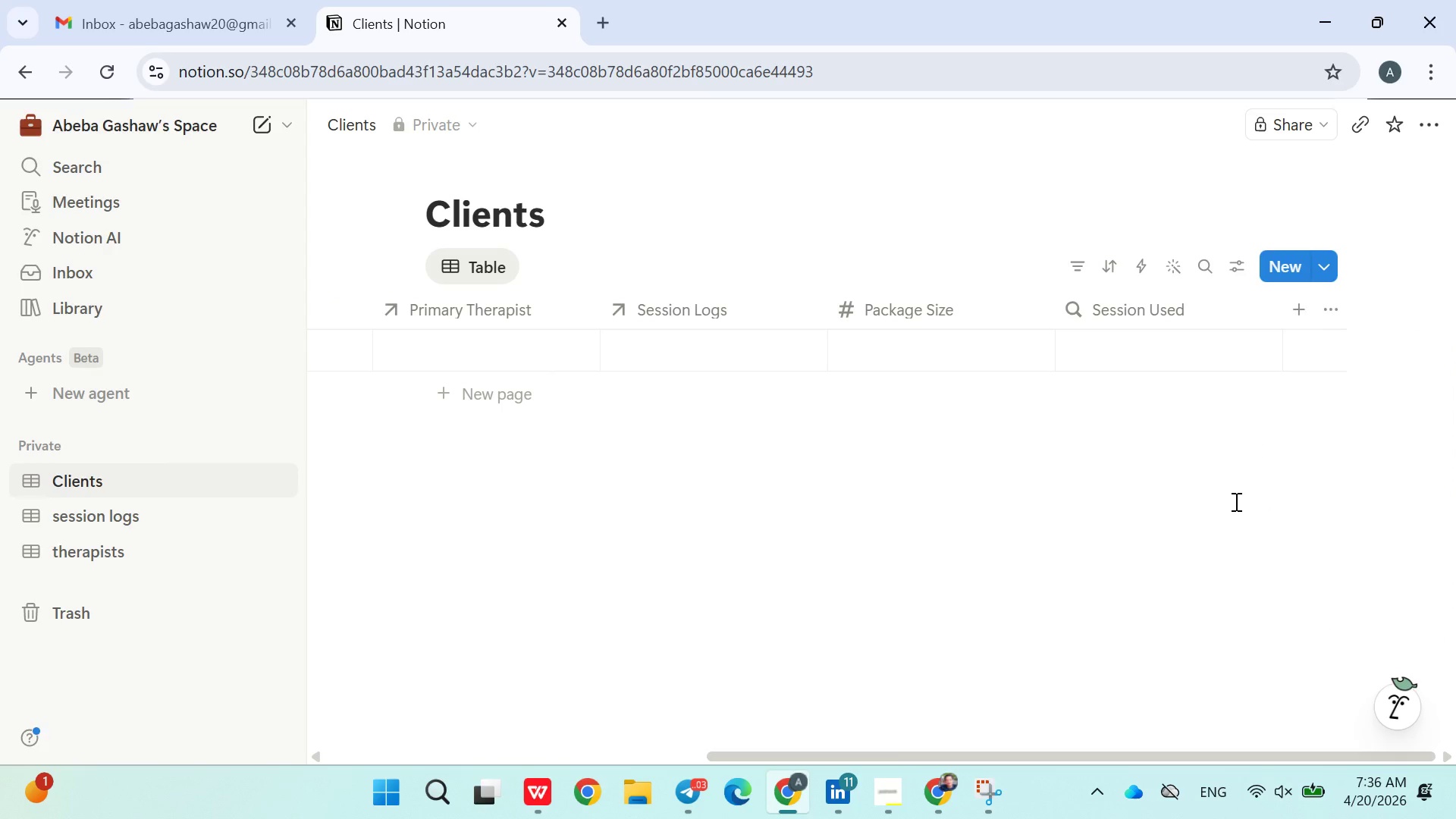 
left_click([1150, 314])
 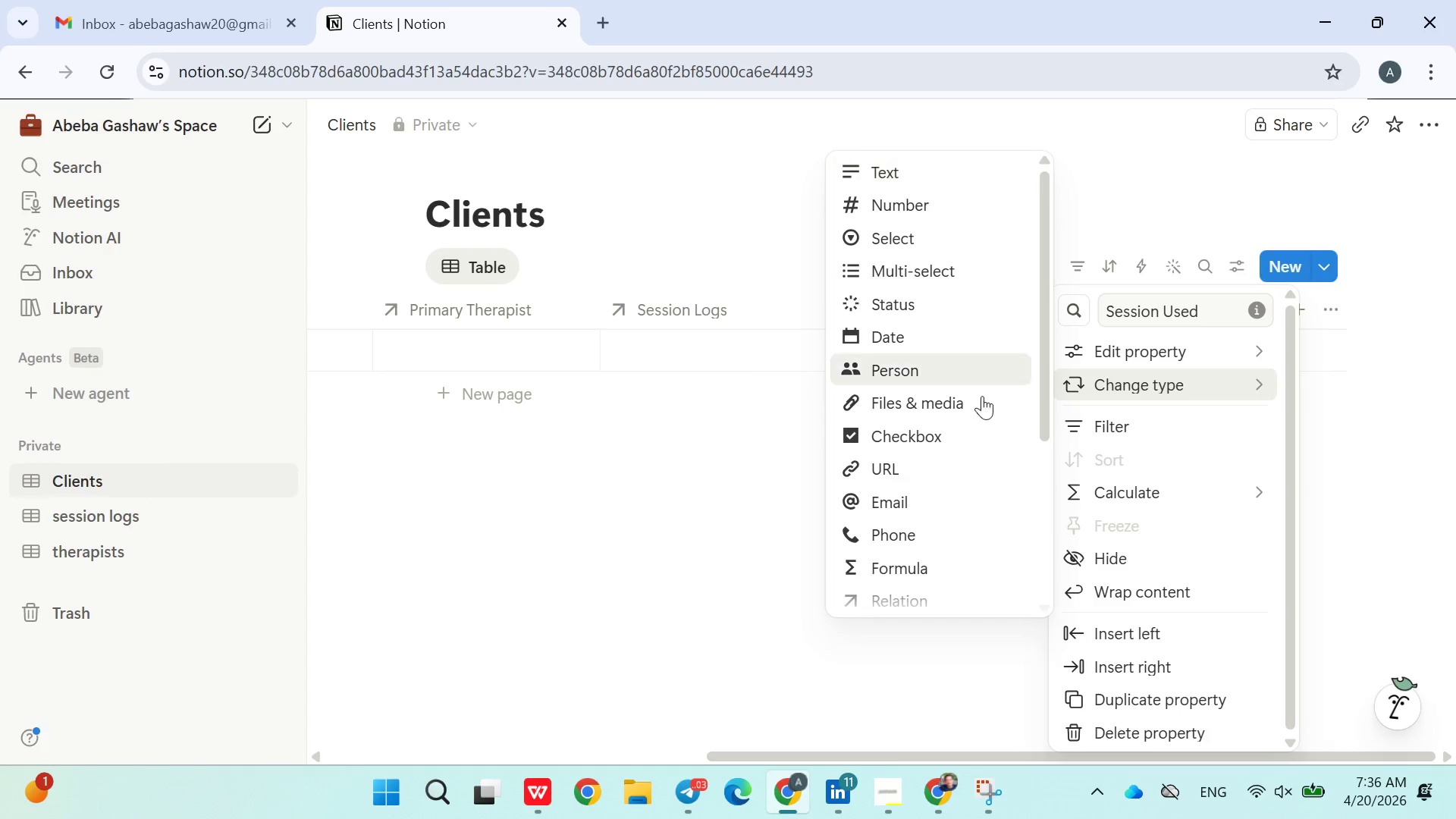 
wait(7.82)
 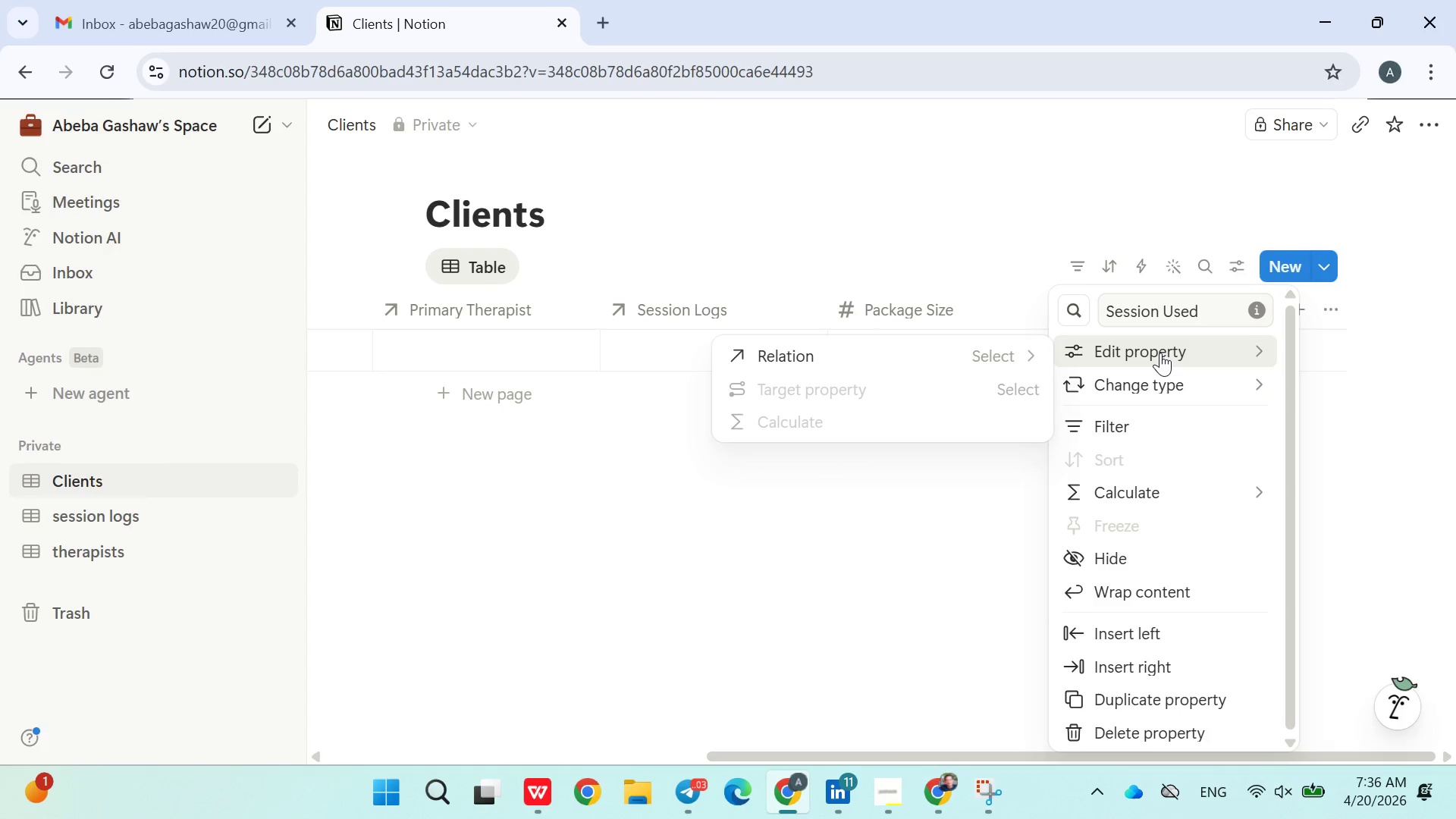 
mouse_move([890, 488])
 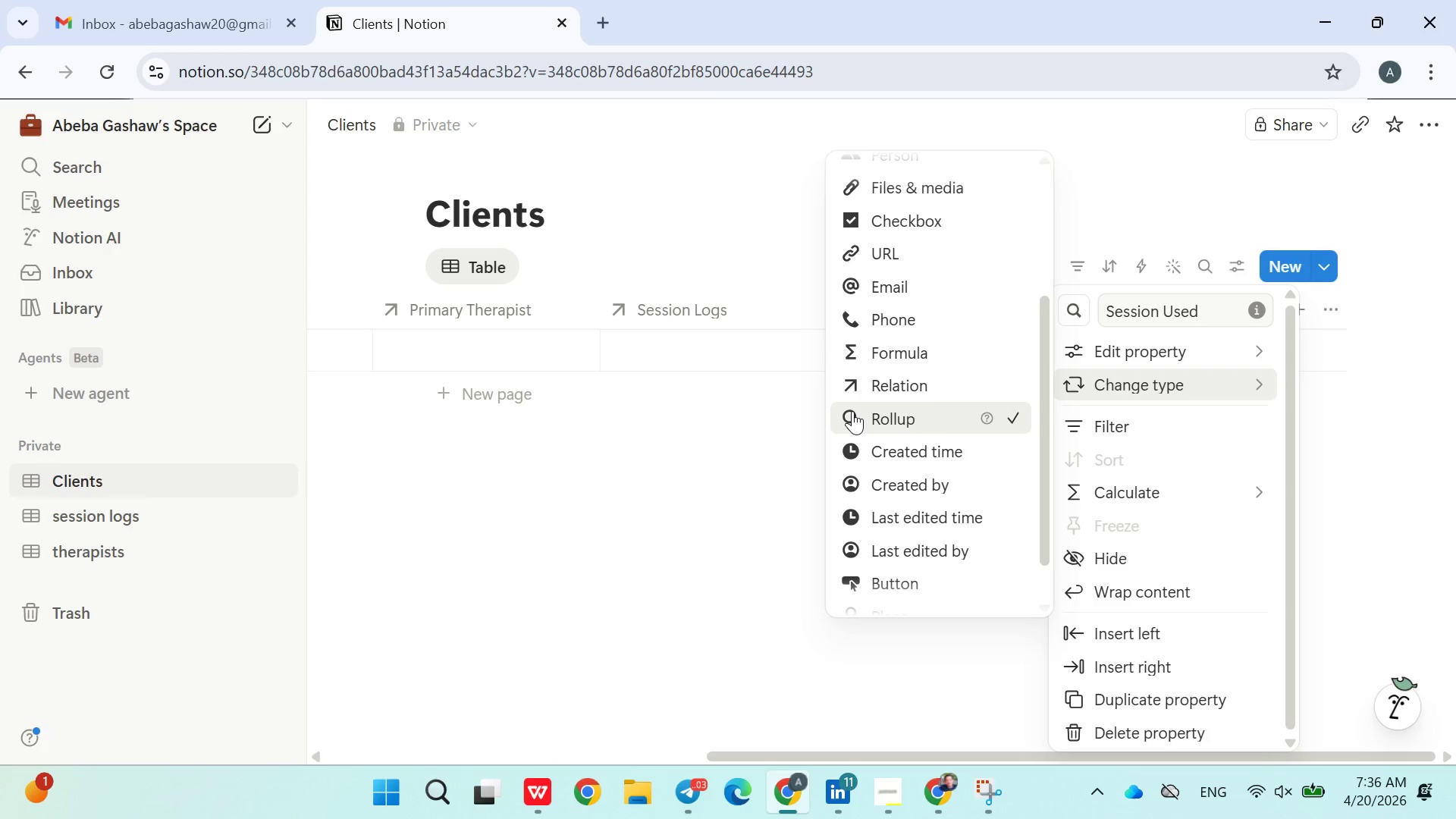 
wait(8.86)
 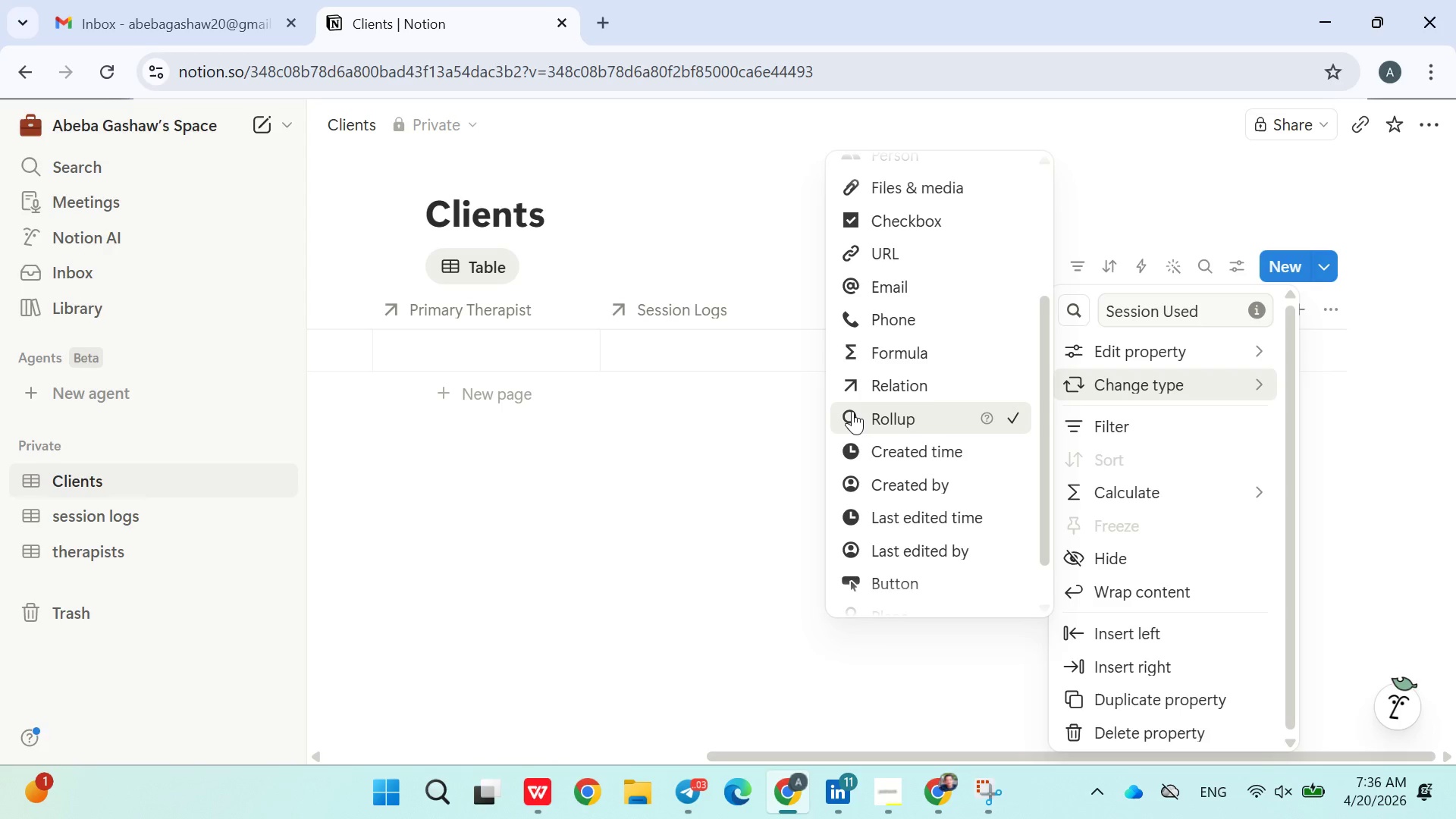 
left_click([852, 411])
 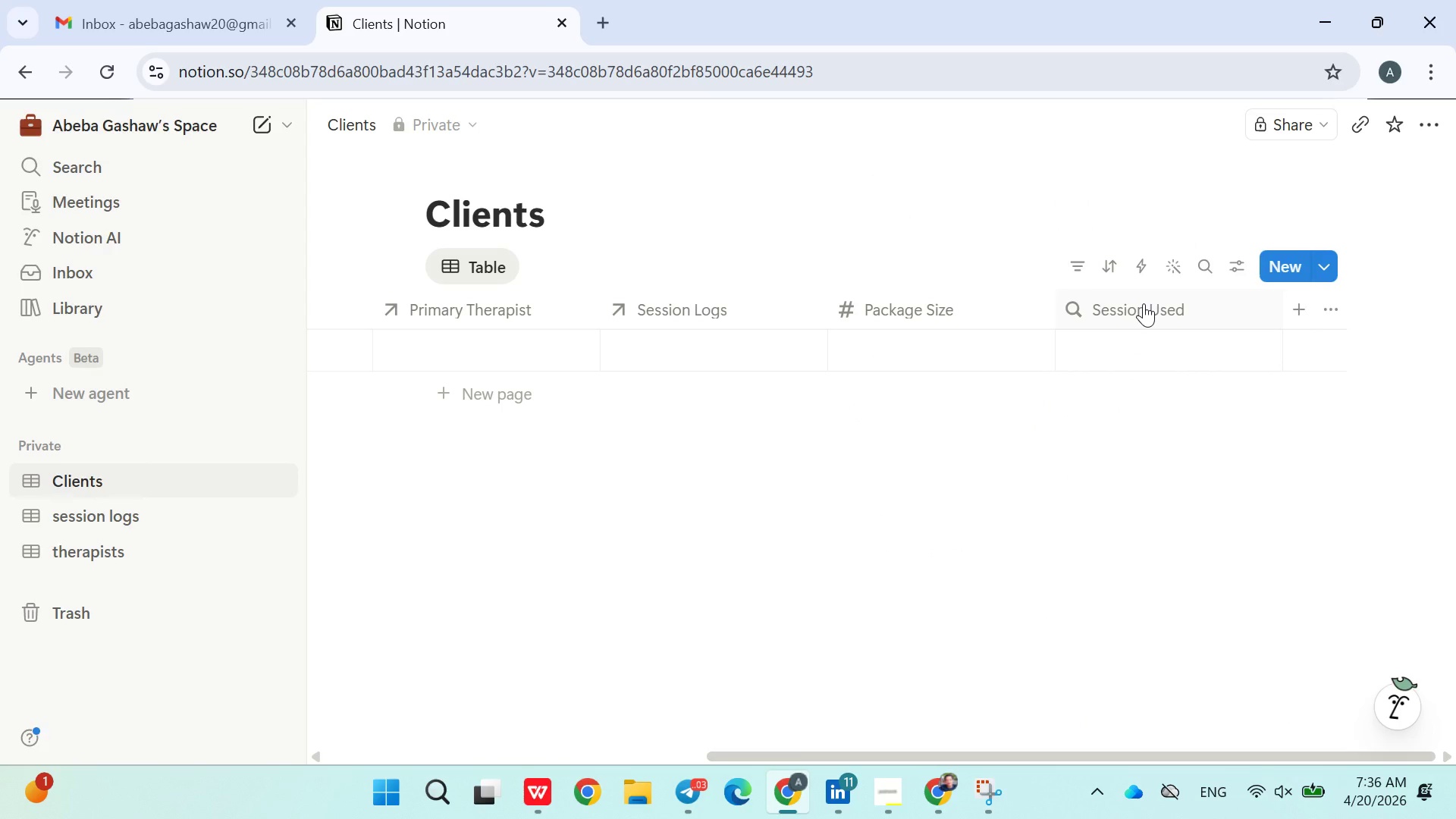 
left_click([1144, 303])
 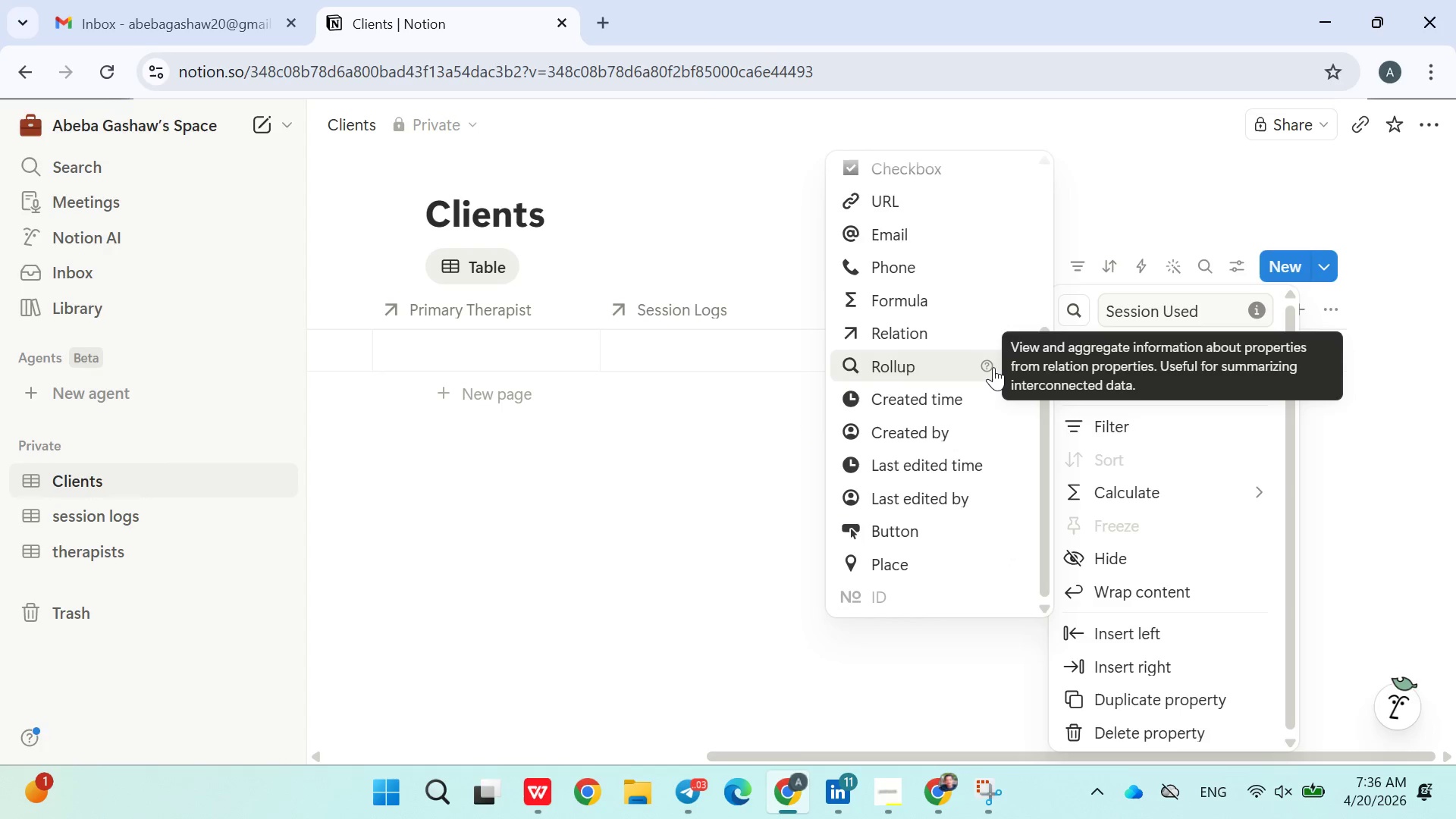 
wait(16.09)
 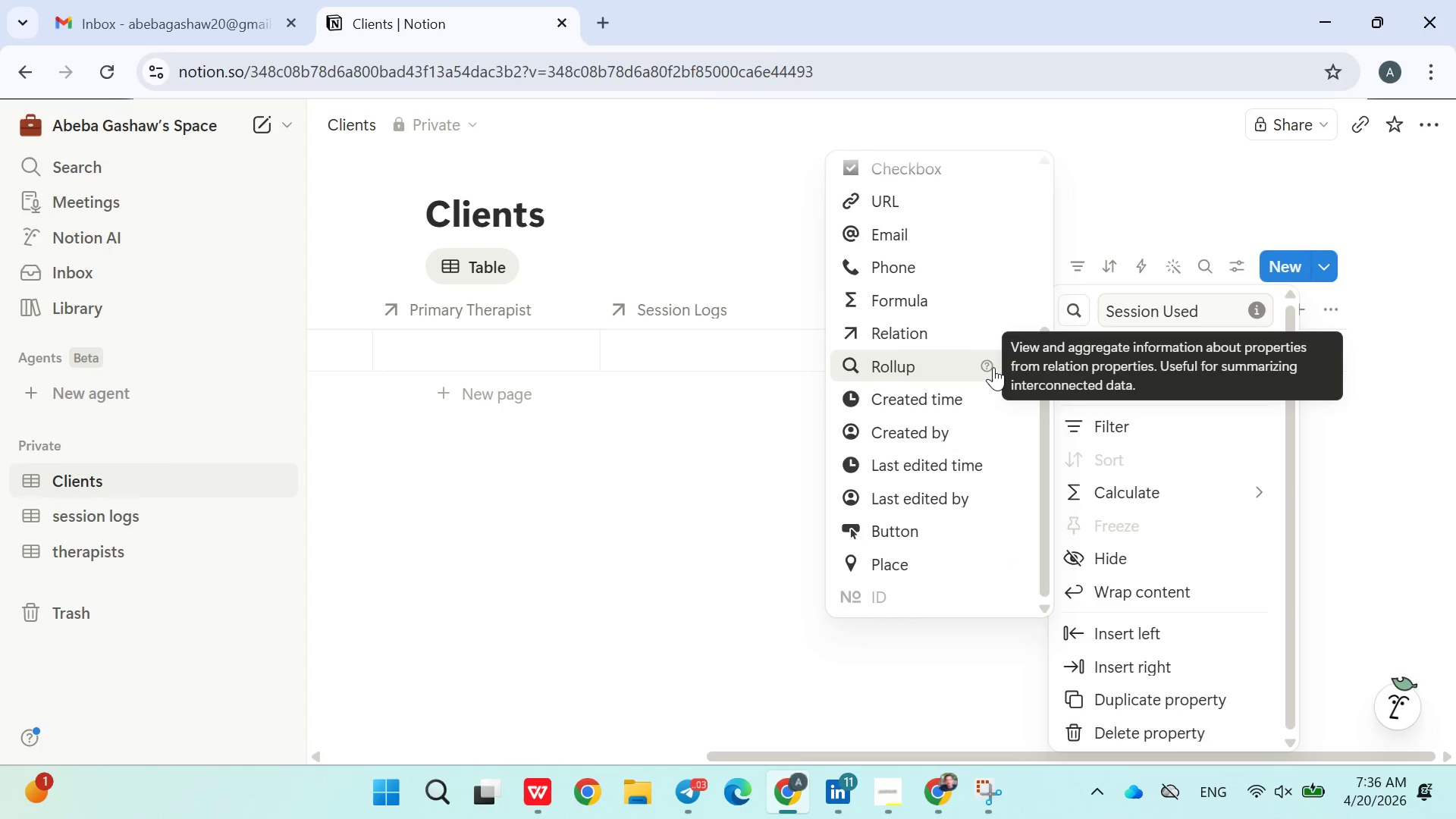 
left_click([993, 367])
 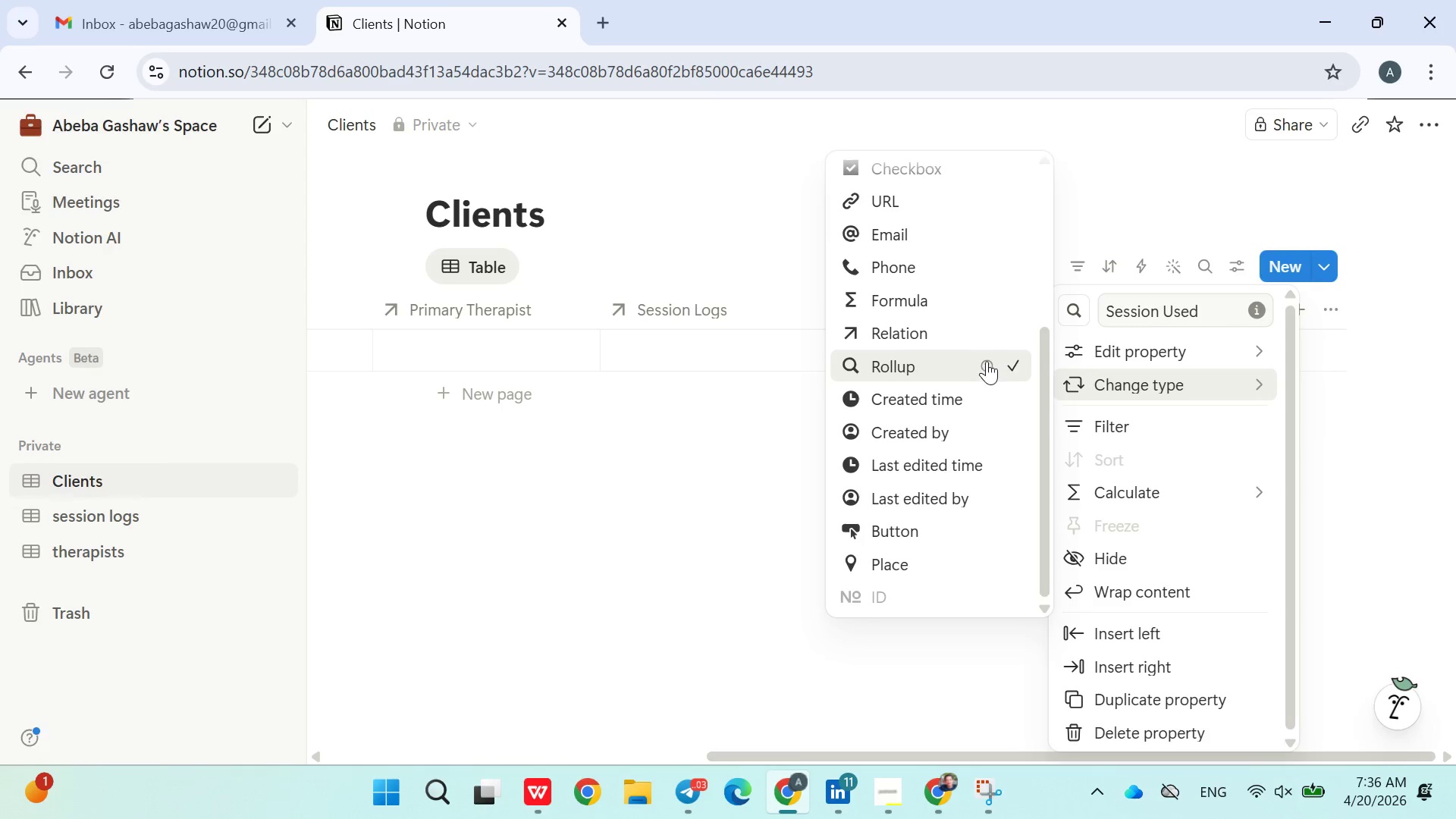 
left_click([985, 362])
 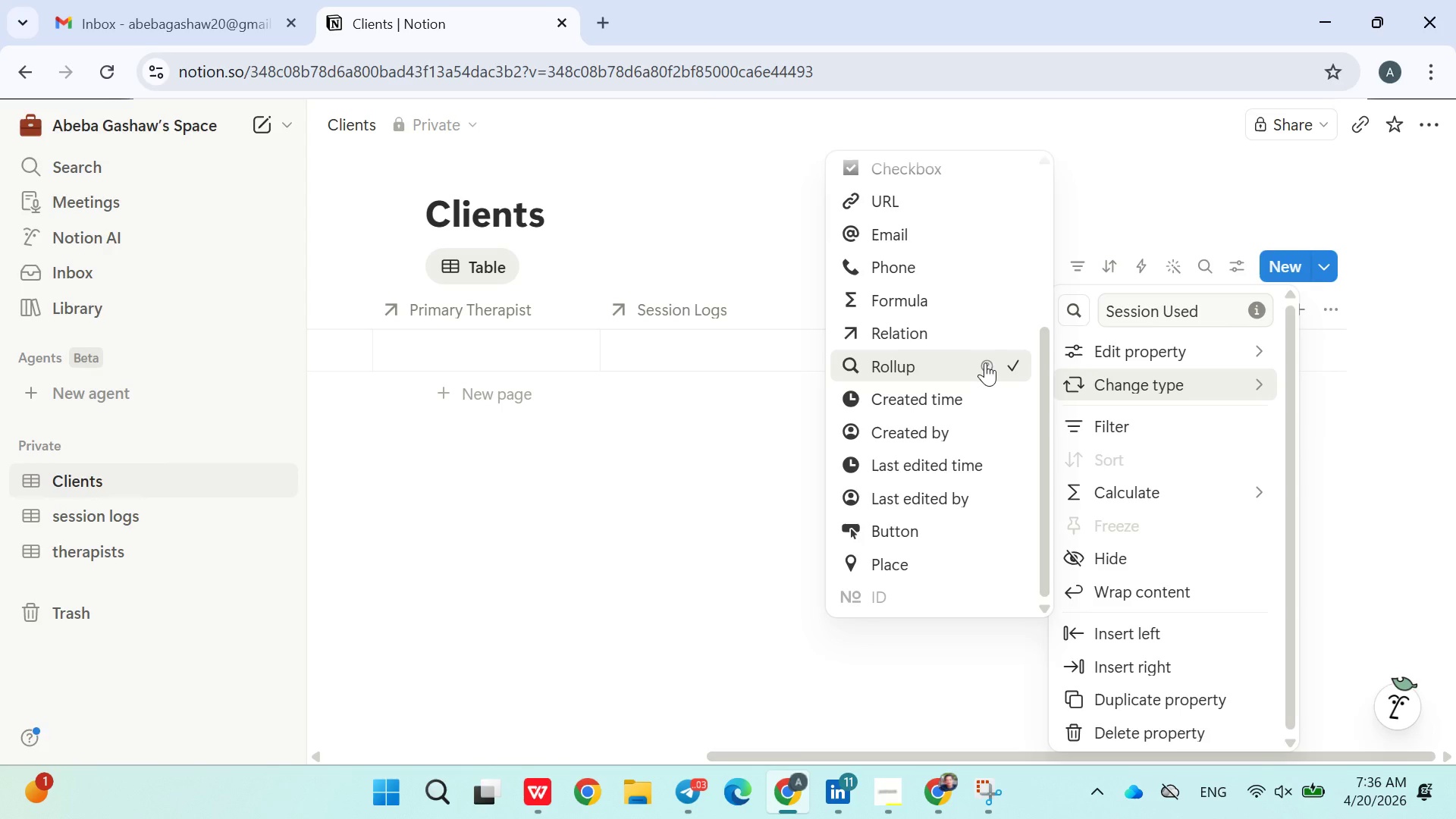 
left_click([735, 393])
 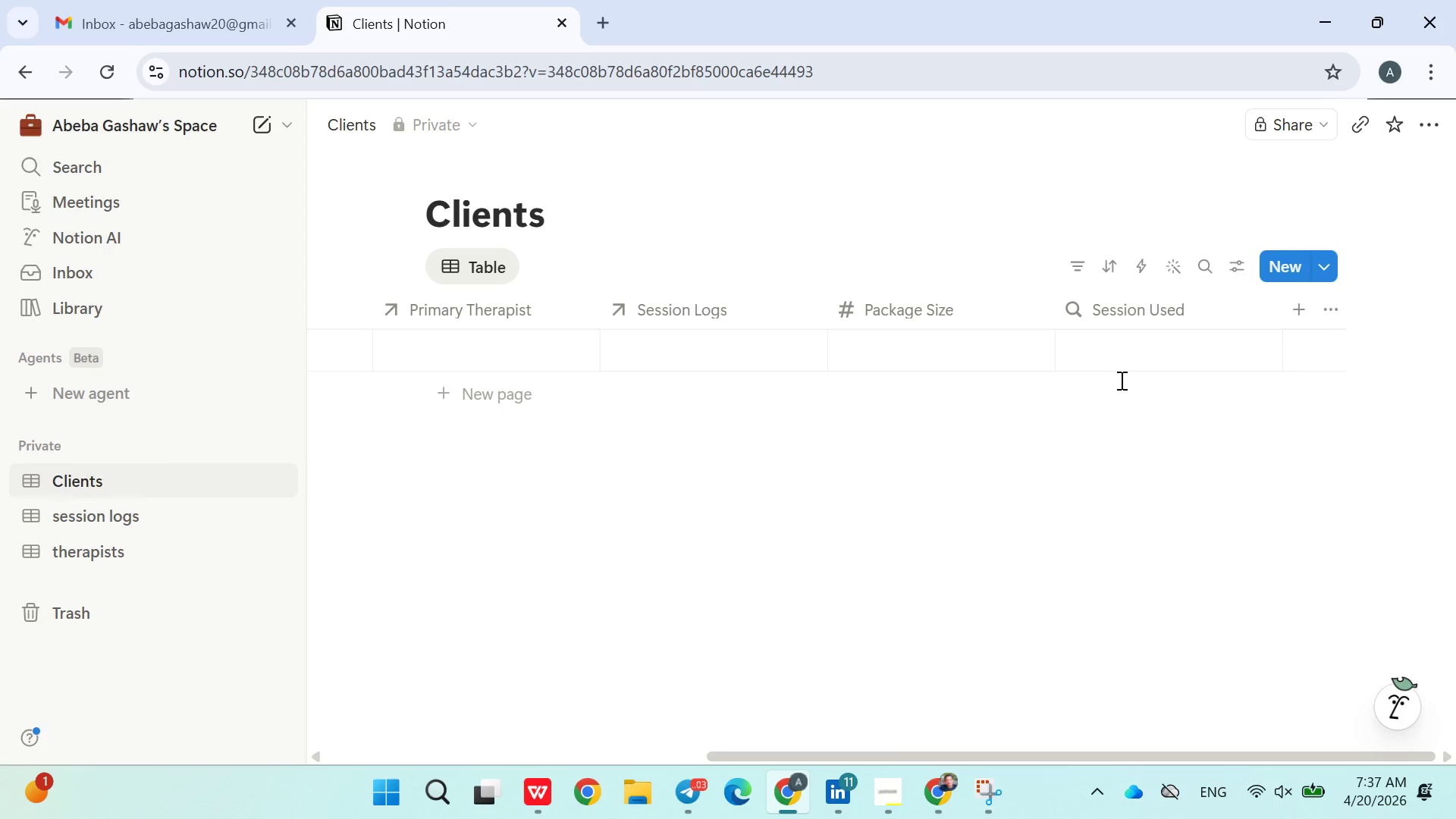 
double_click([1110, 369])
 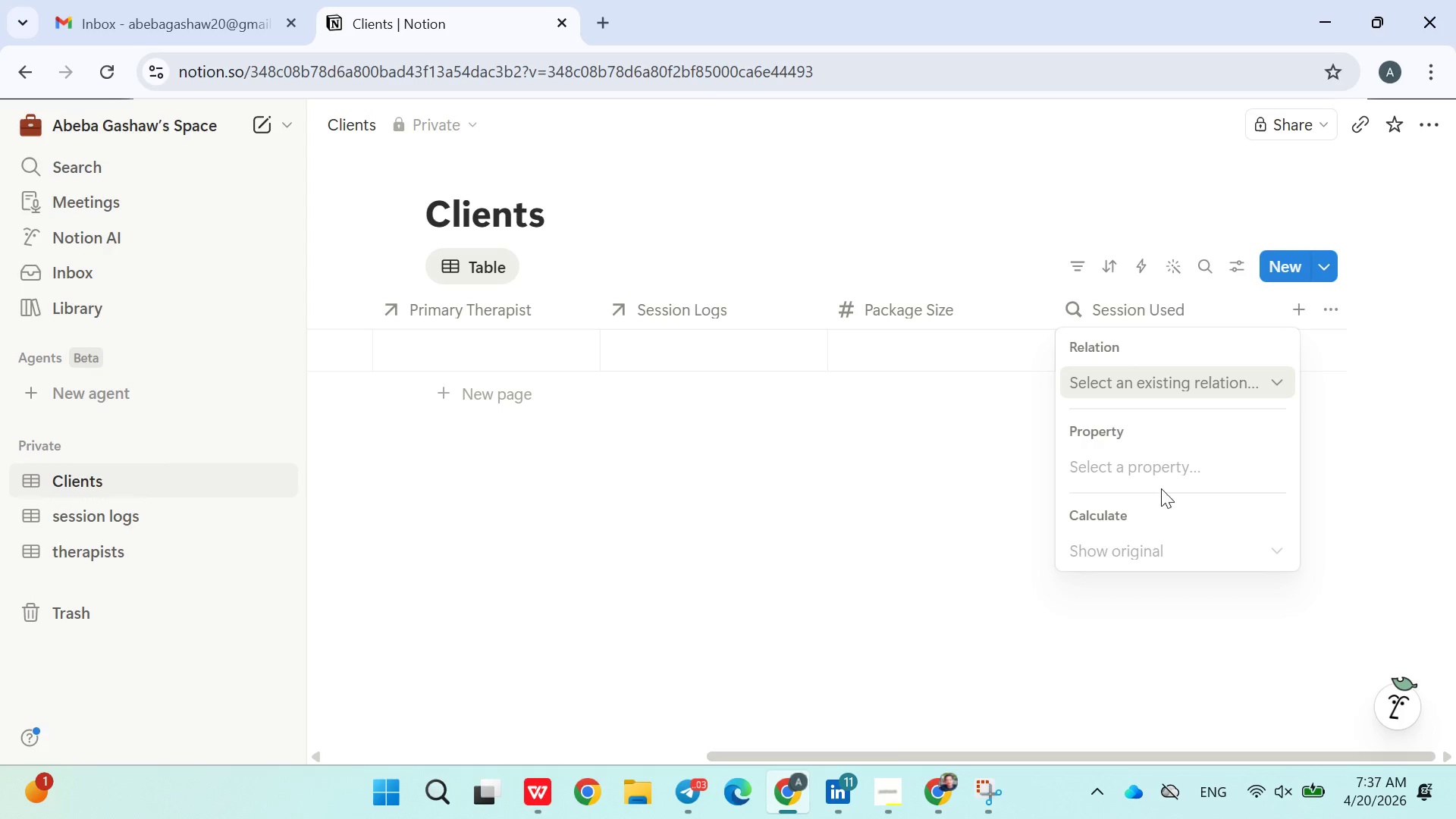 
wait(11.52)
 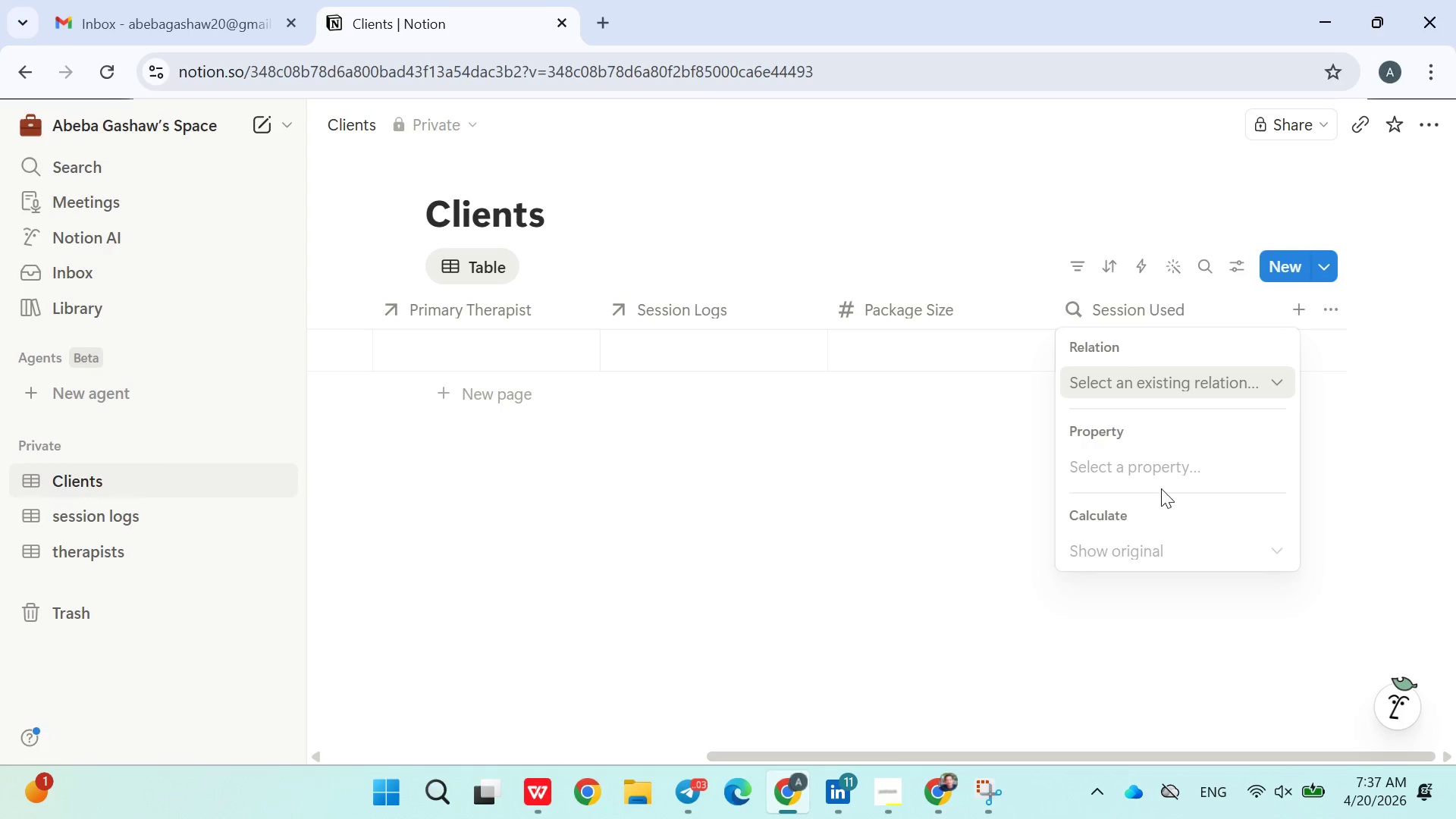 
left_click([1175, 466])
 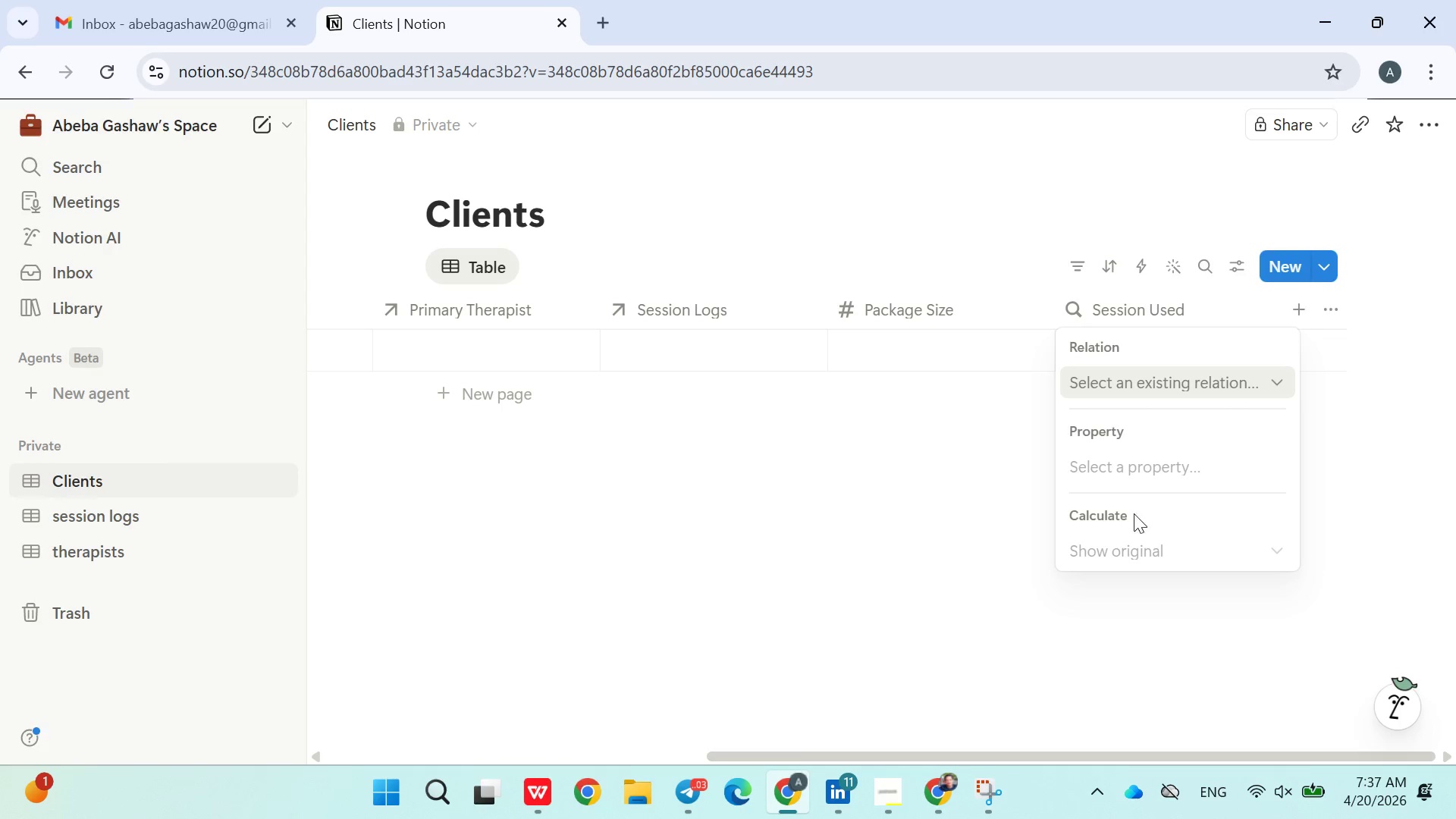 
left_click([1129, 517])
 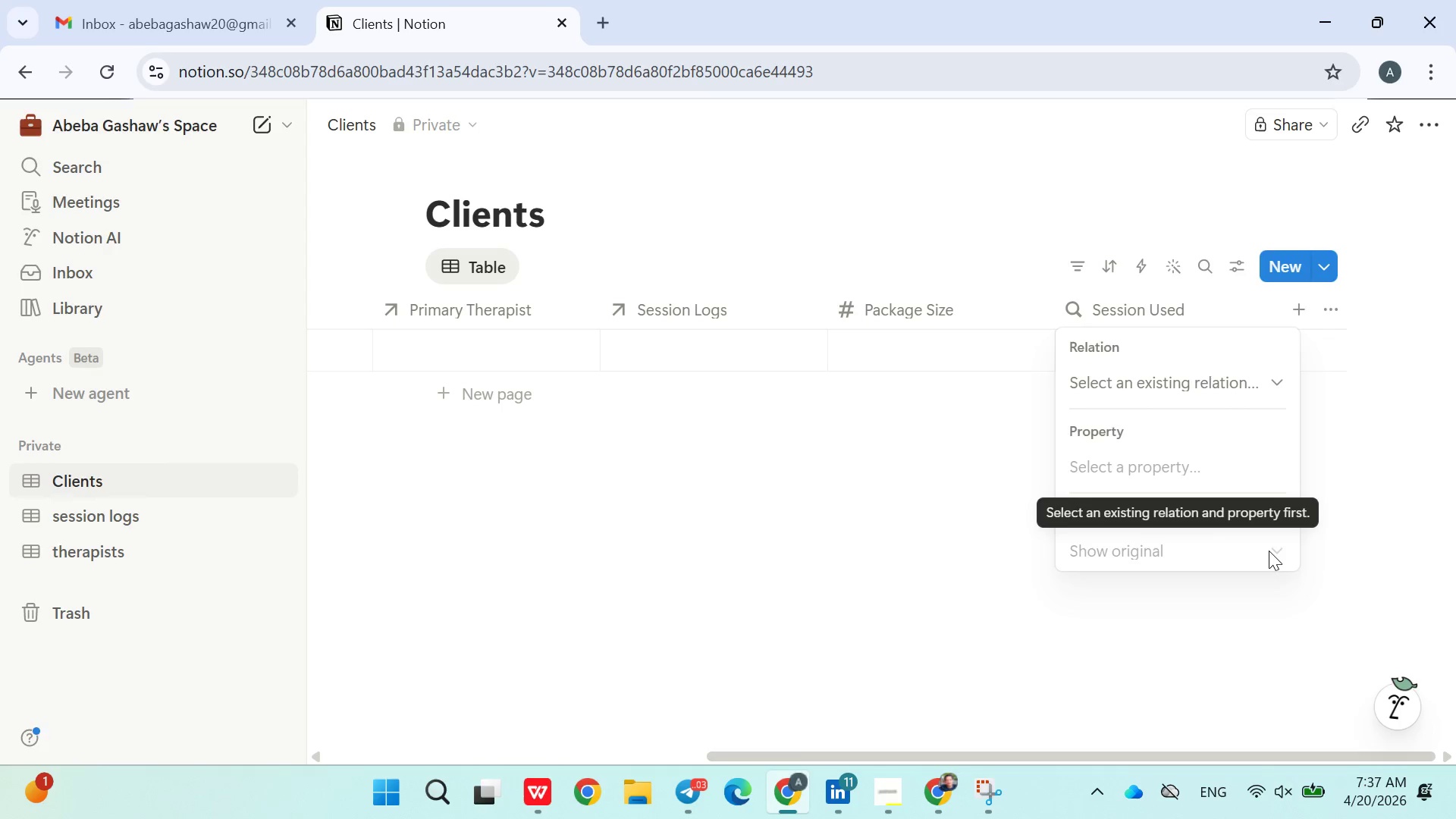 
left_click([1272, 551])
 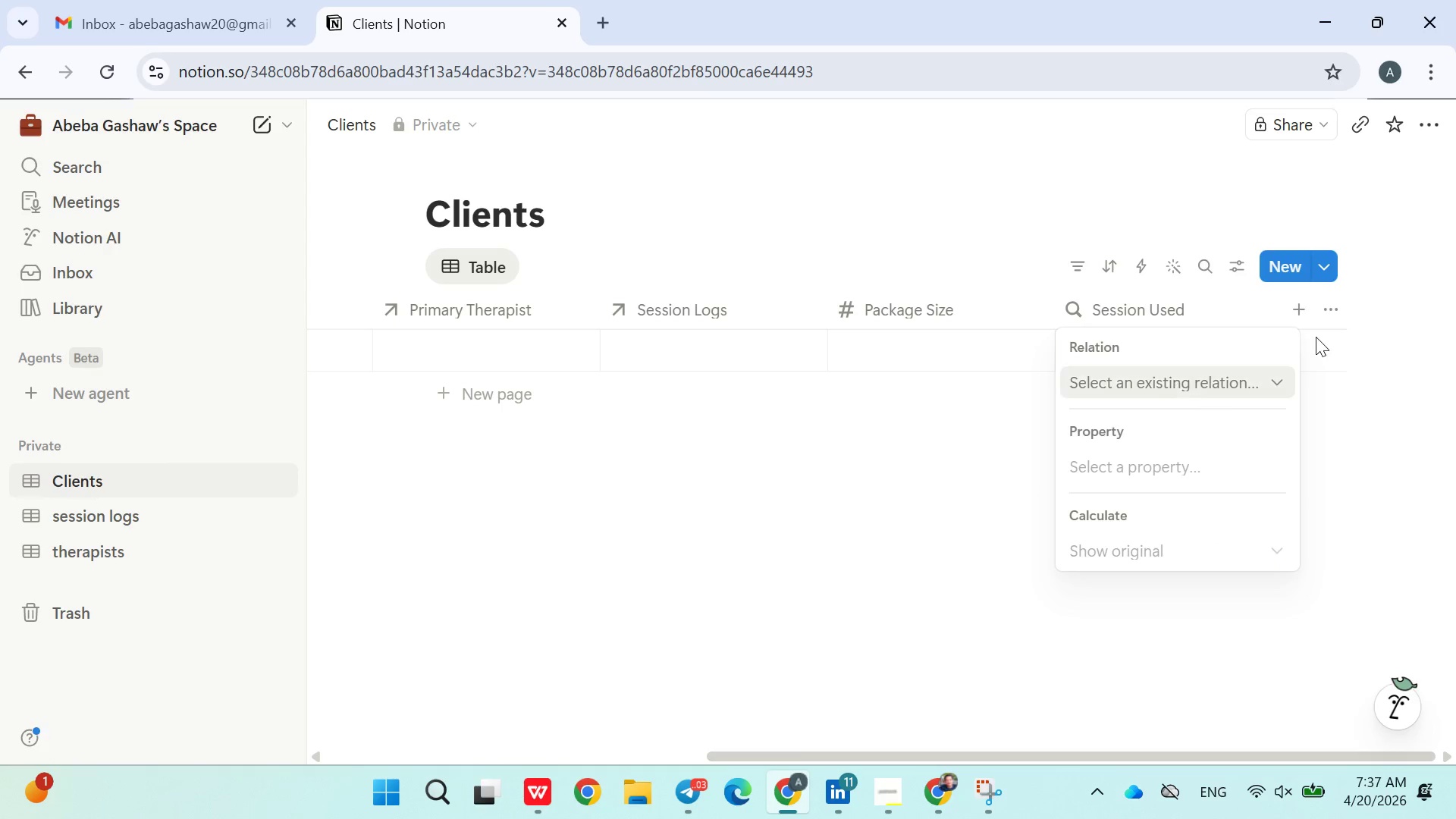 
left_click([1316, 337])
 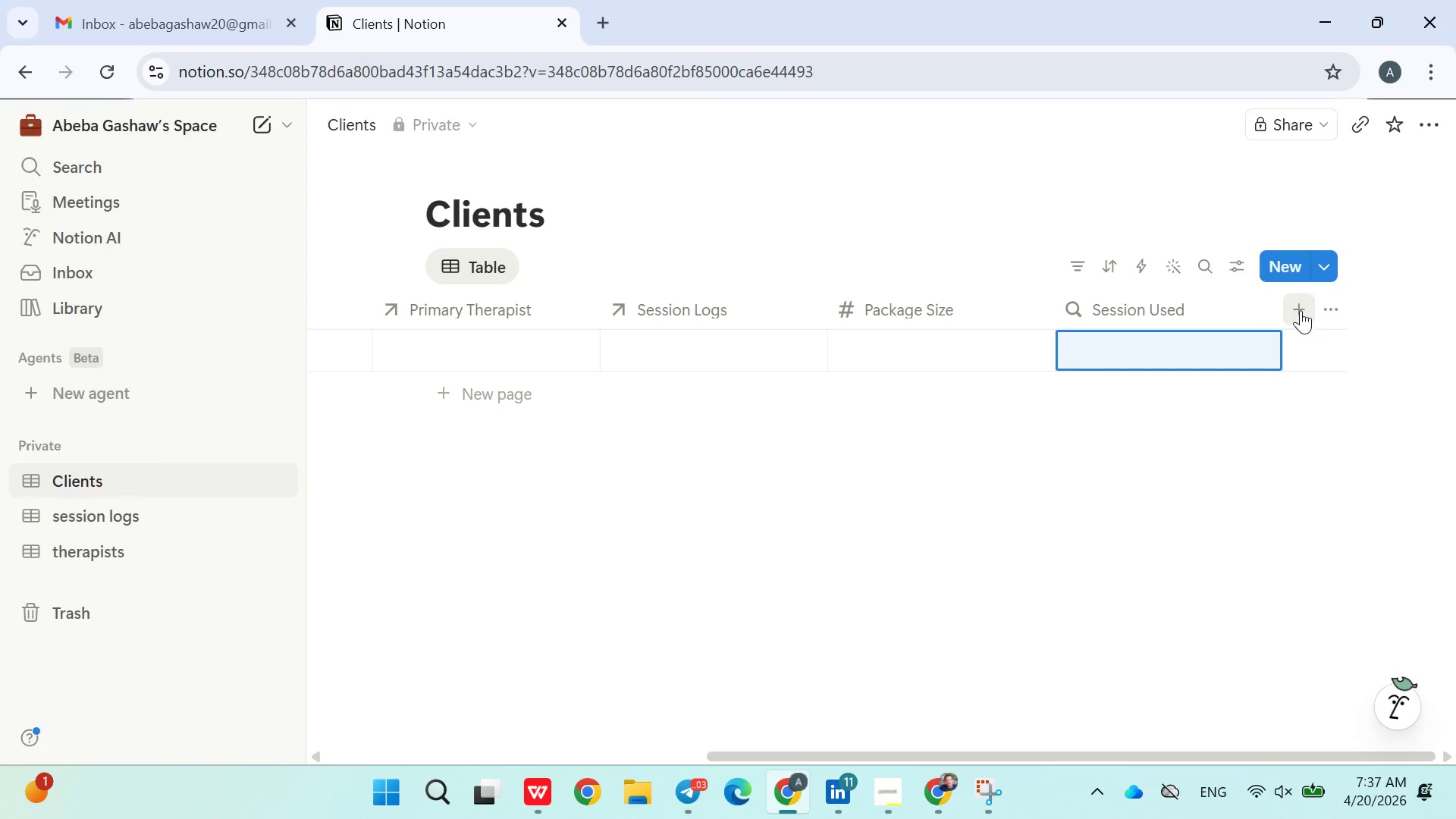 
left_click([1301, 310])
 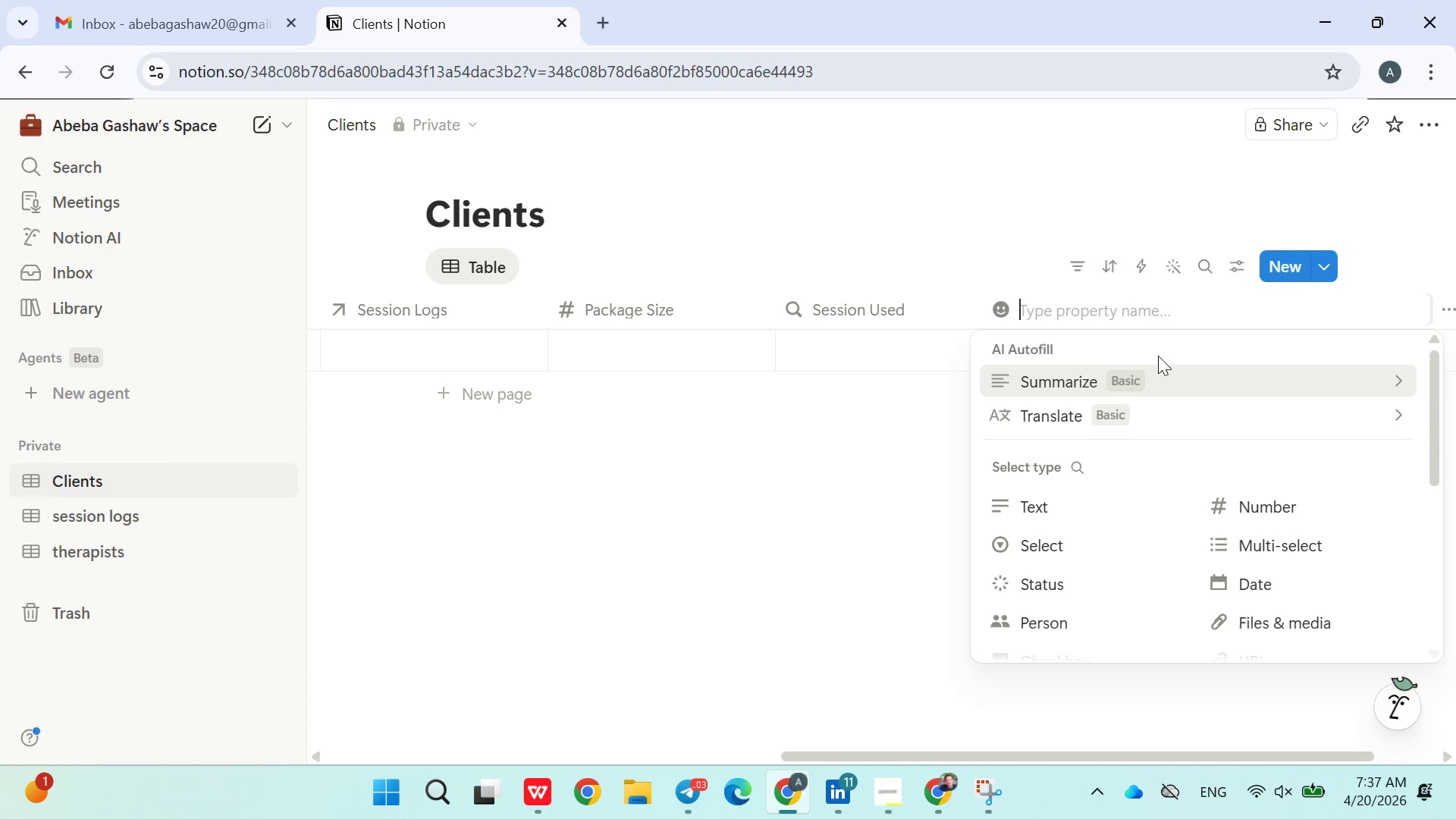 
type(Session Remaining)
 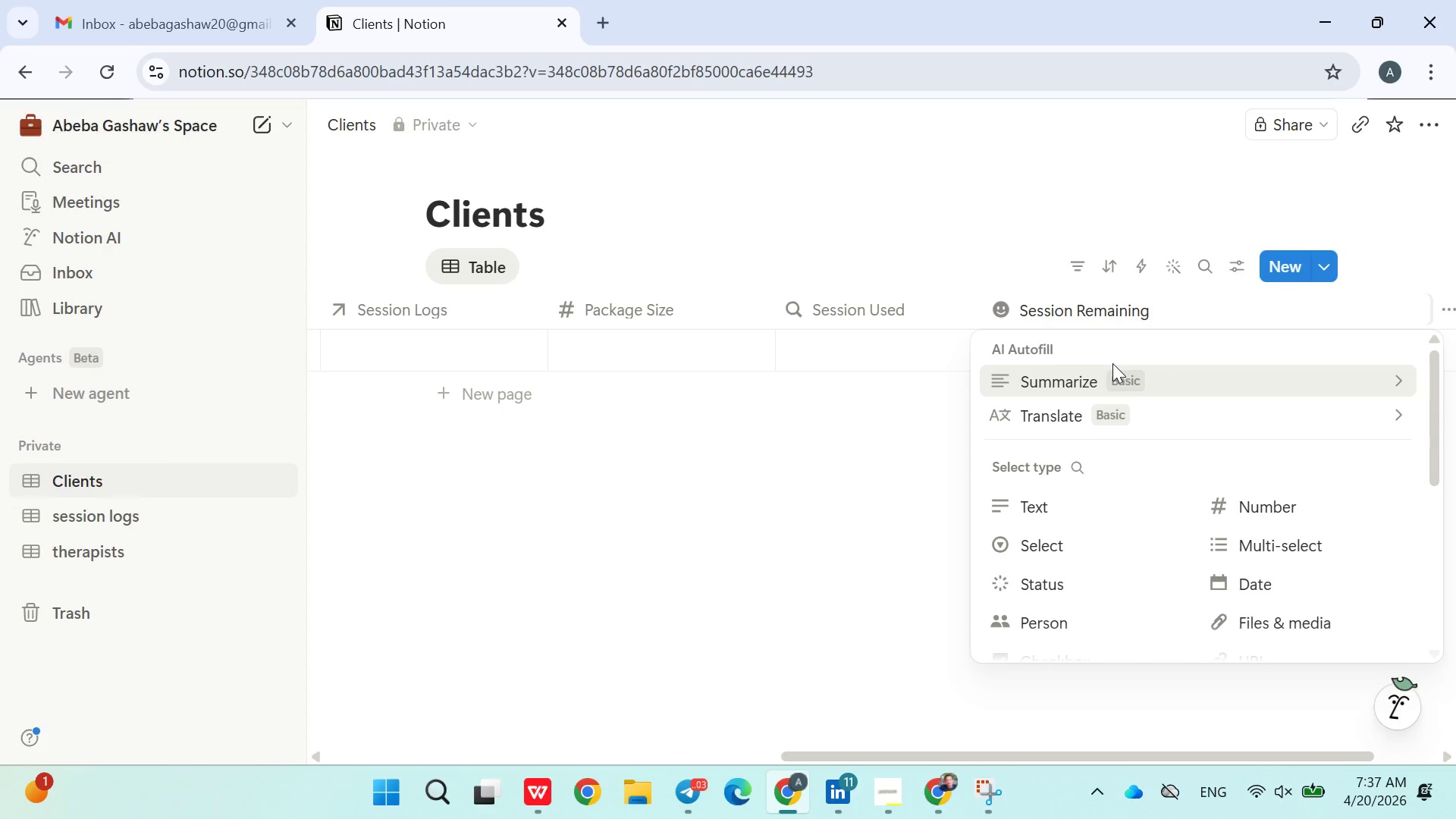 
mouse_move([1121, 525])
 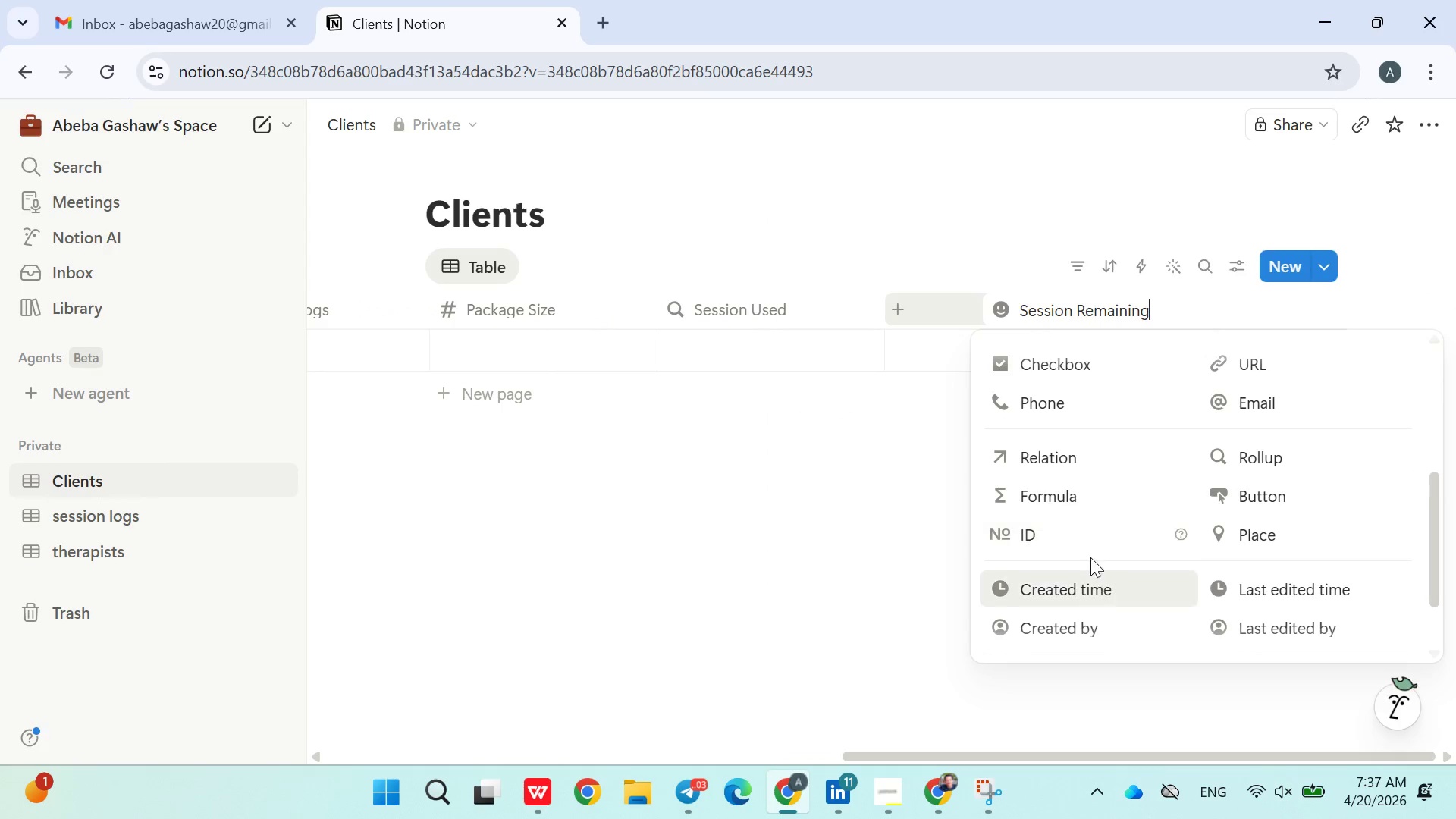 
left_click([1036, 494])
 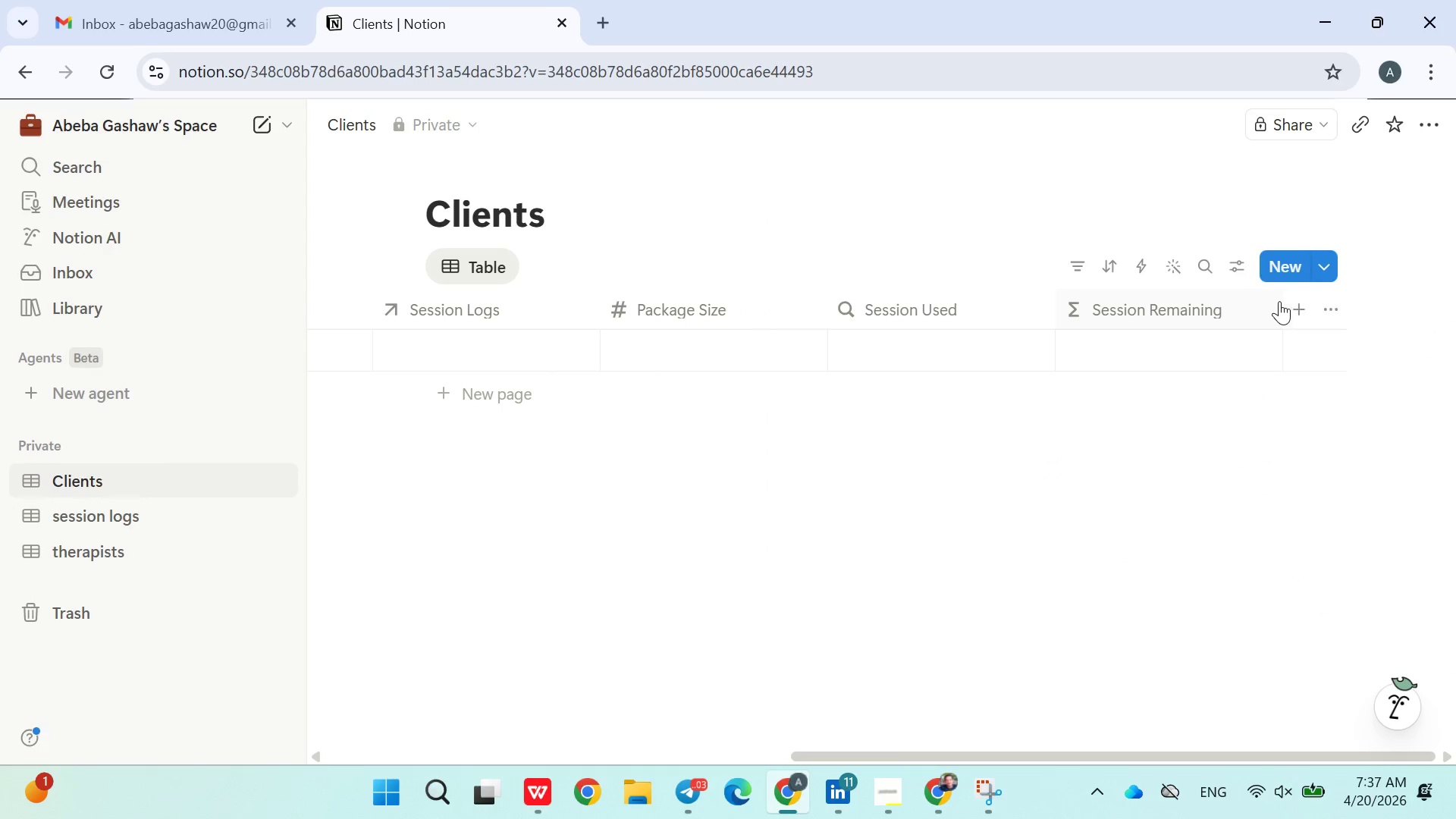 
left_click([1294, 309])
 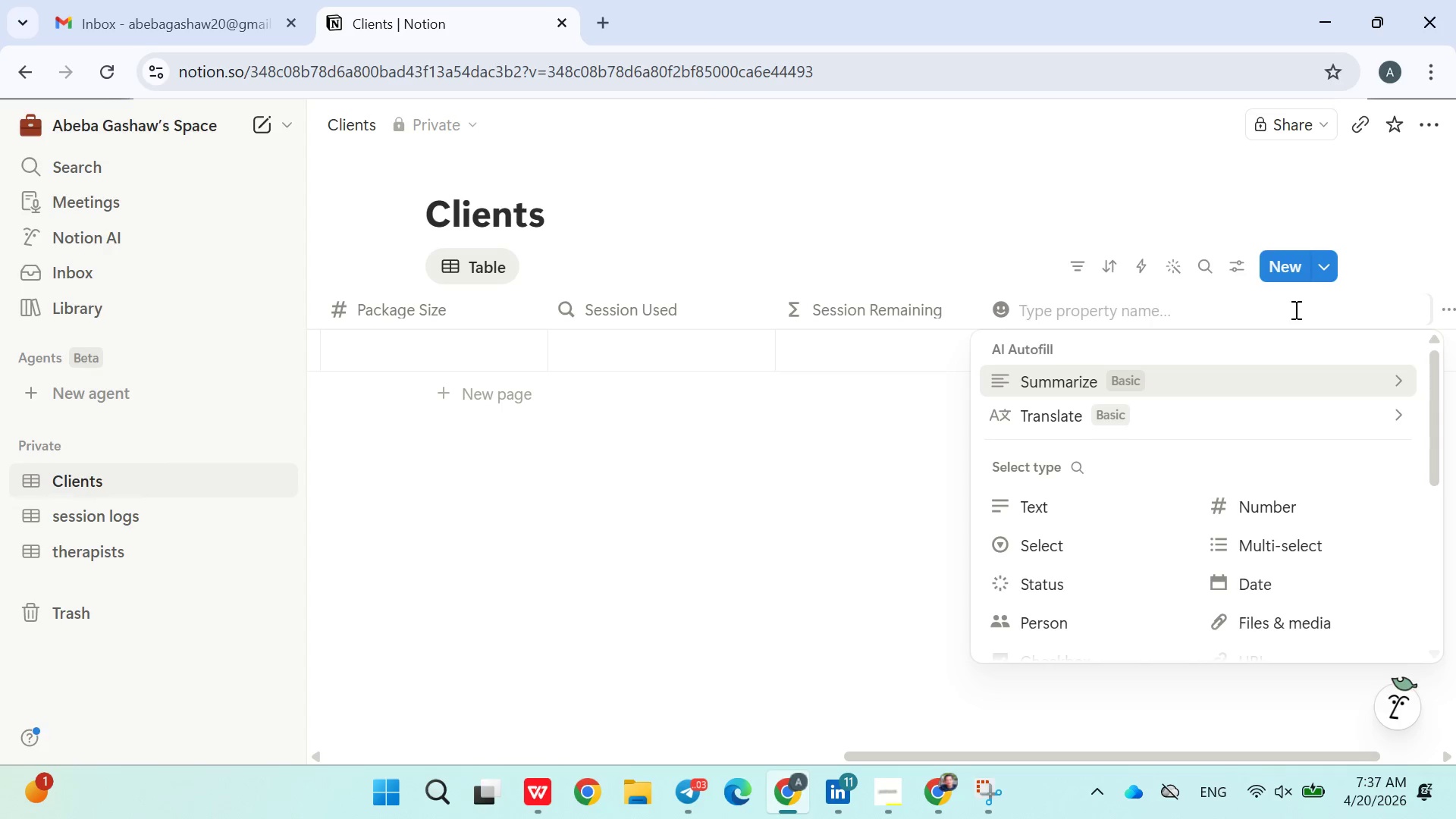 
wait(5.28)
 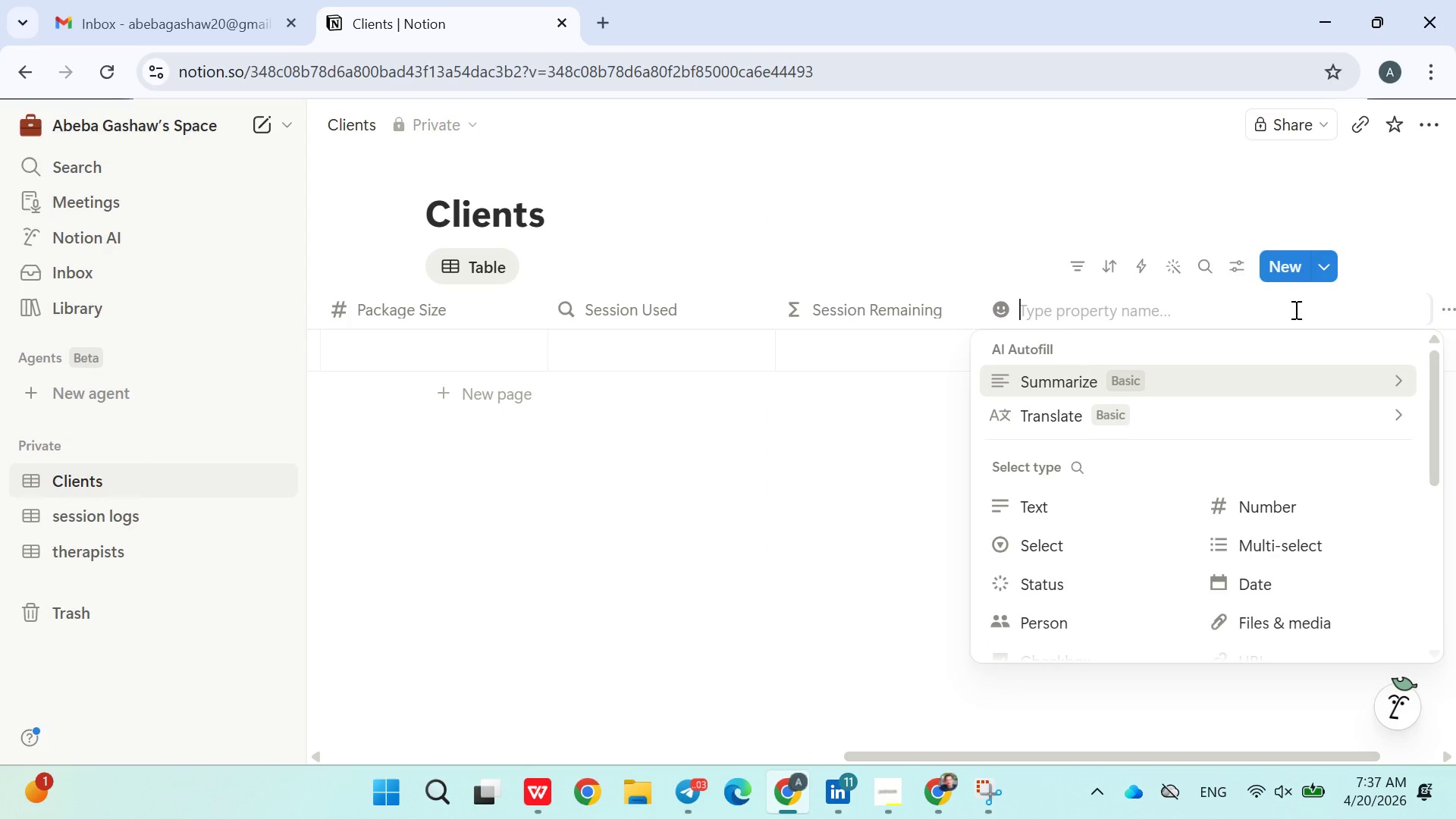 
type(Location Preference)
 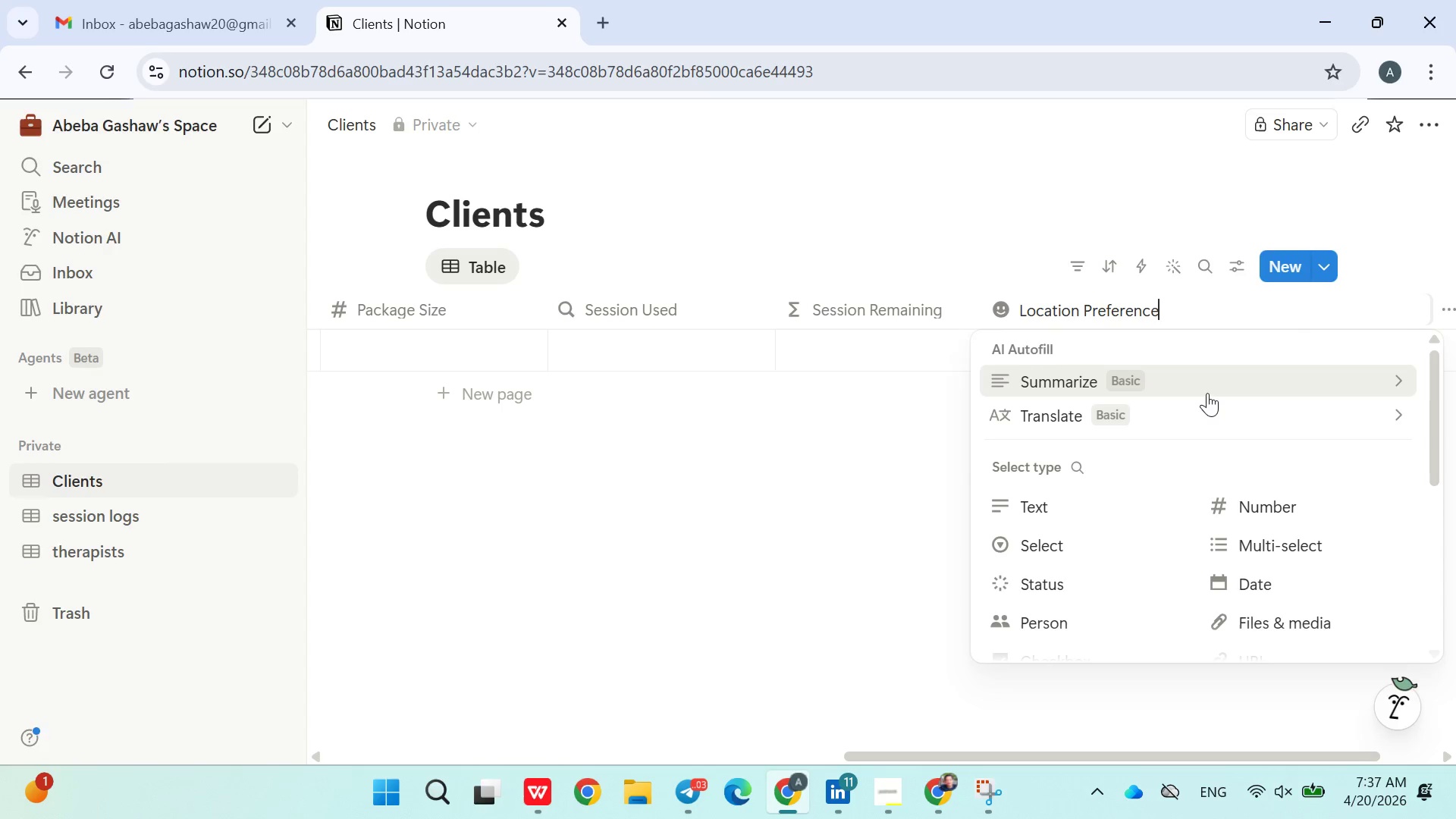 
wait(6.24)
 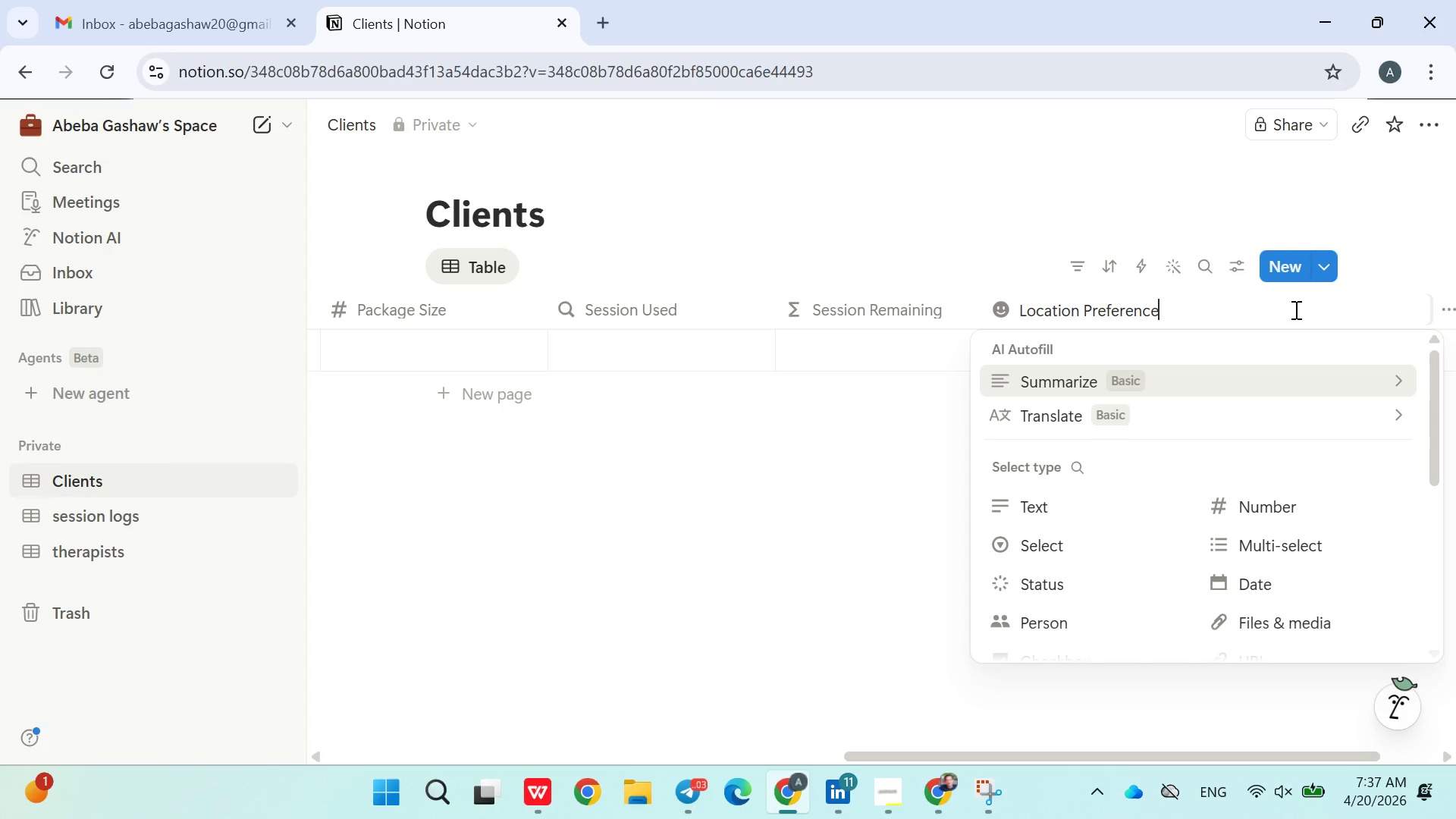 
left_click([1064, 494])
 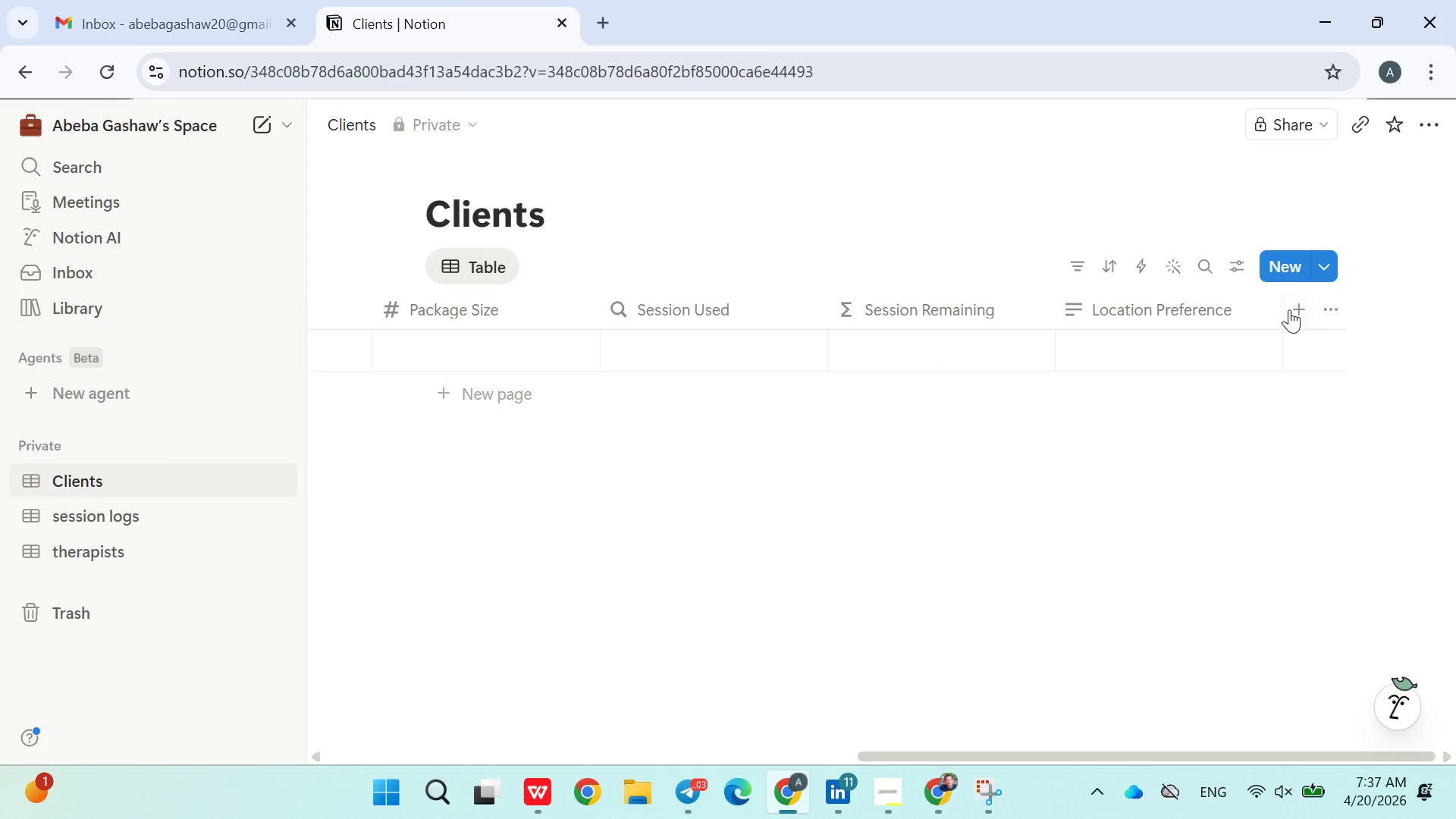 
left_click([1294, 310])
 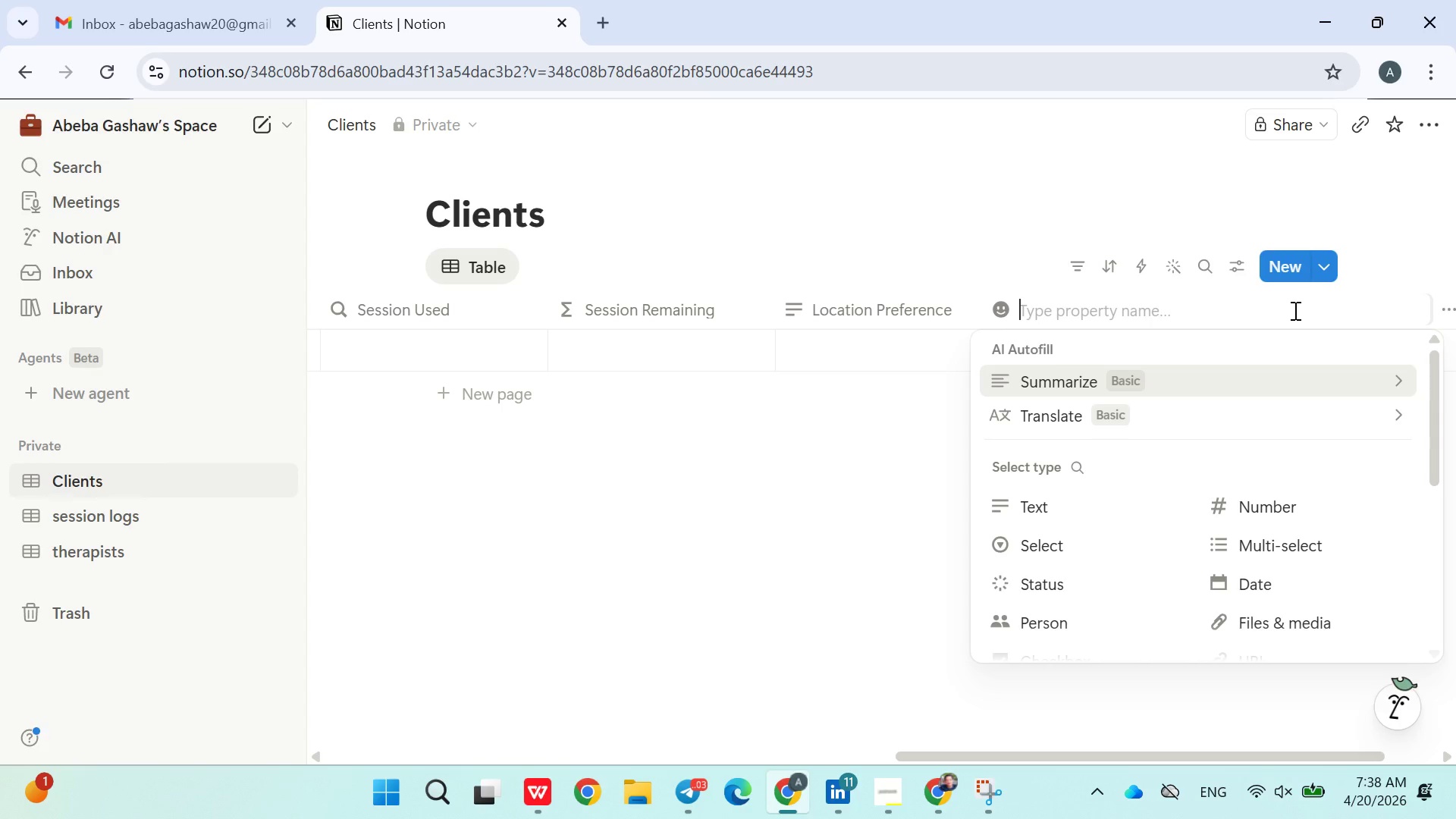 
type(Notes)
 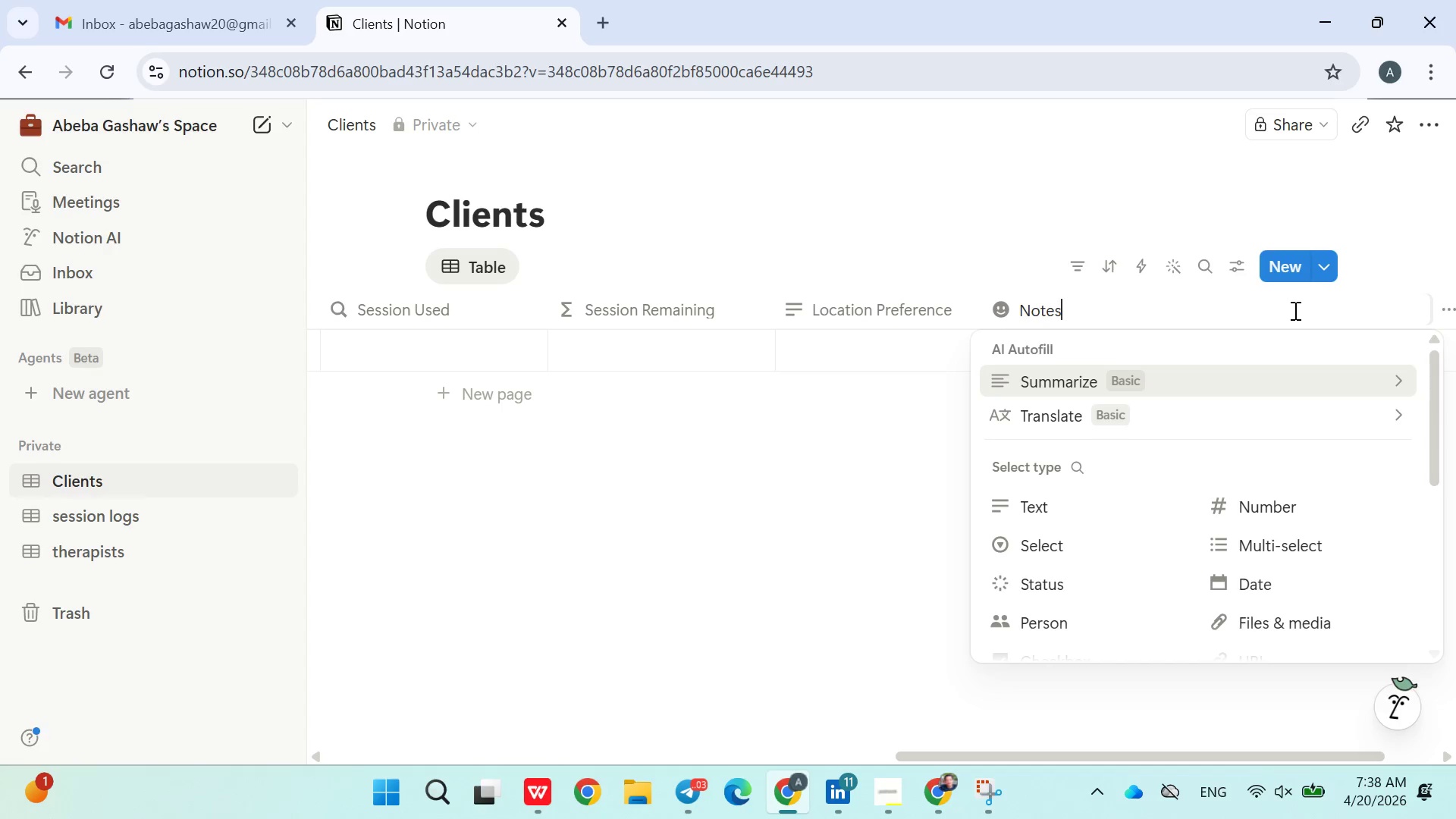 
wait(12.38)
 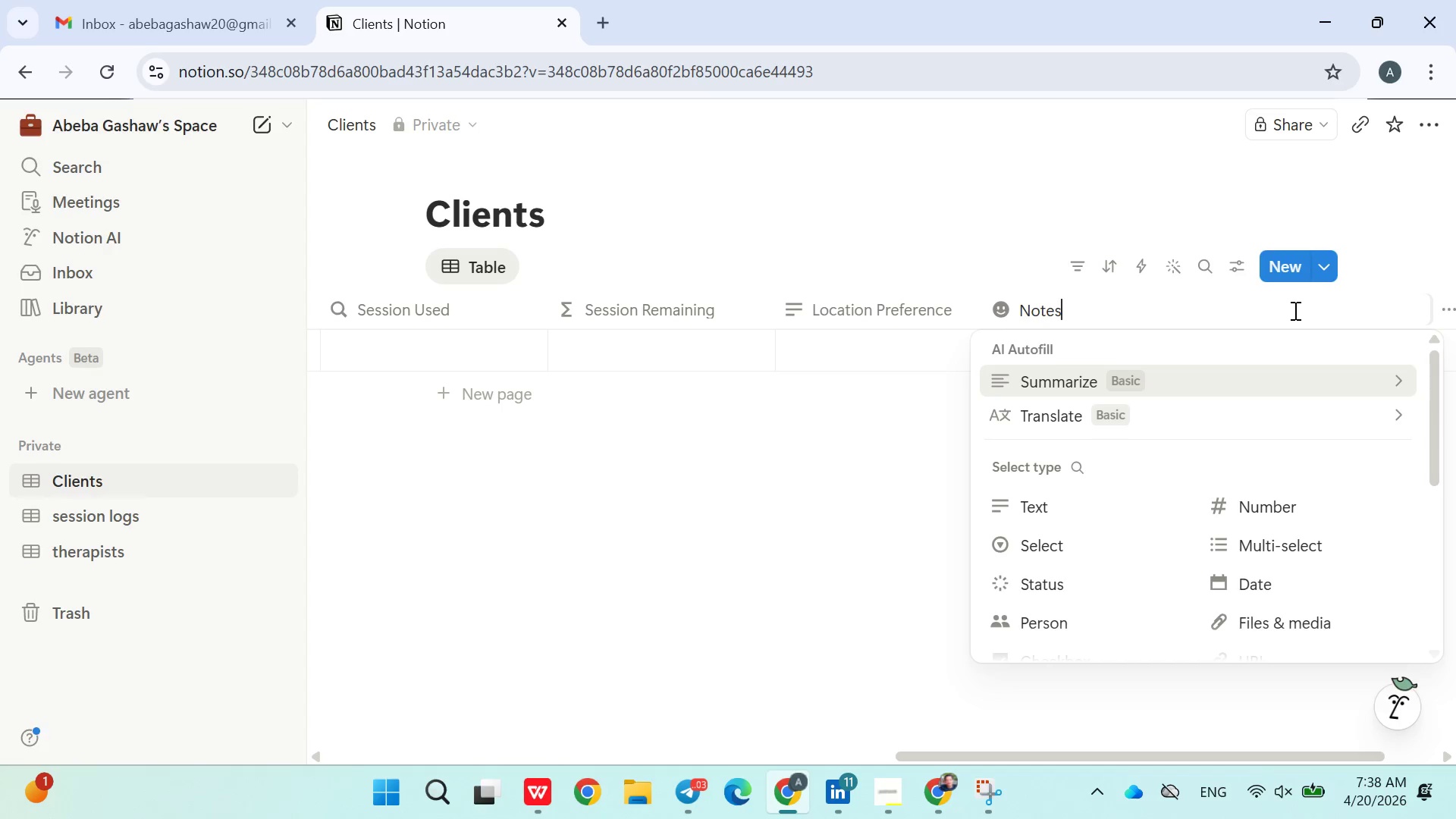 
key(Enter)
 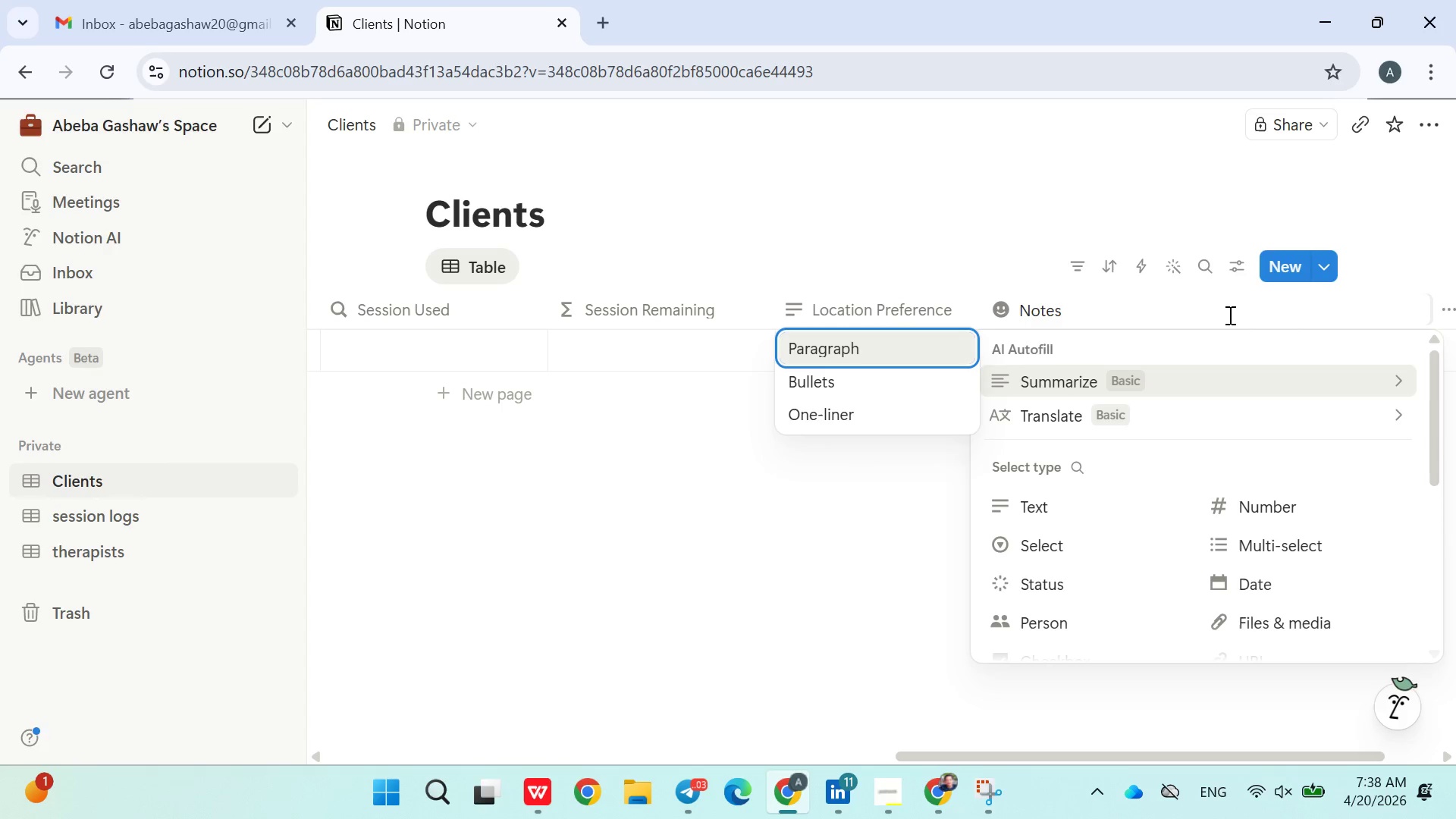 
key(Enter)
 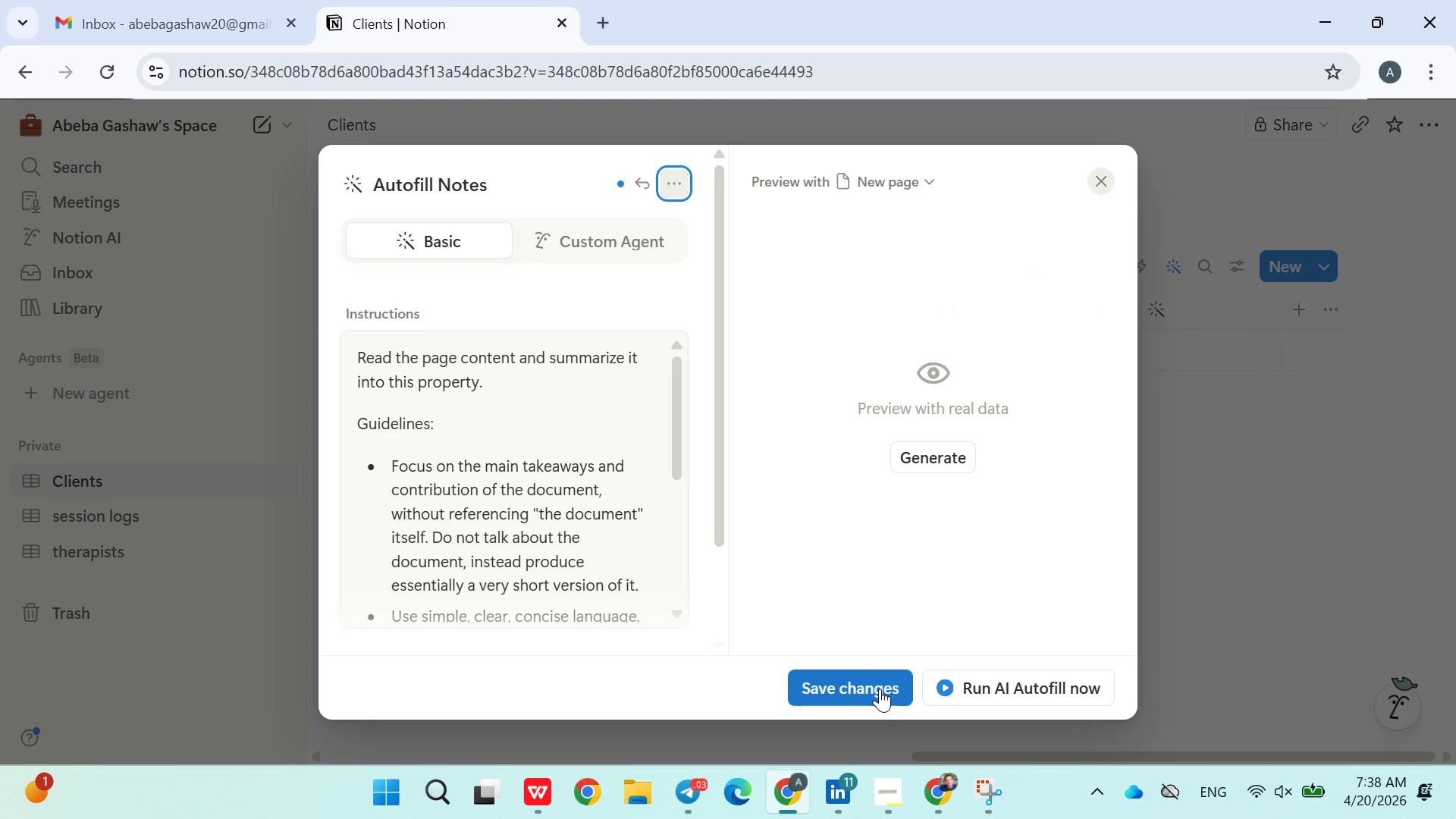 
wait(5.12)
 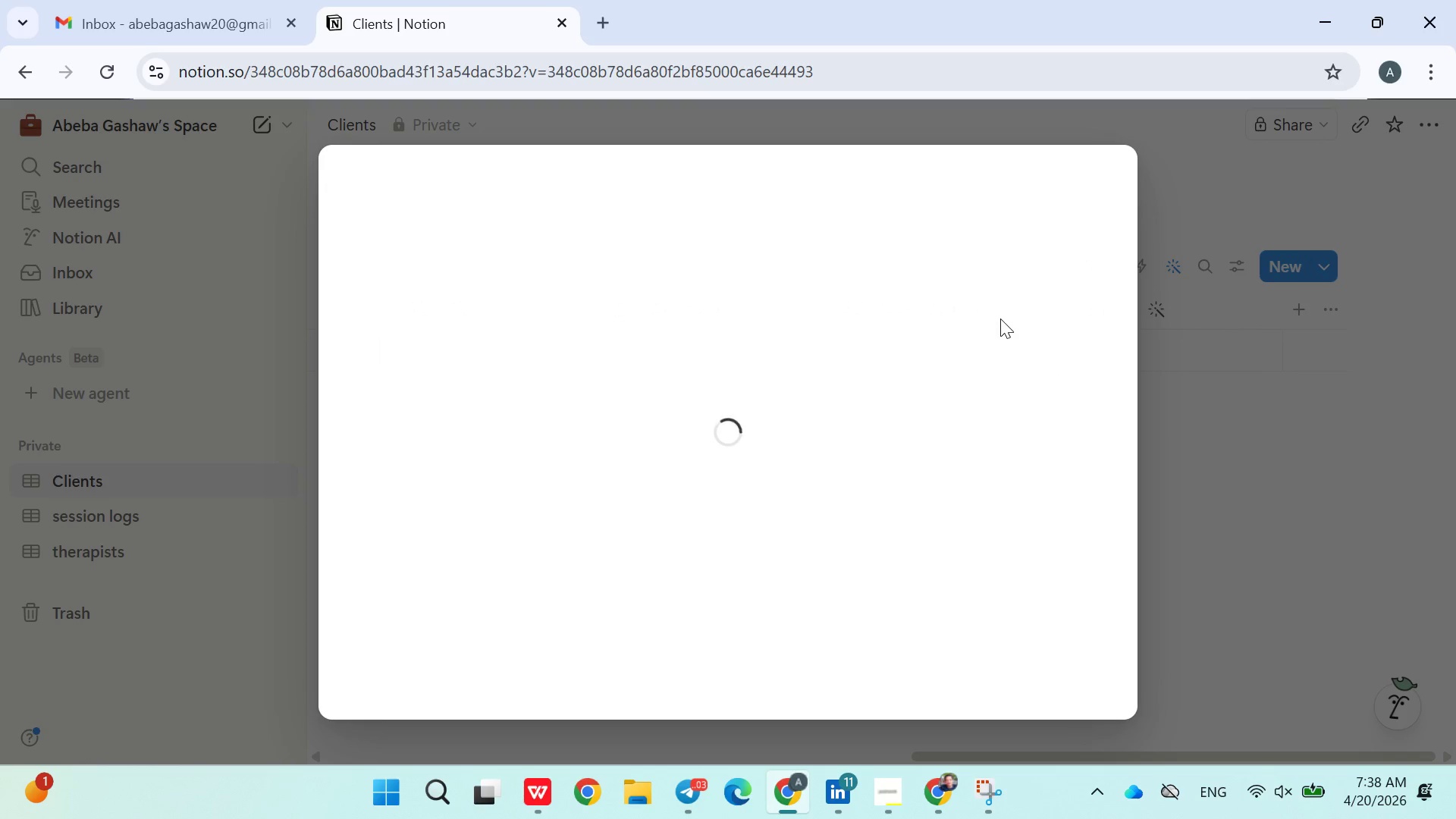 
left_click([880, 689])
 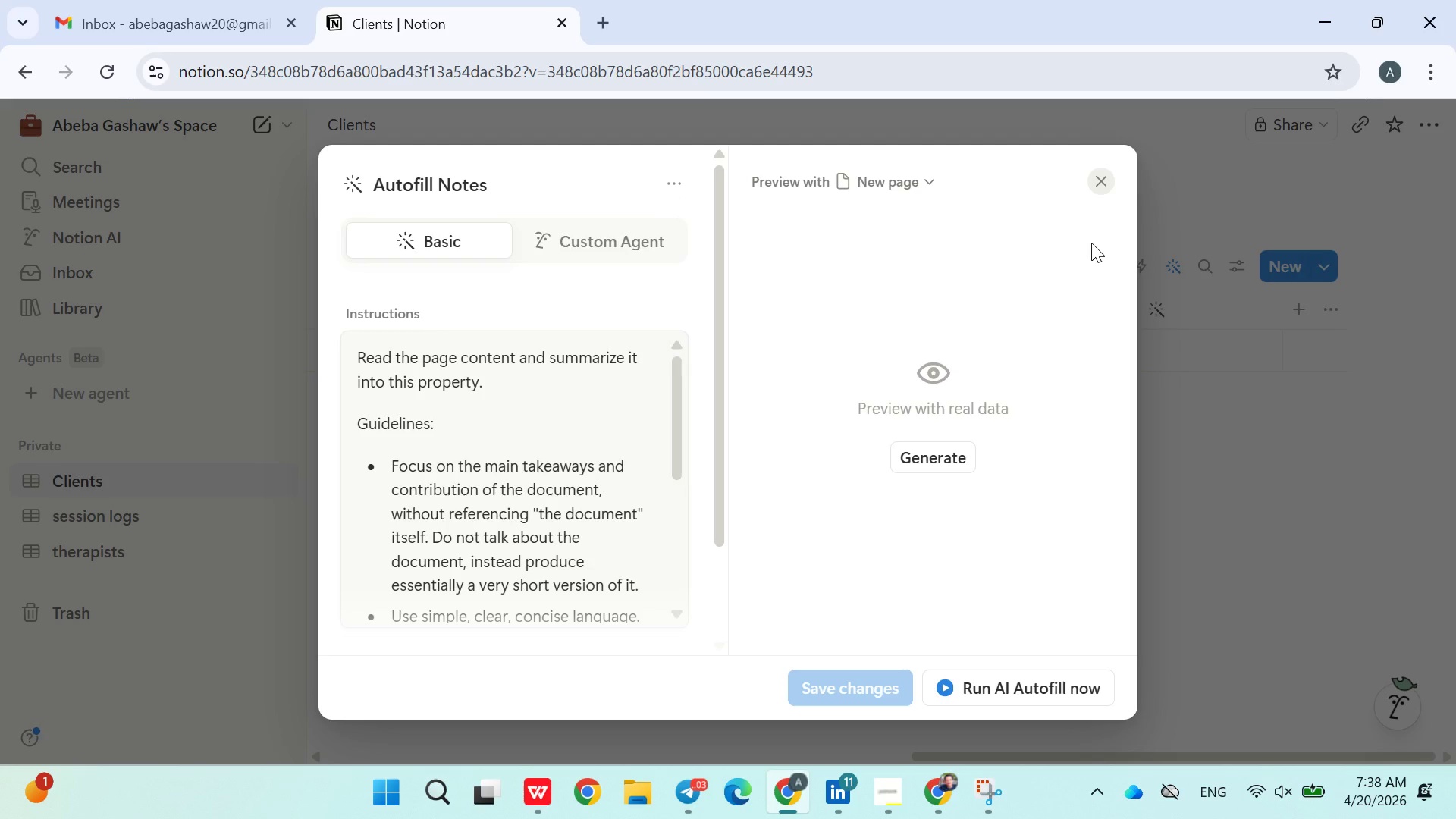 
wait(8.09)
 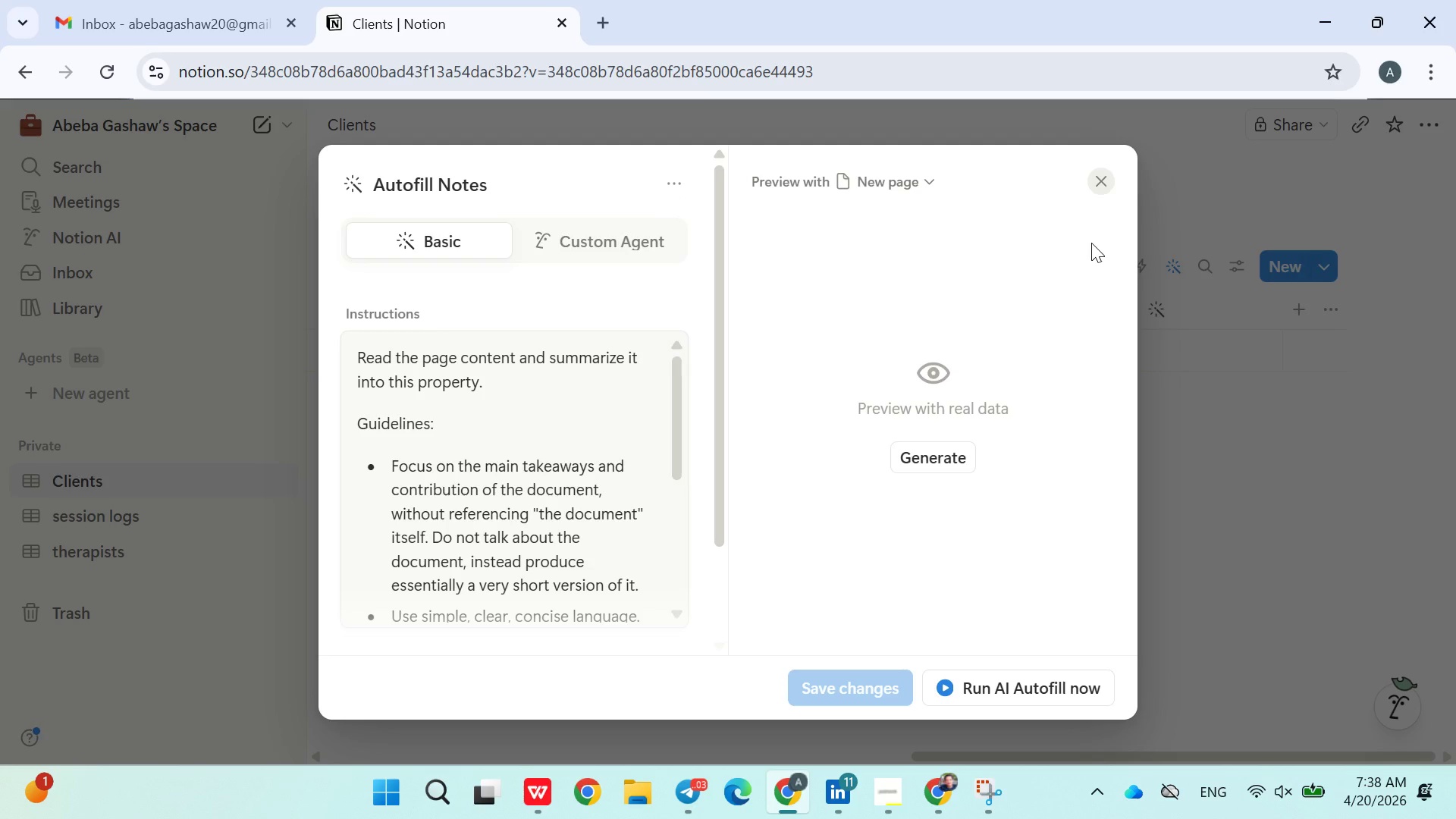 
left_click([1094, 193])
 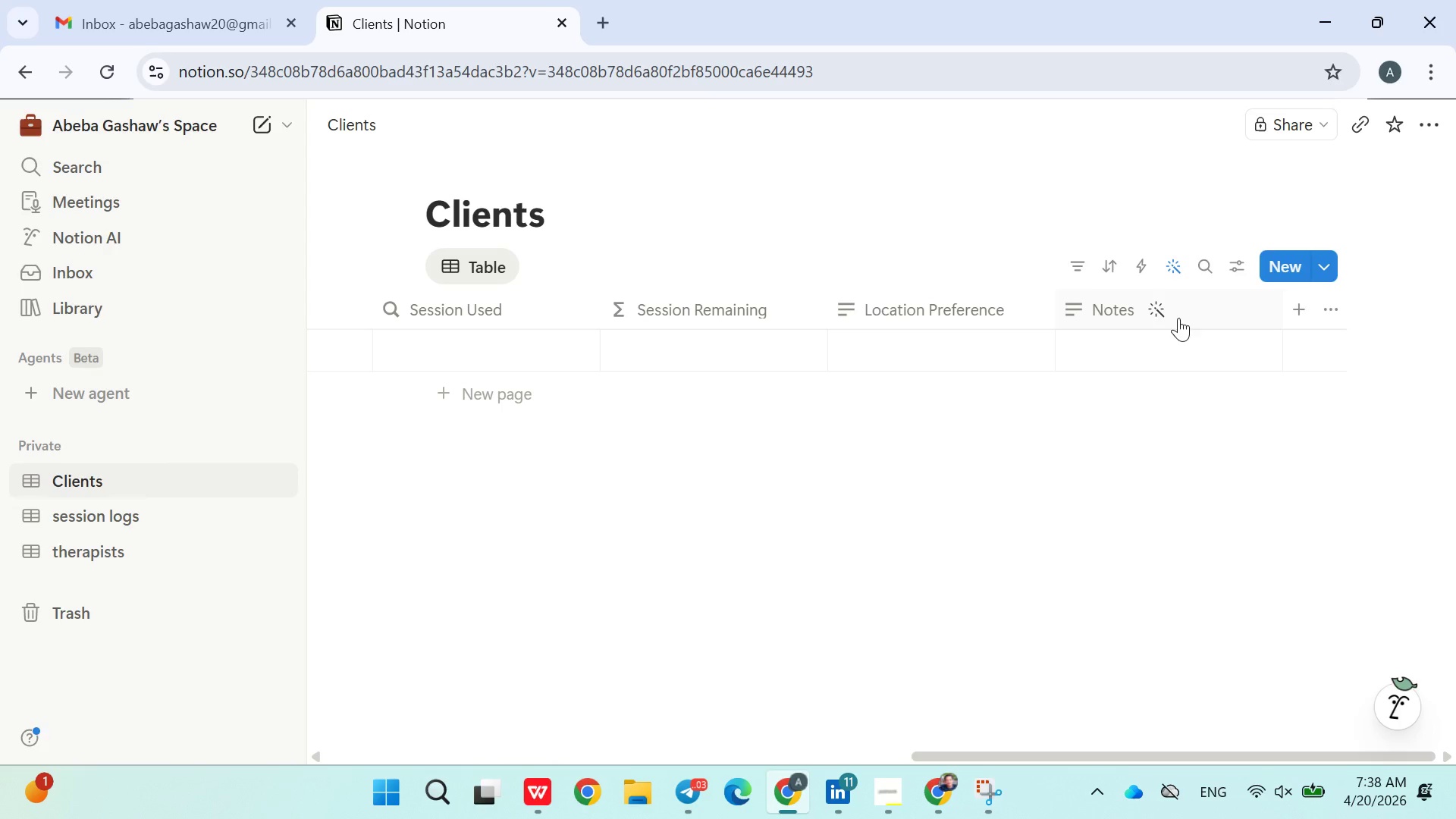 
left_click([1125, 314])
 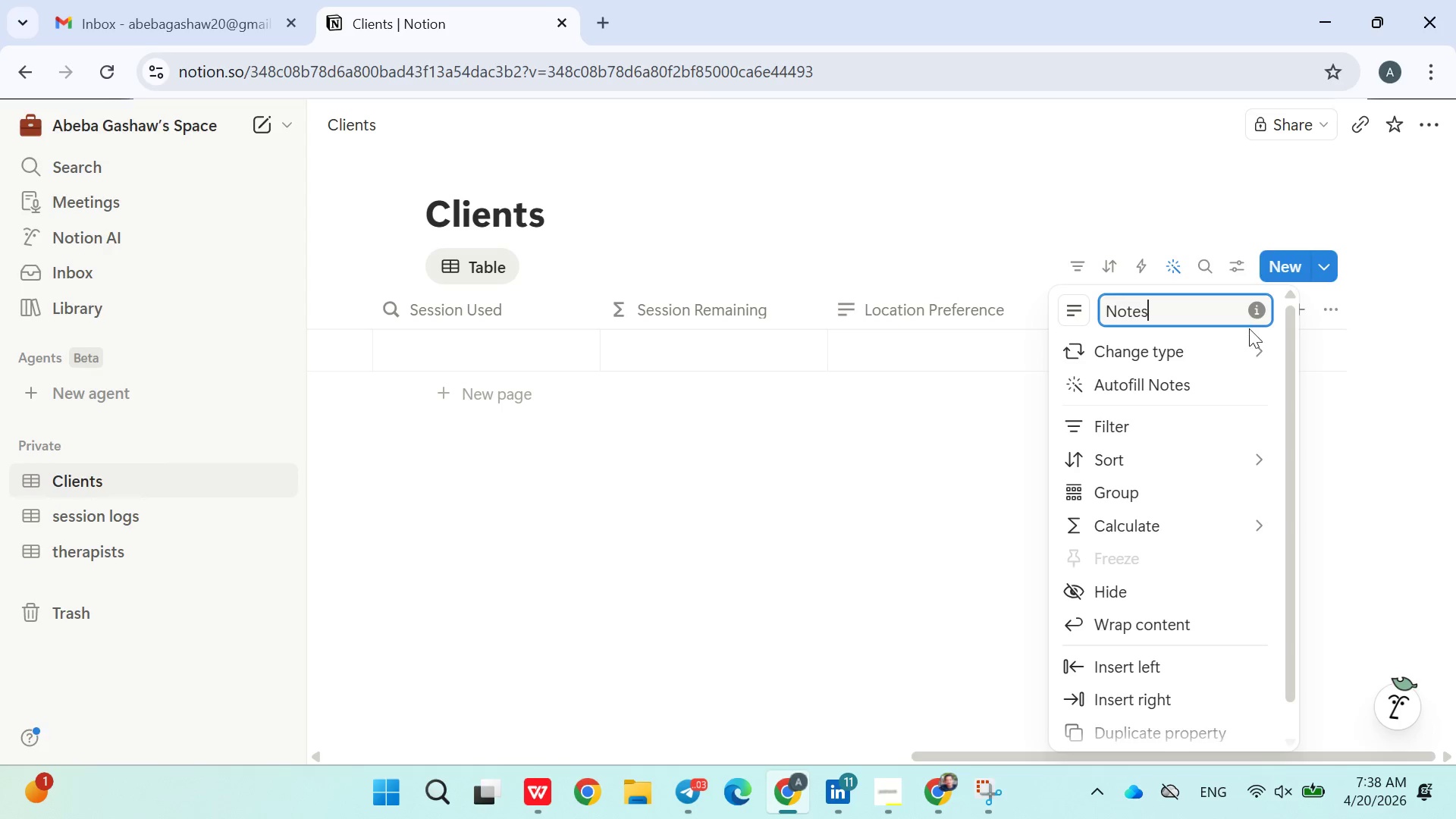 
left_click([1223, 346])
 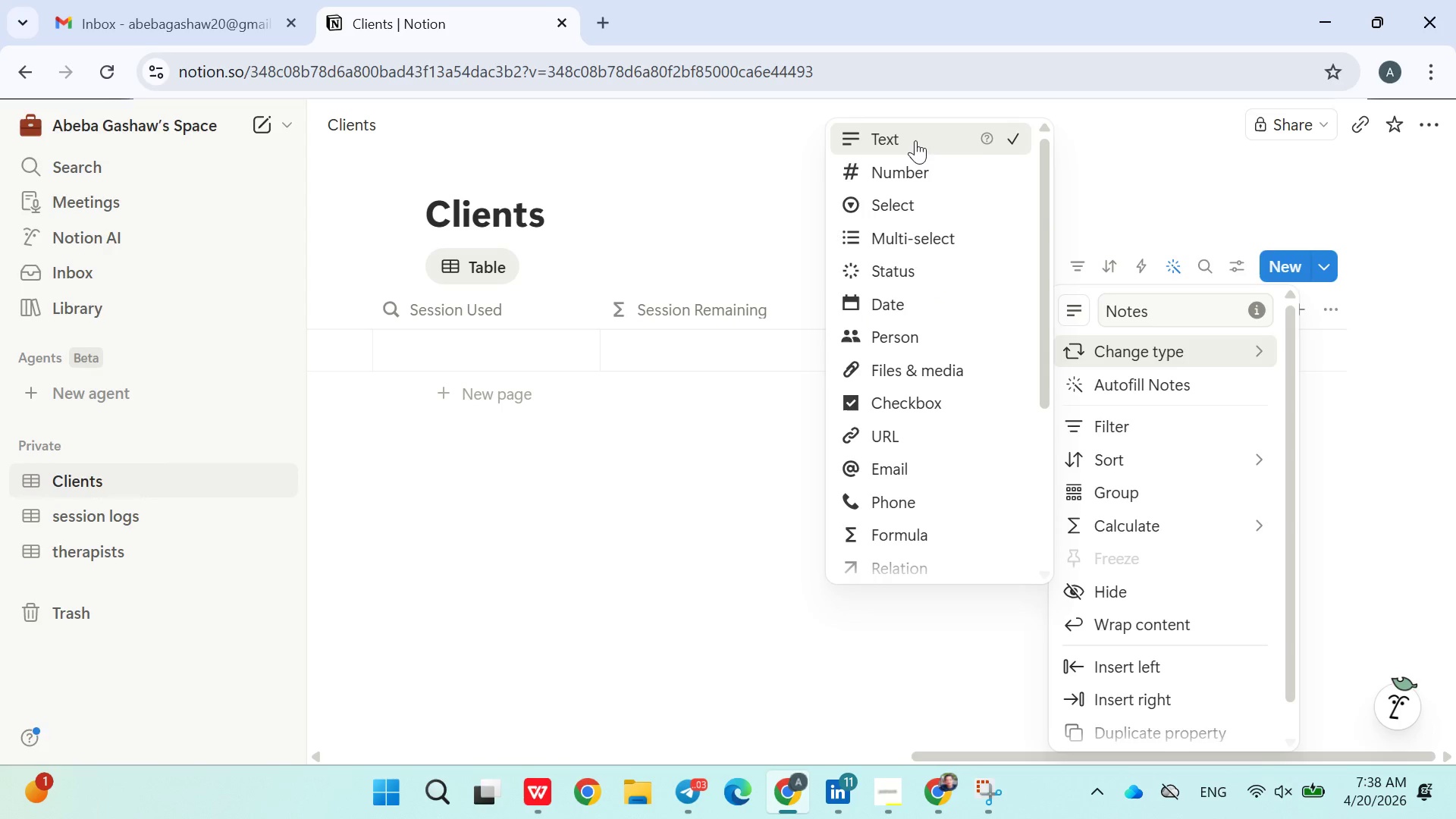 
left_click([761, 411])
 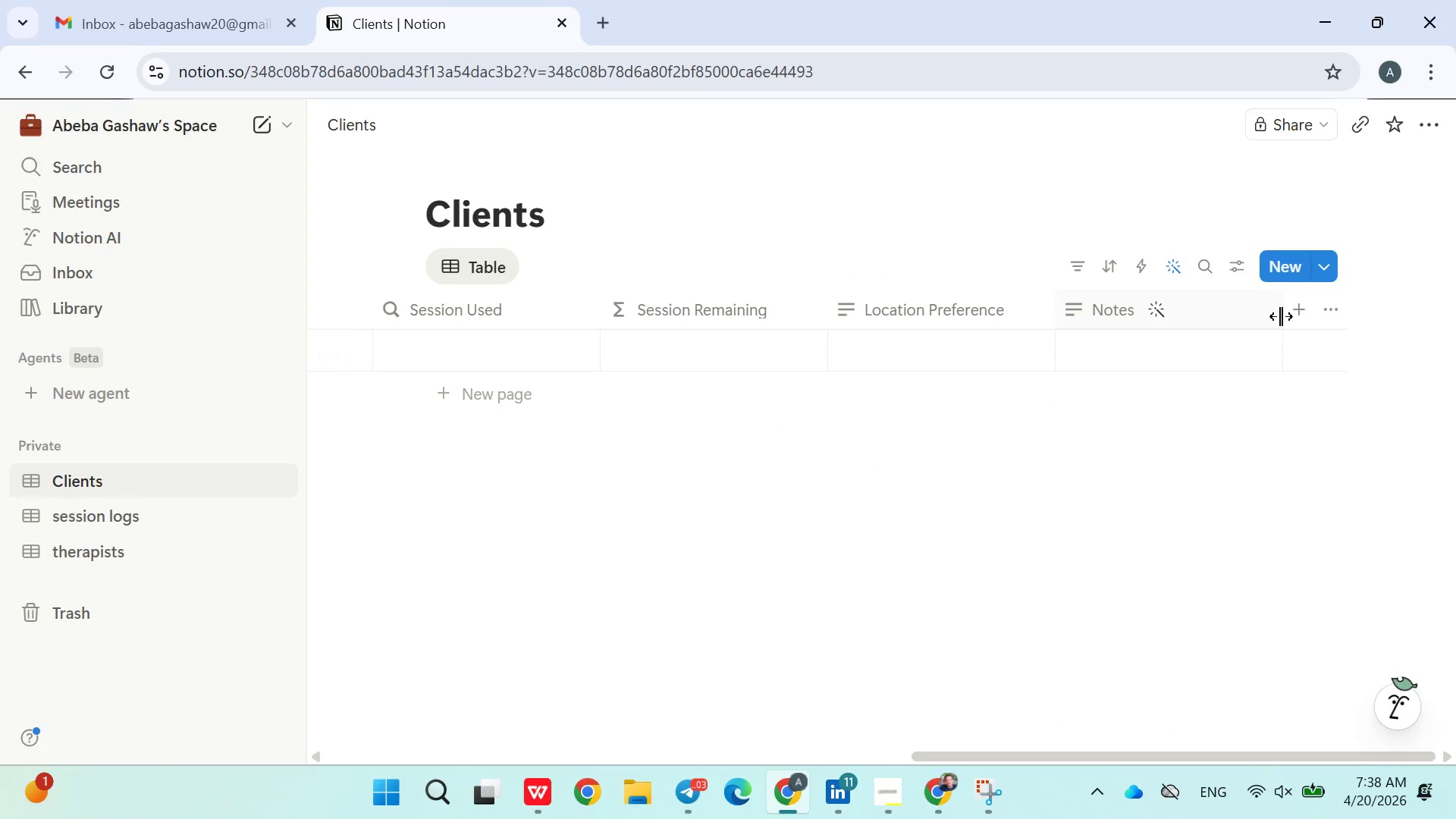 
left_click([1298, 304])
 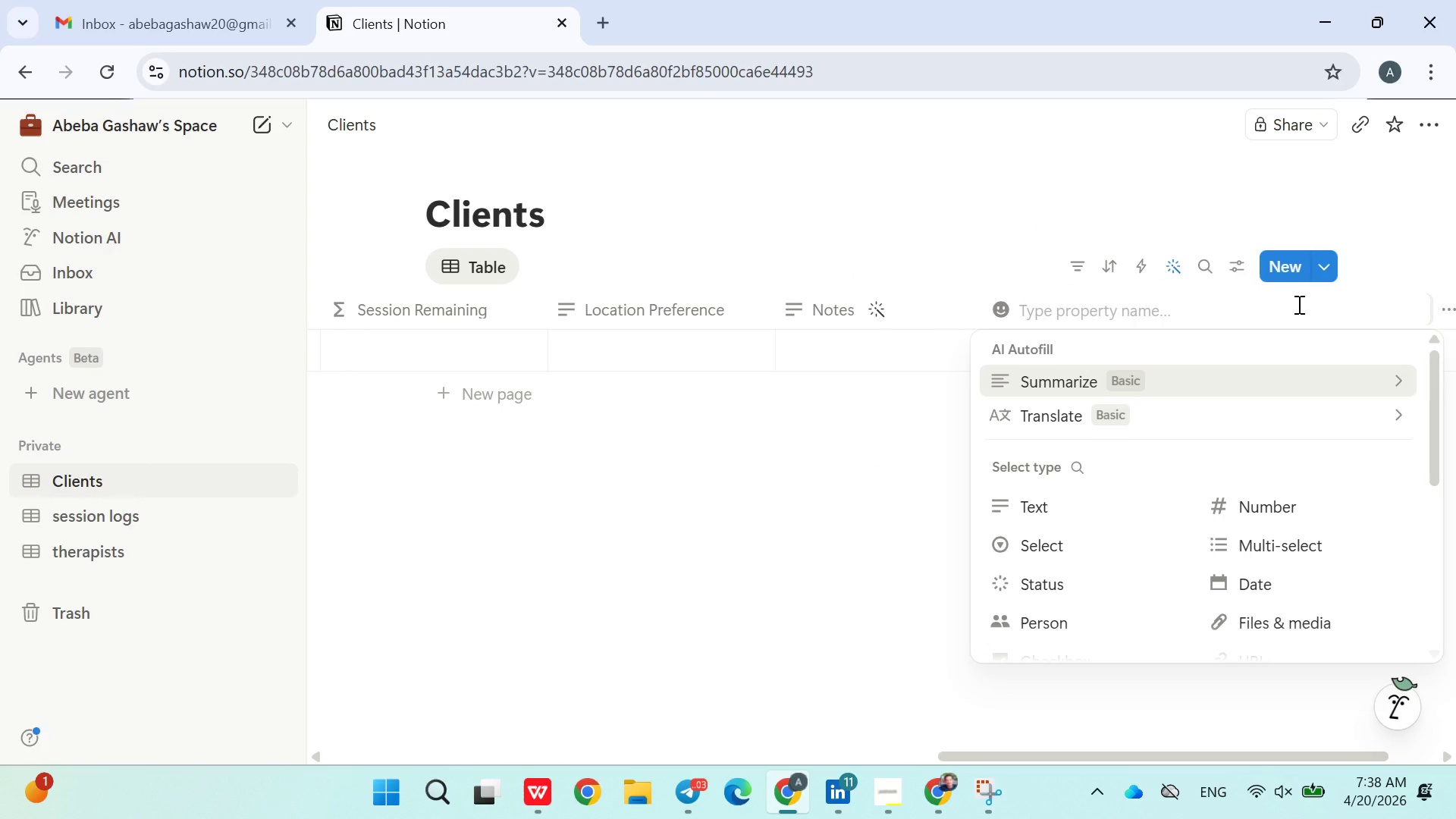 
type(Welcome Kit Sent)
 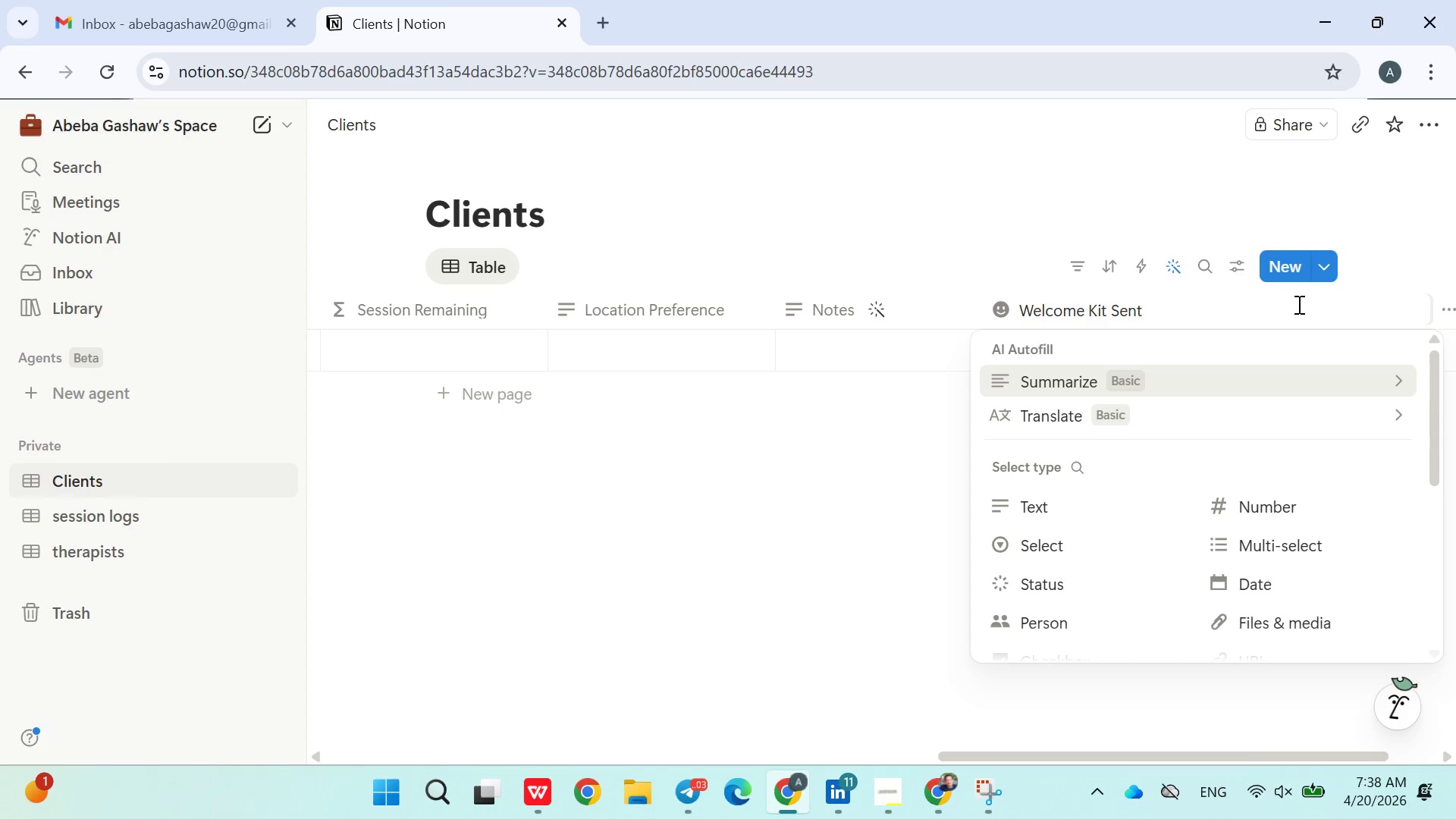 
wait(6.42)
 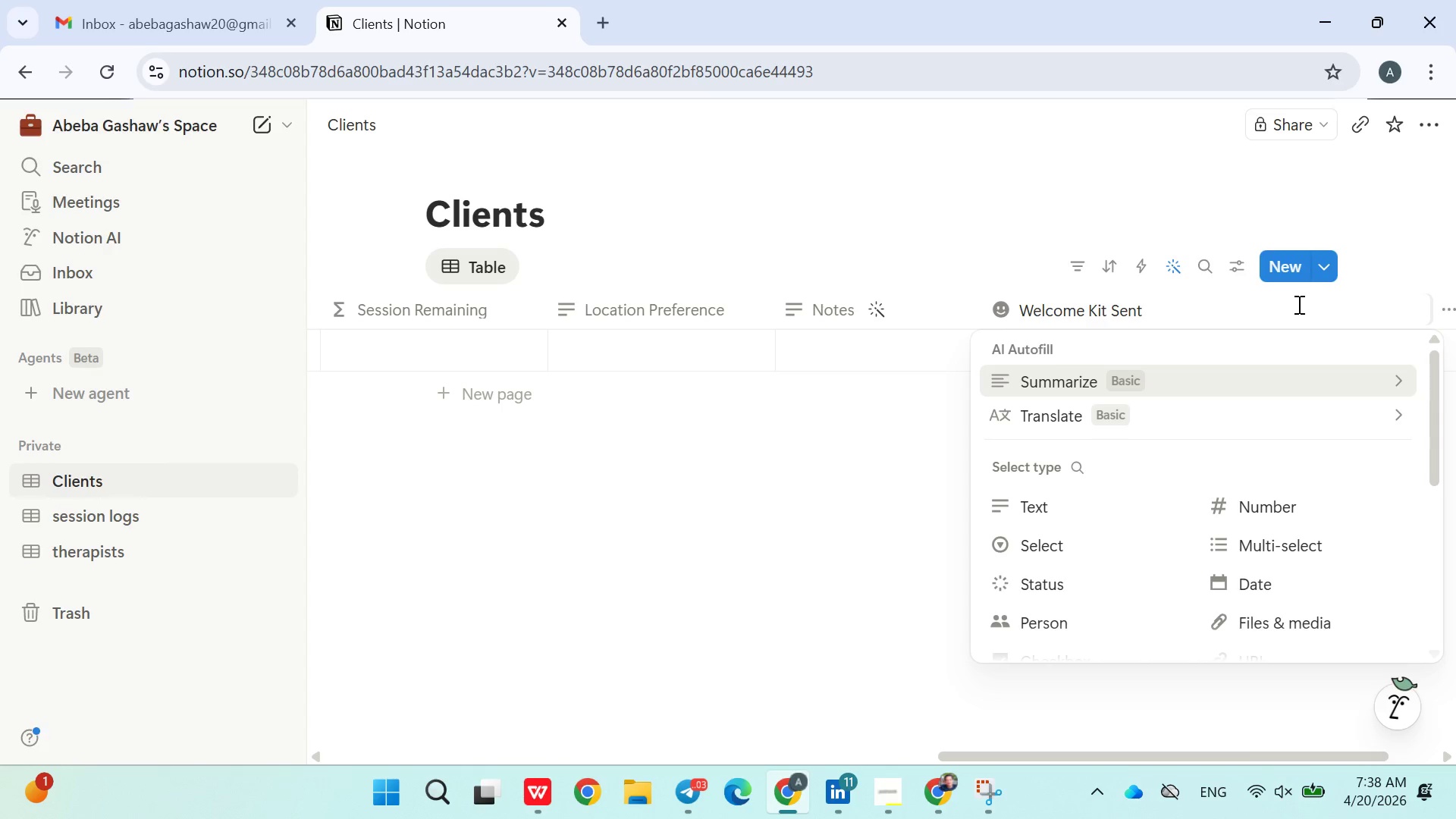 
mouse_move([1105, 597])
 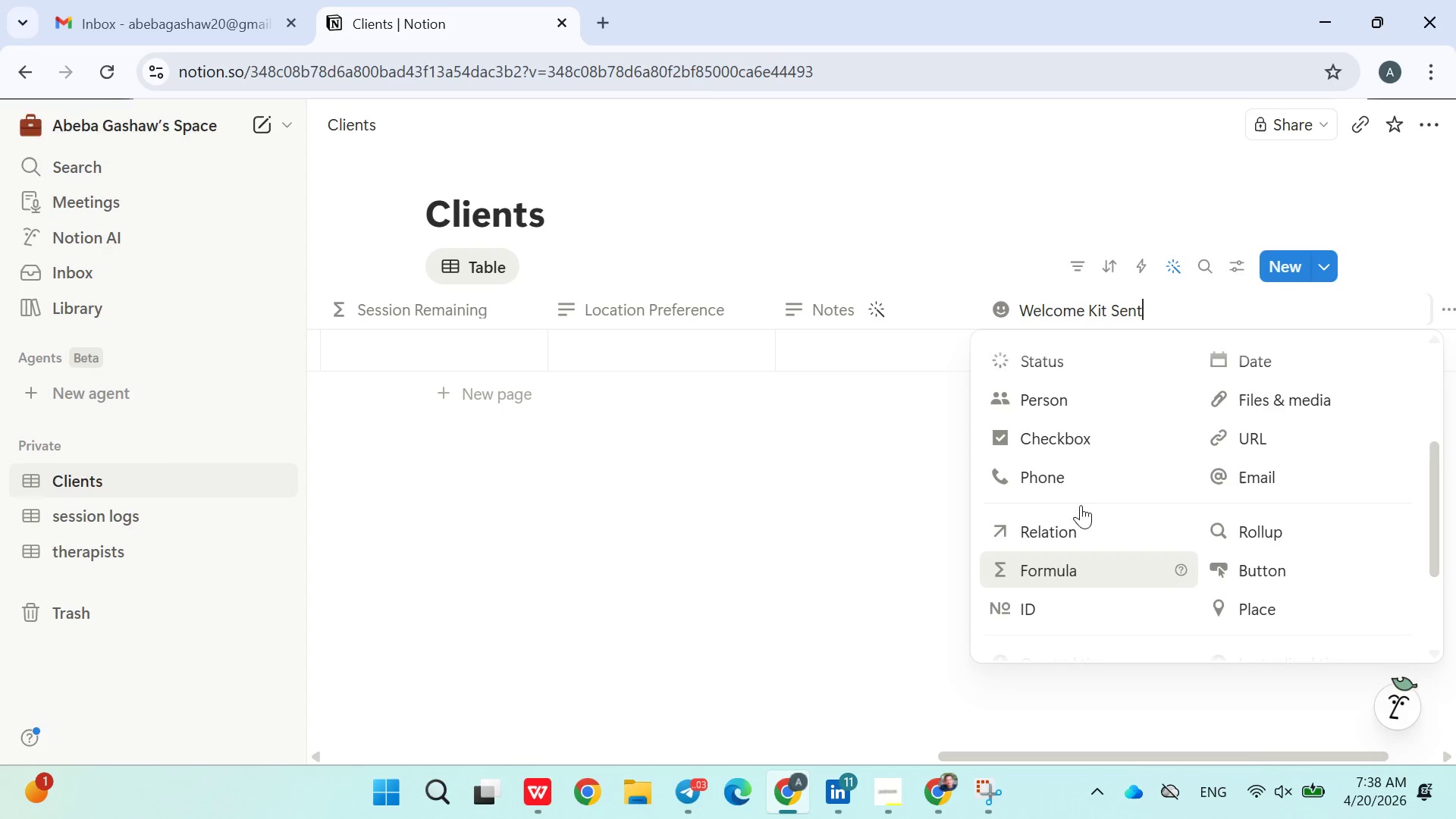 
left_click([1059, 451])
 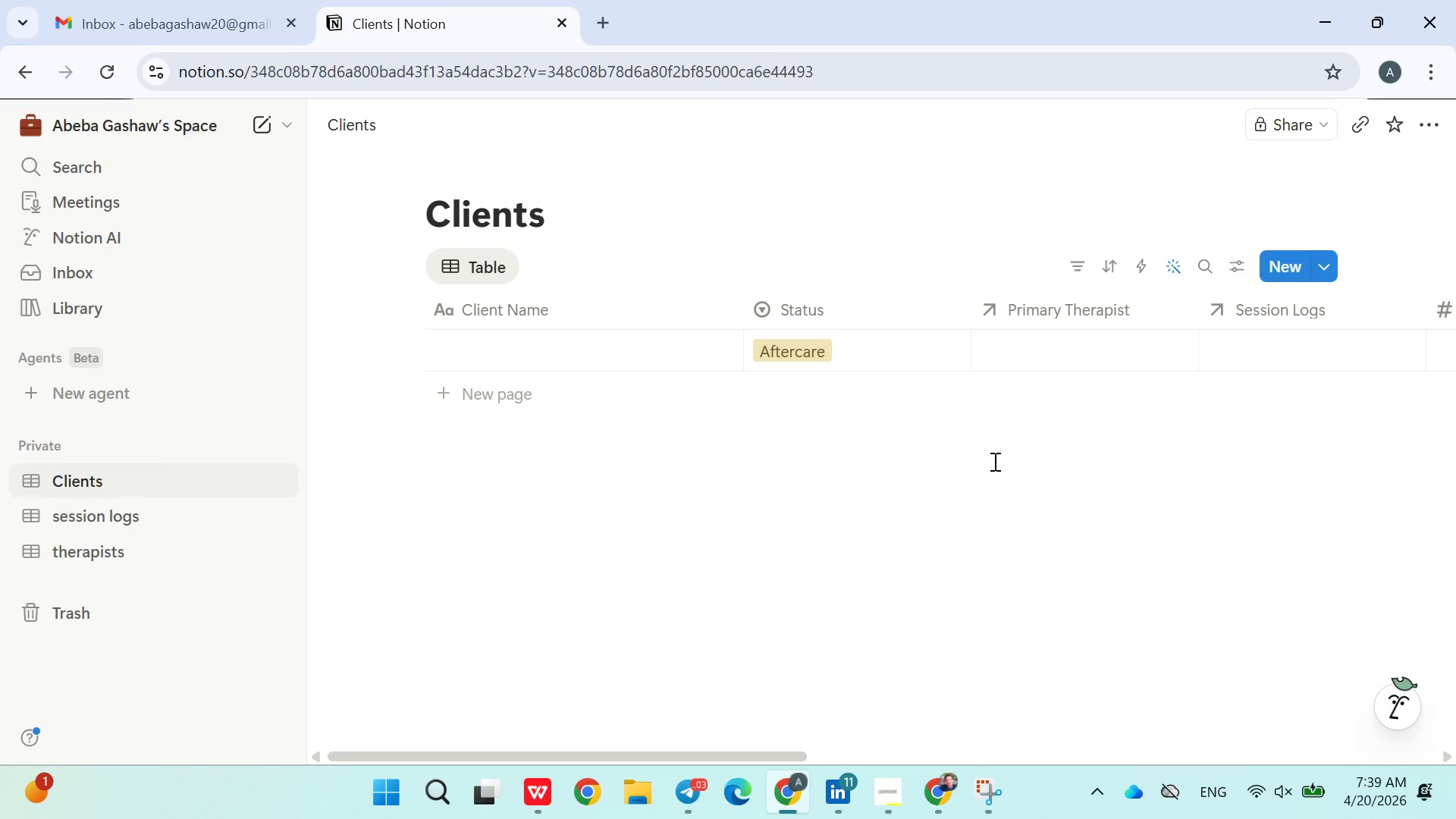 
wait(7.89)
 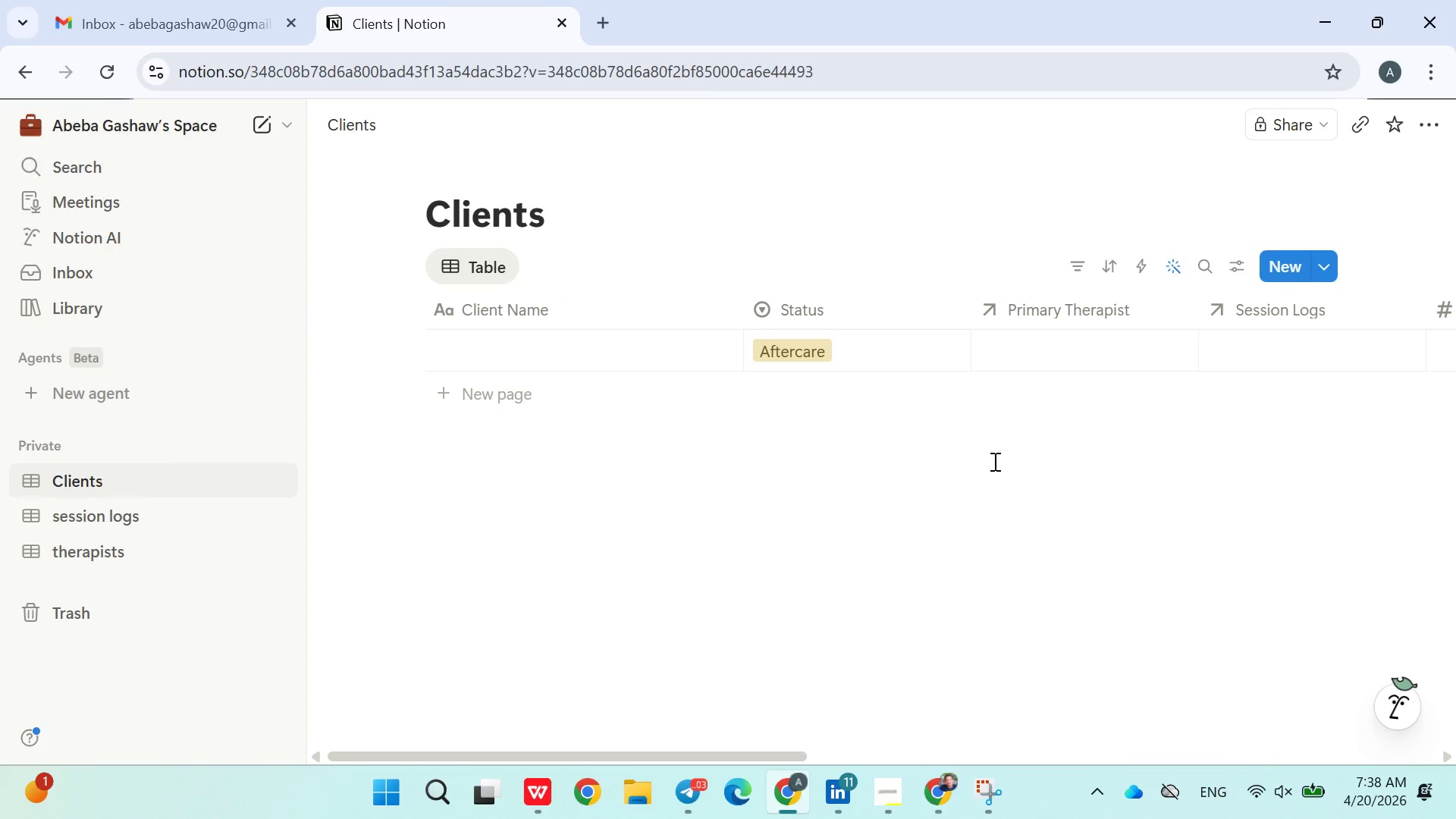 
left_click([118, 548])
 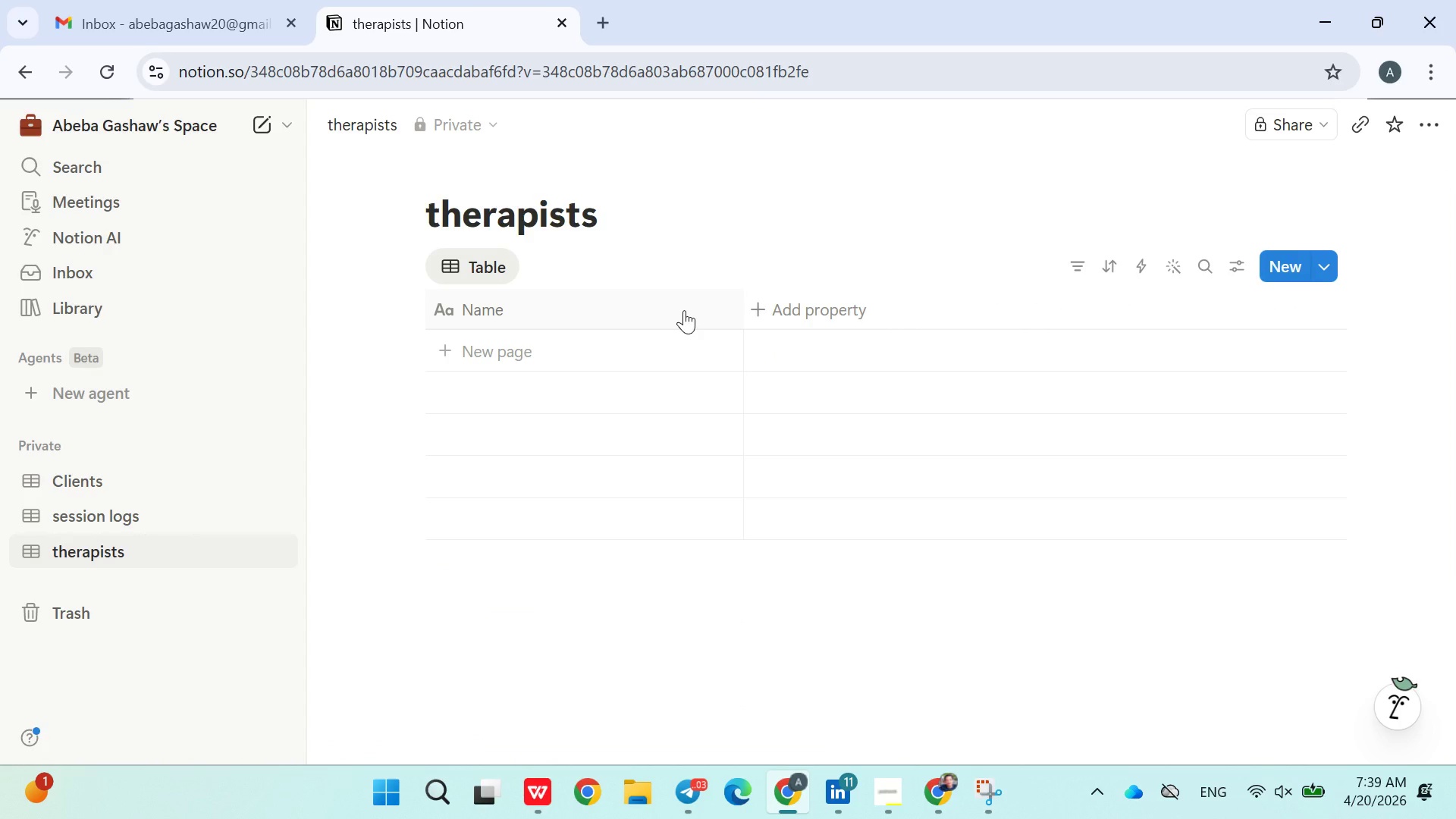 
wait(5.42)
 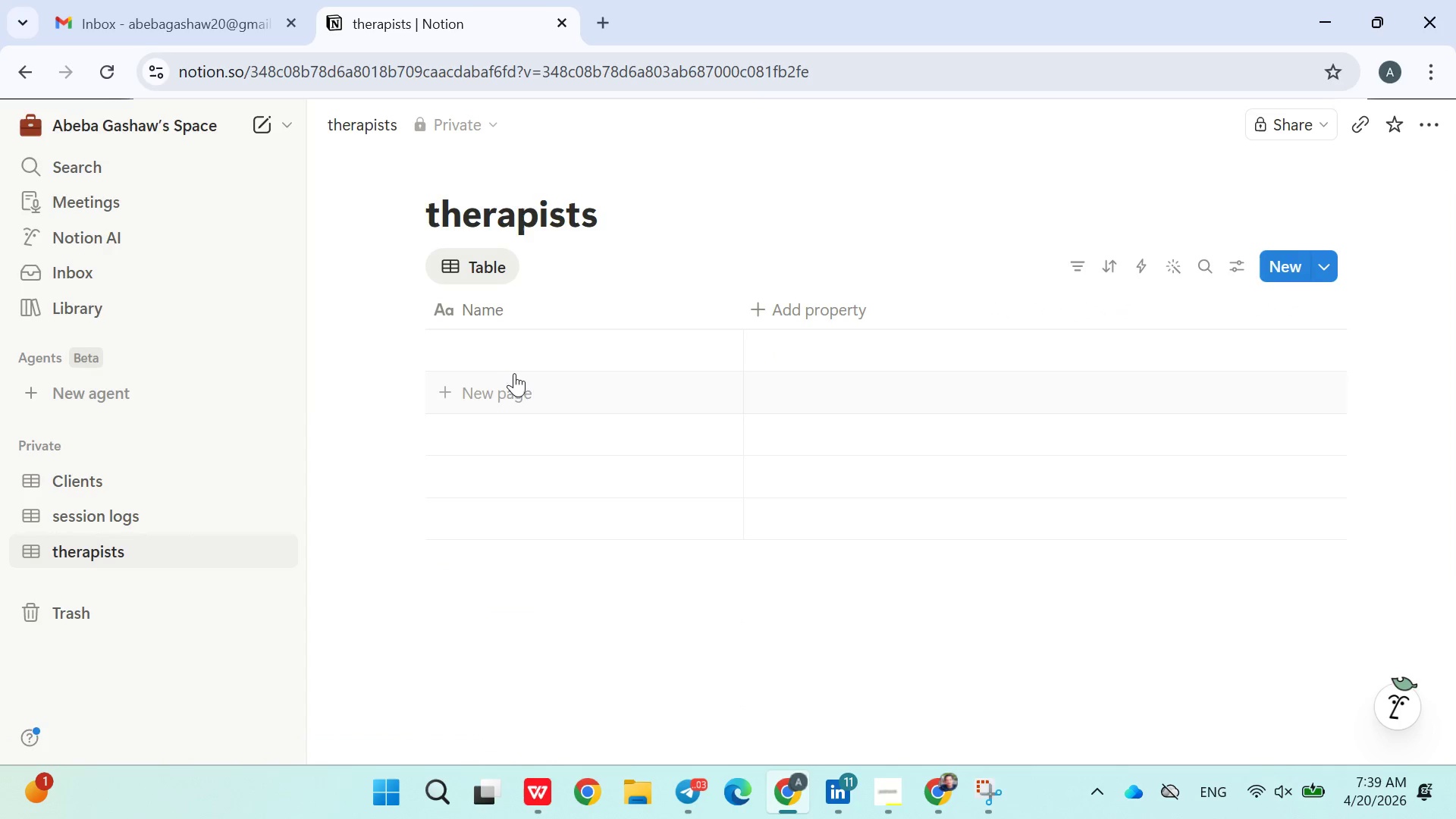 
left_click([787, 310])
 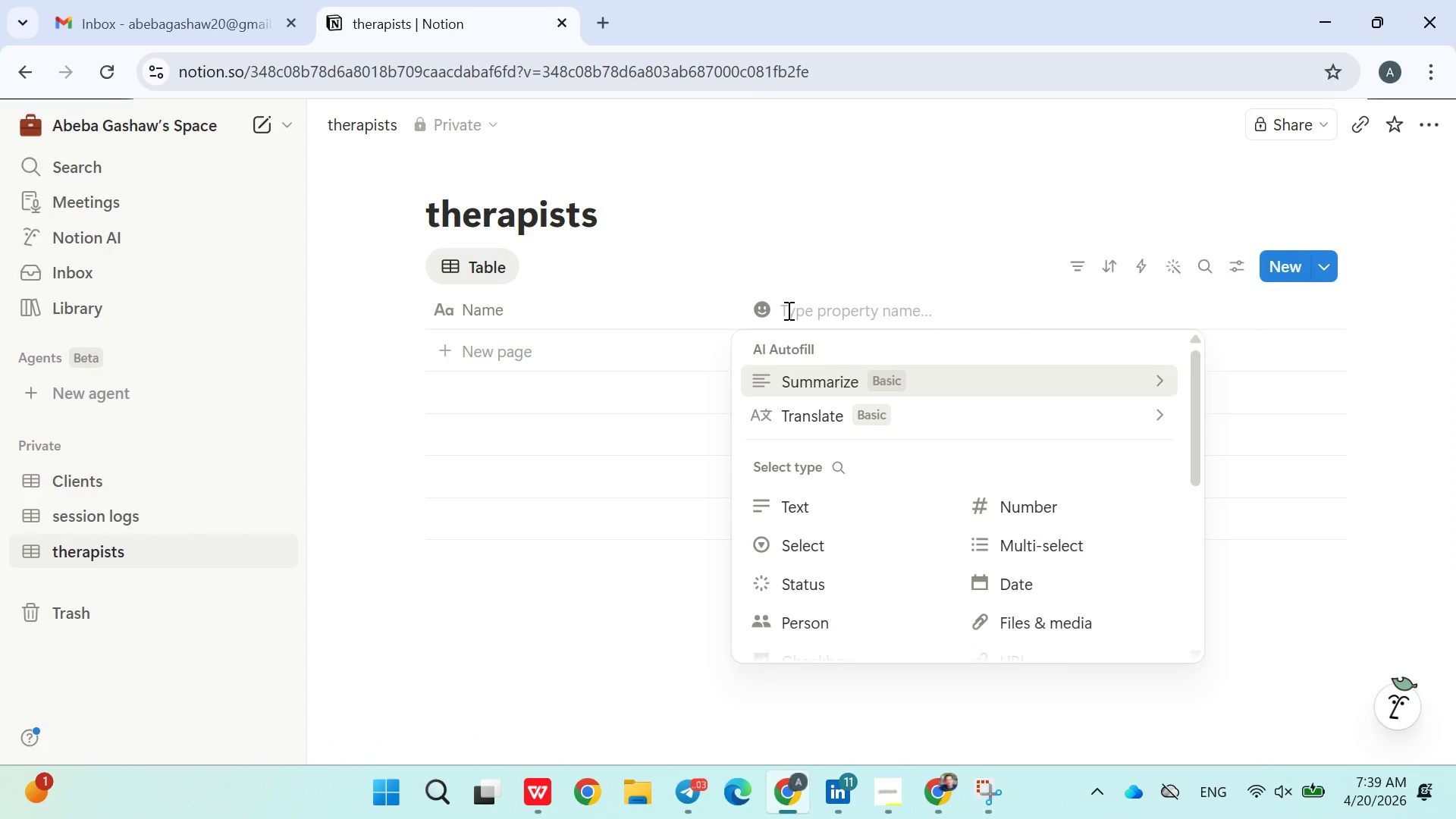 
type(Spaciality)
 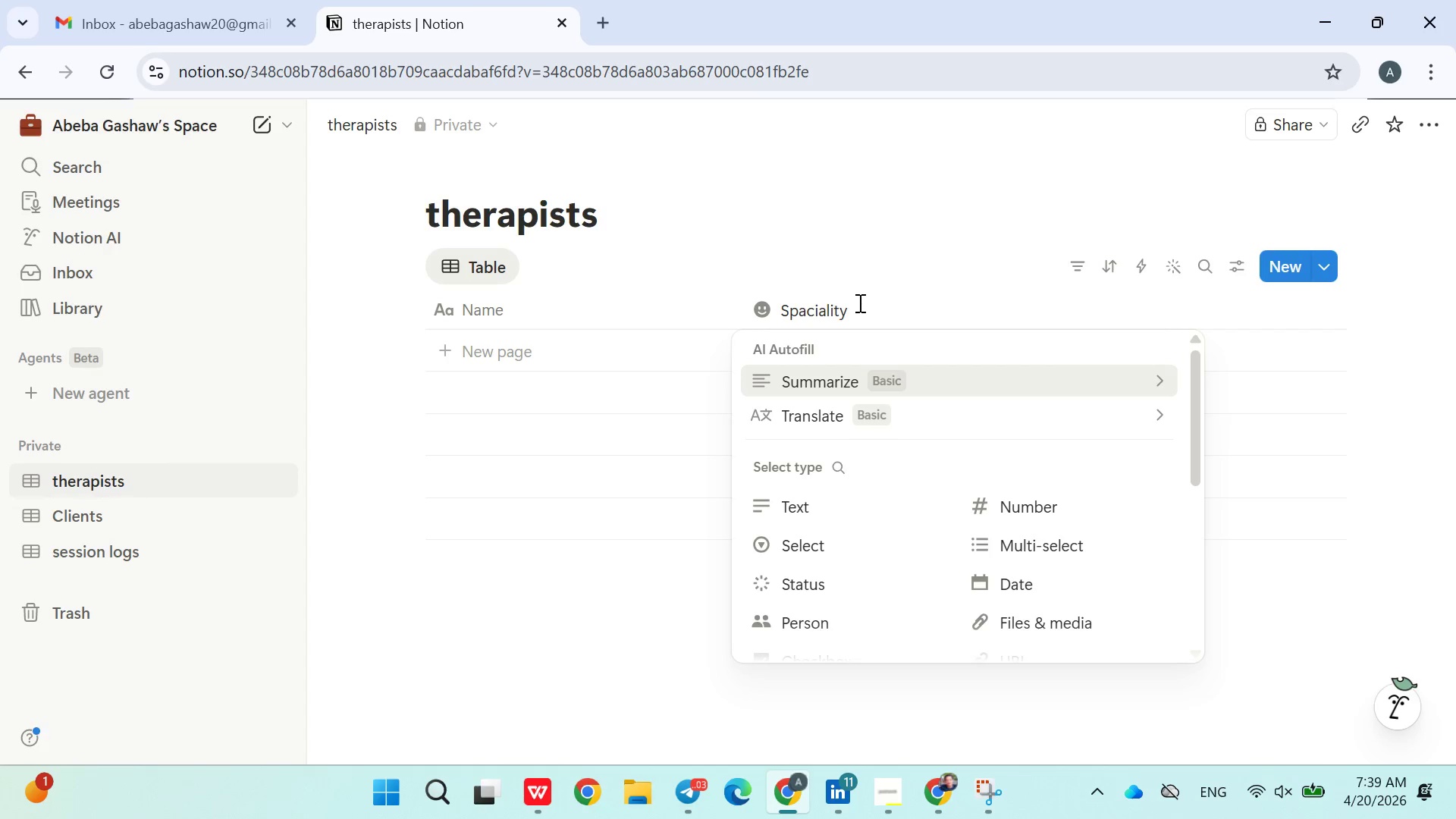 
mouse_move([823, 483])
 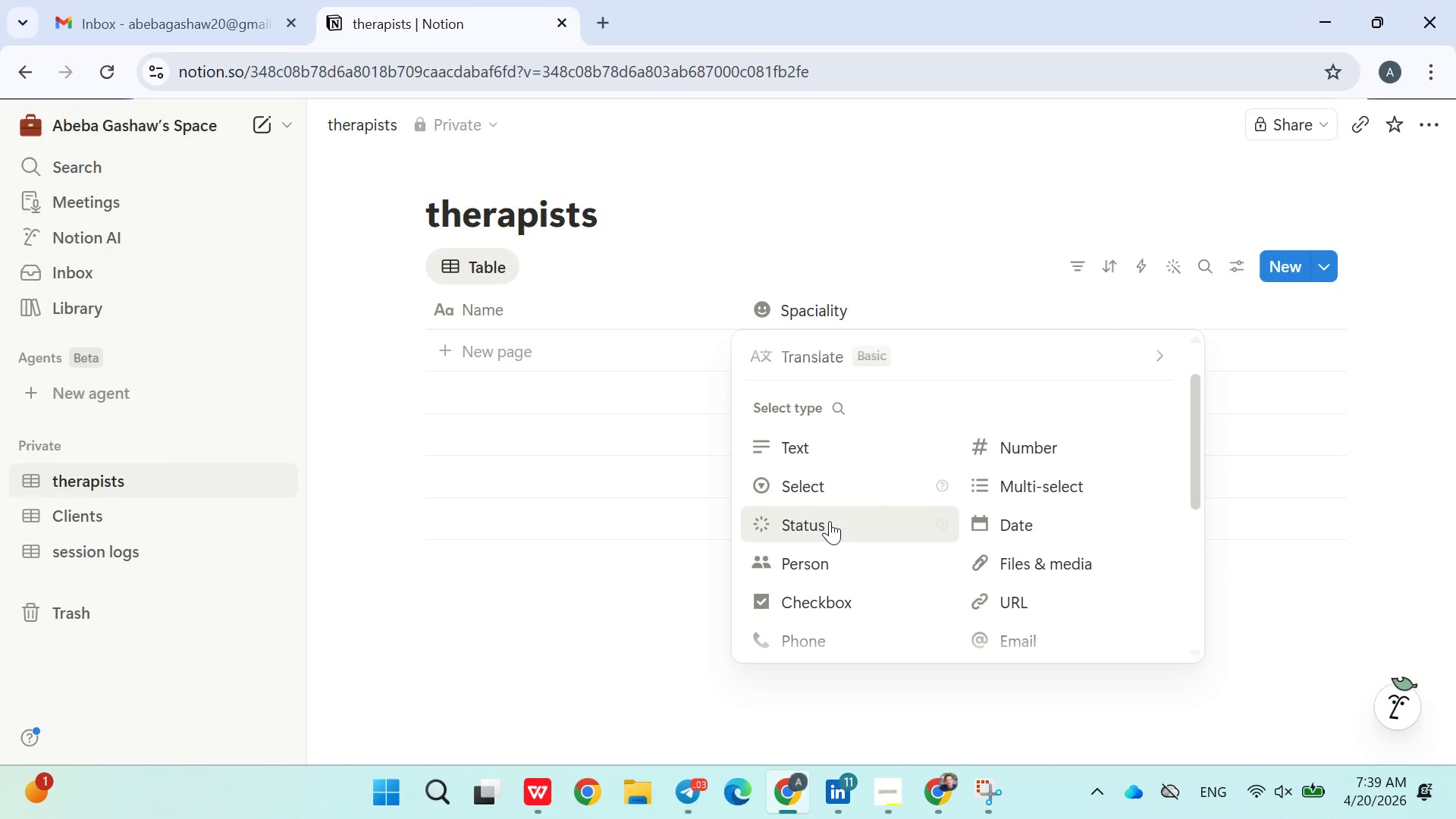 
mouse_move([898, 572])
 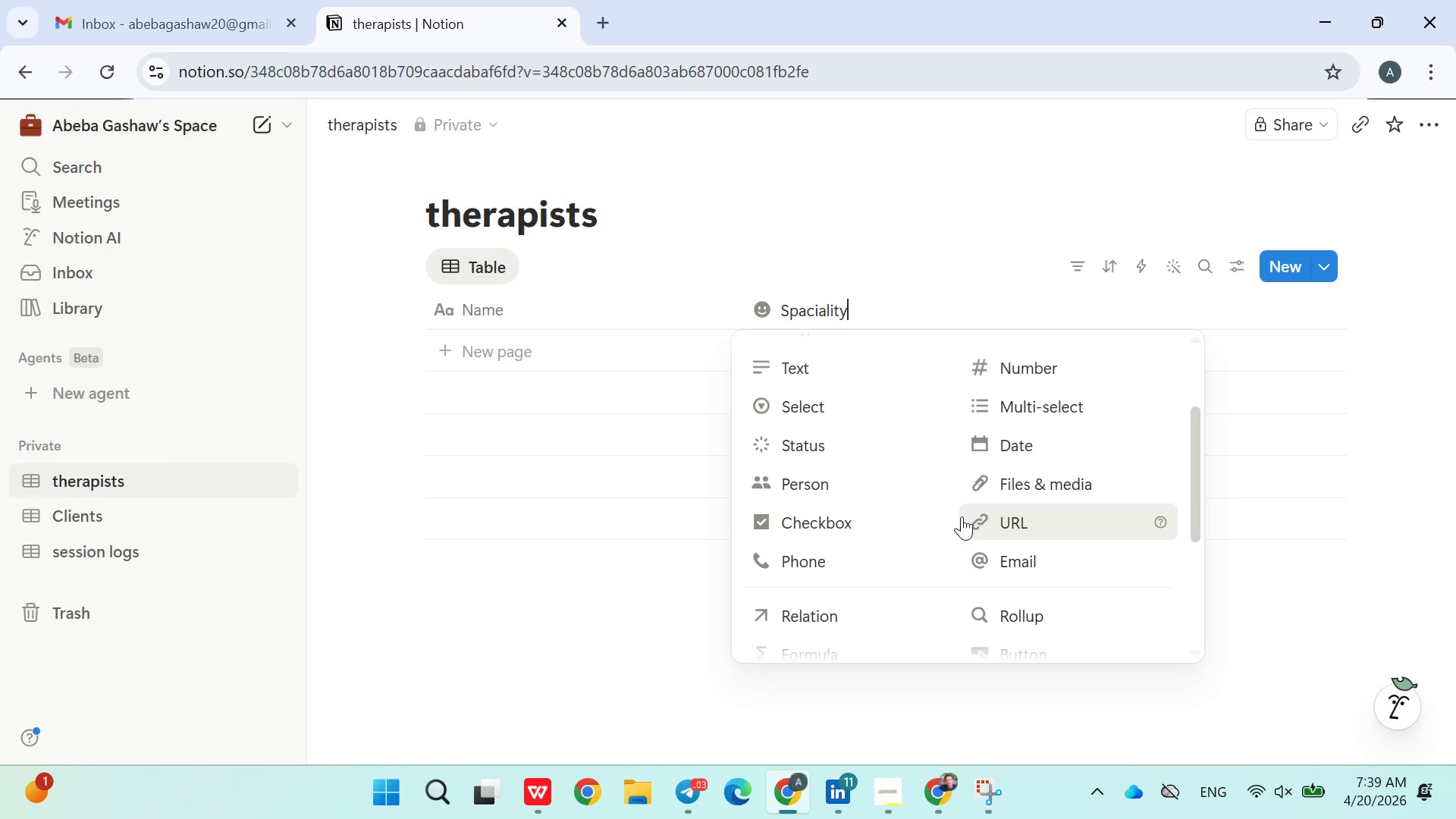 
wait(7.9)
 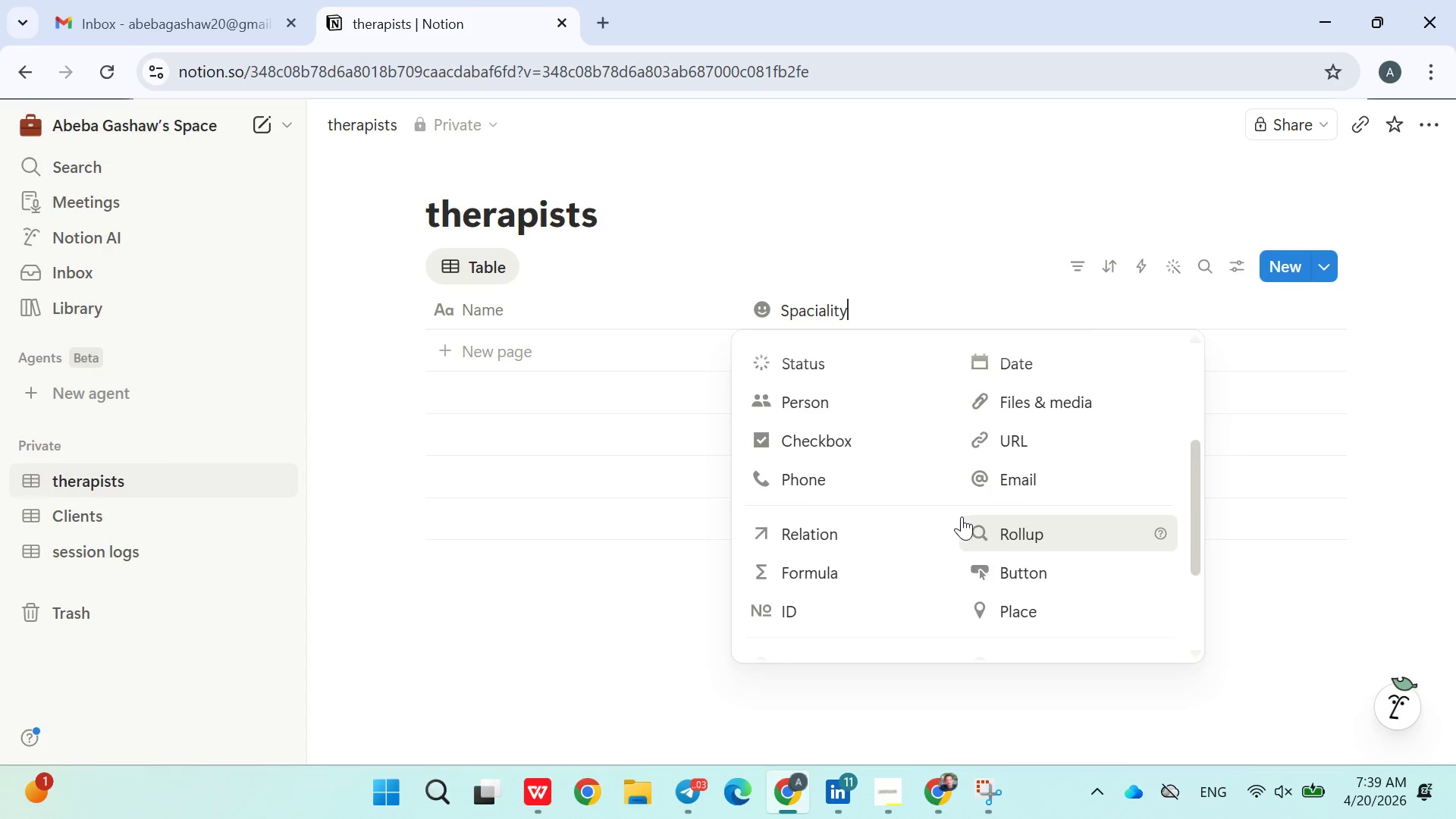 
left_click([1027, 414])
 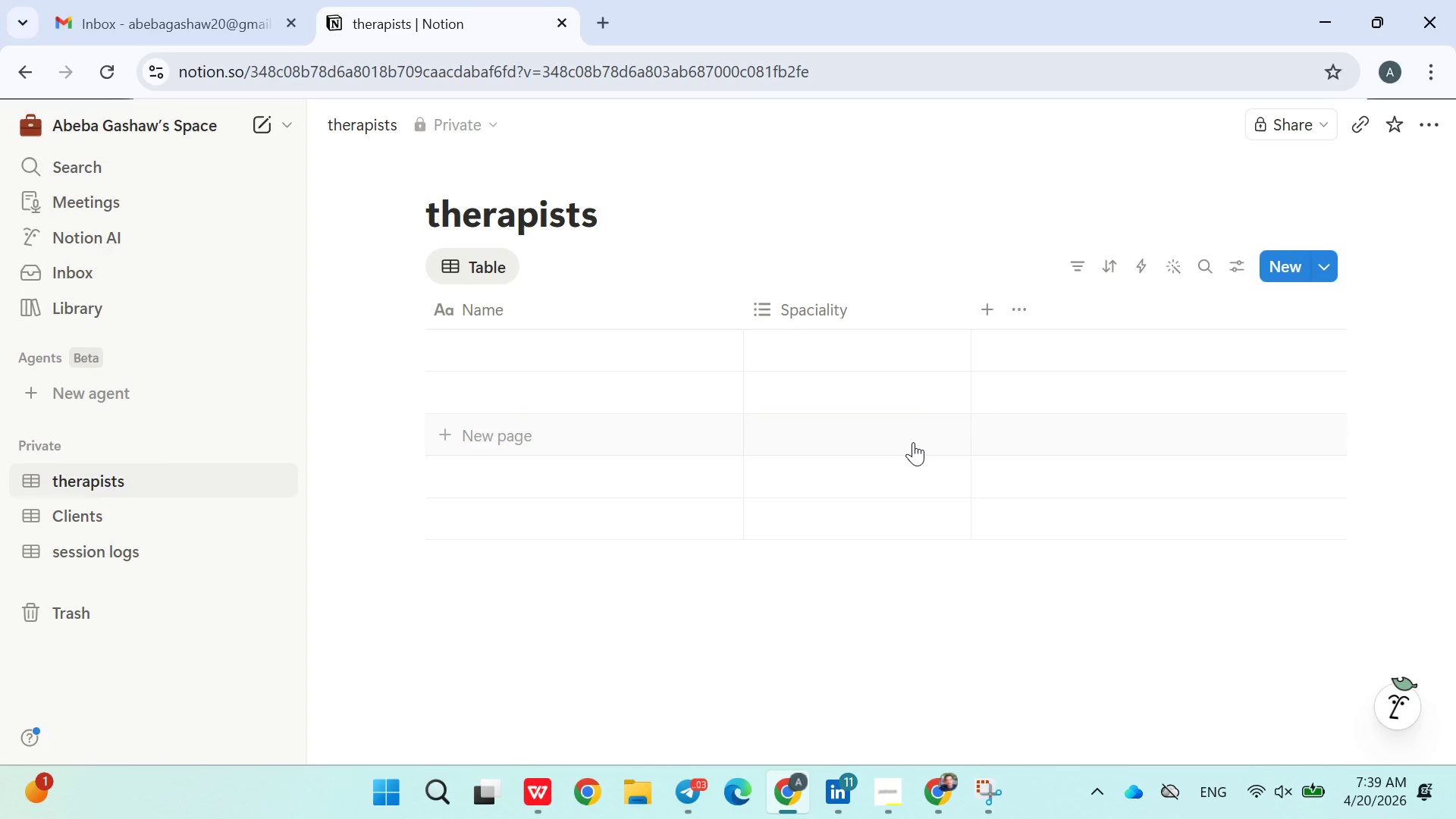 
wait(7.88)
 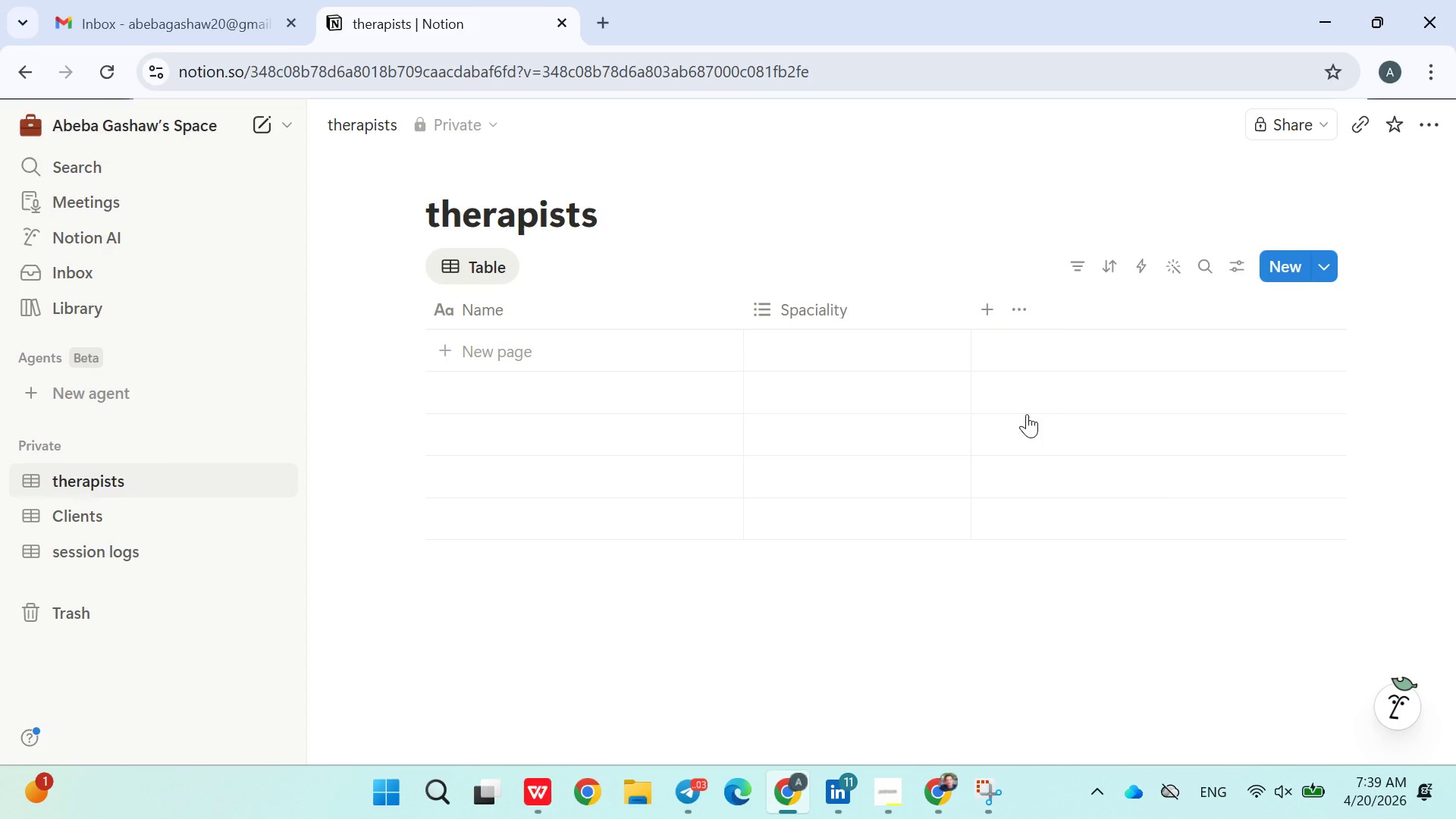 
left_click([820, 339])
 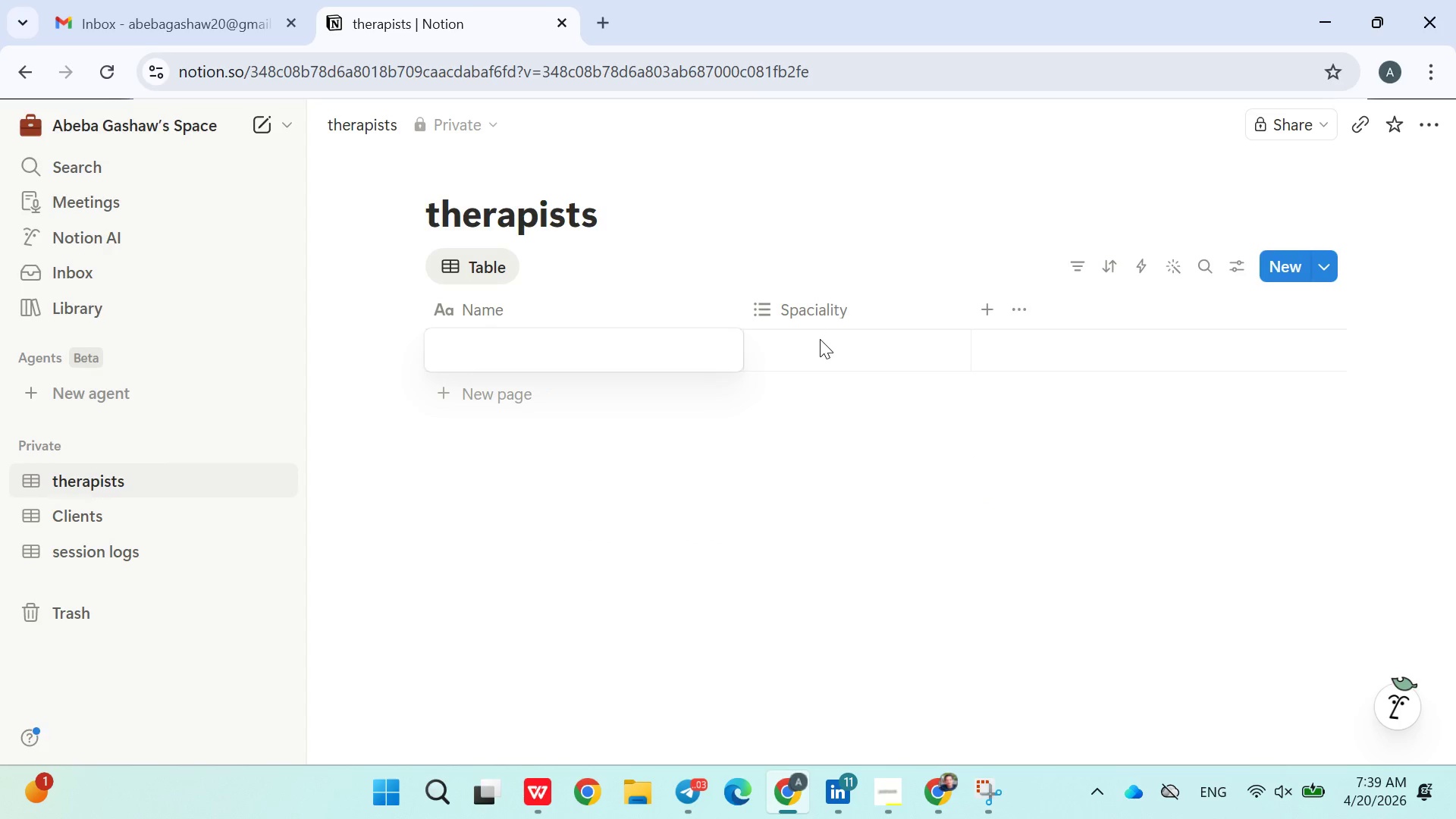 
left_click([817, 347])
 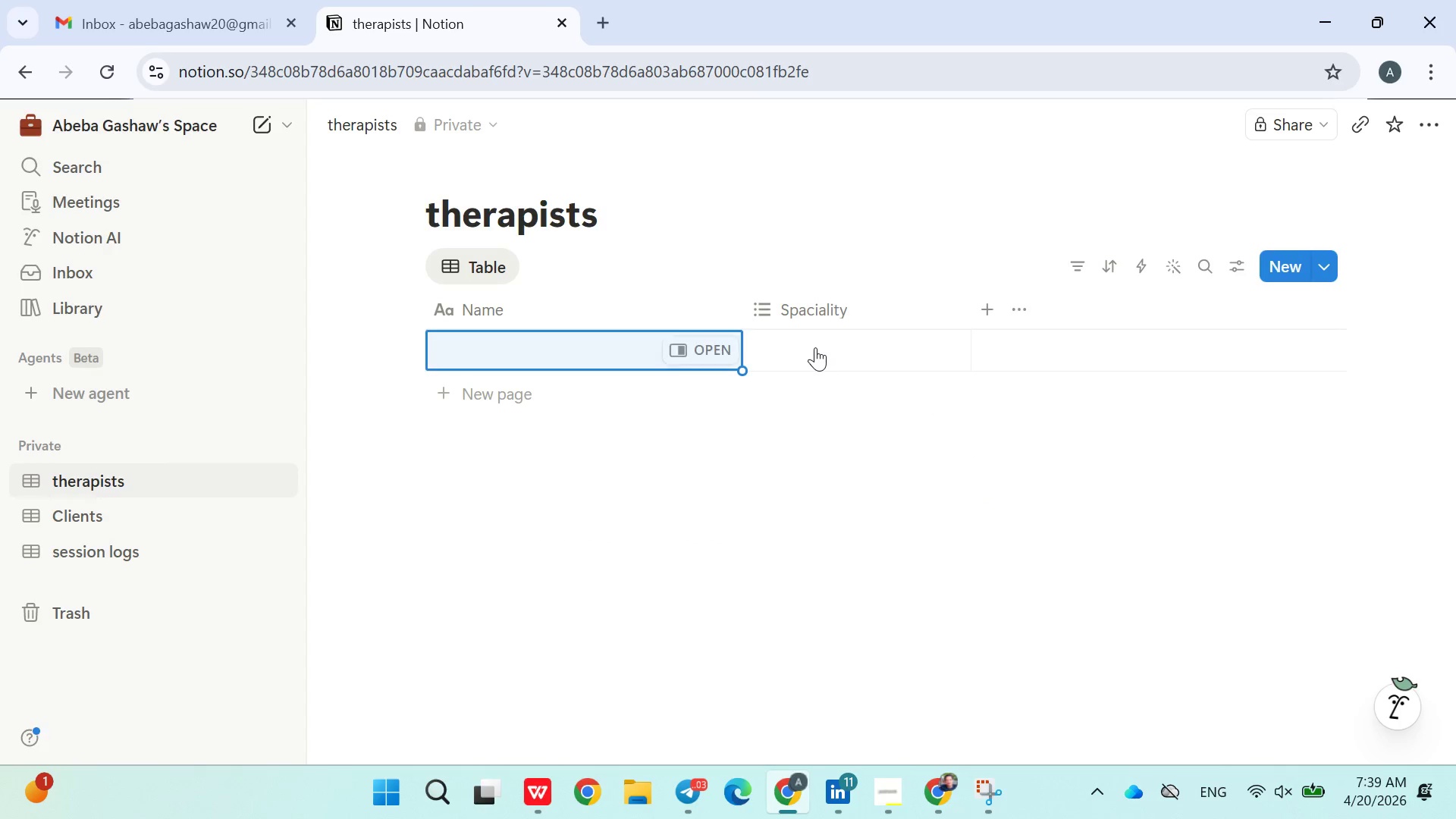 
left_click([815, 347])
 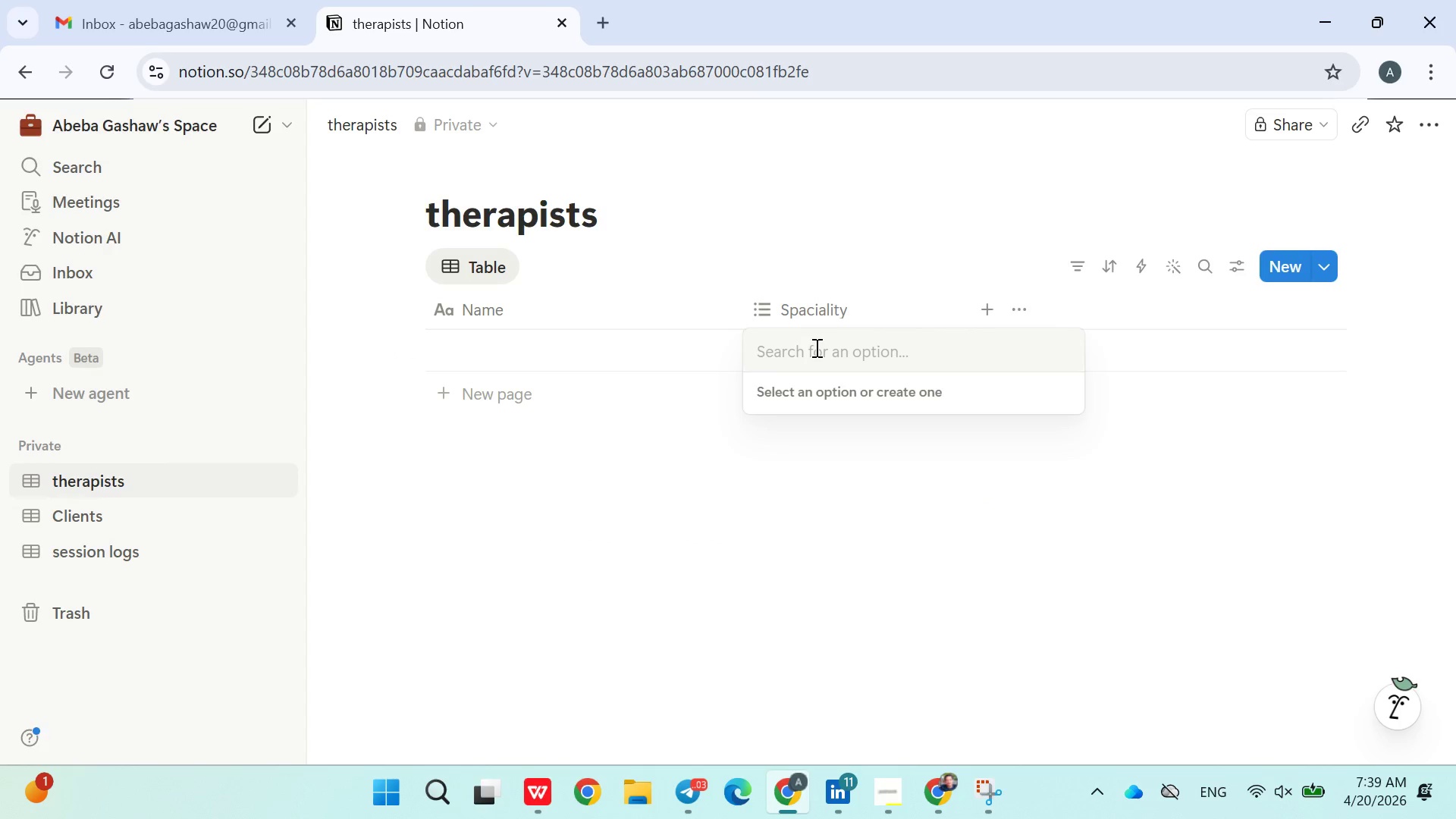 
type(An)
 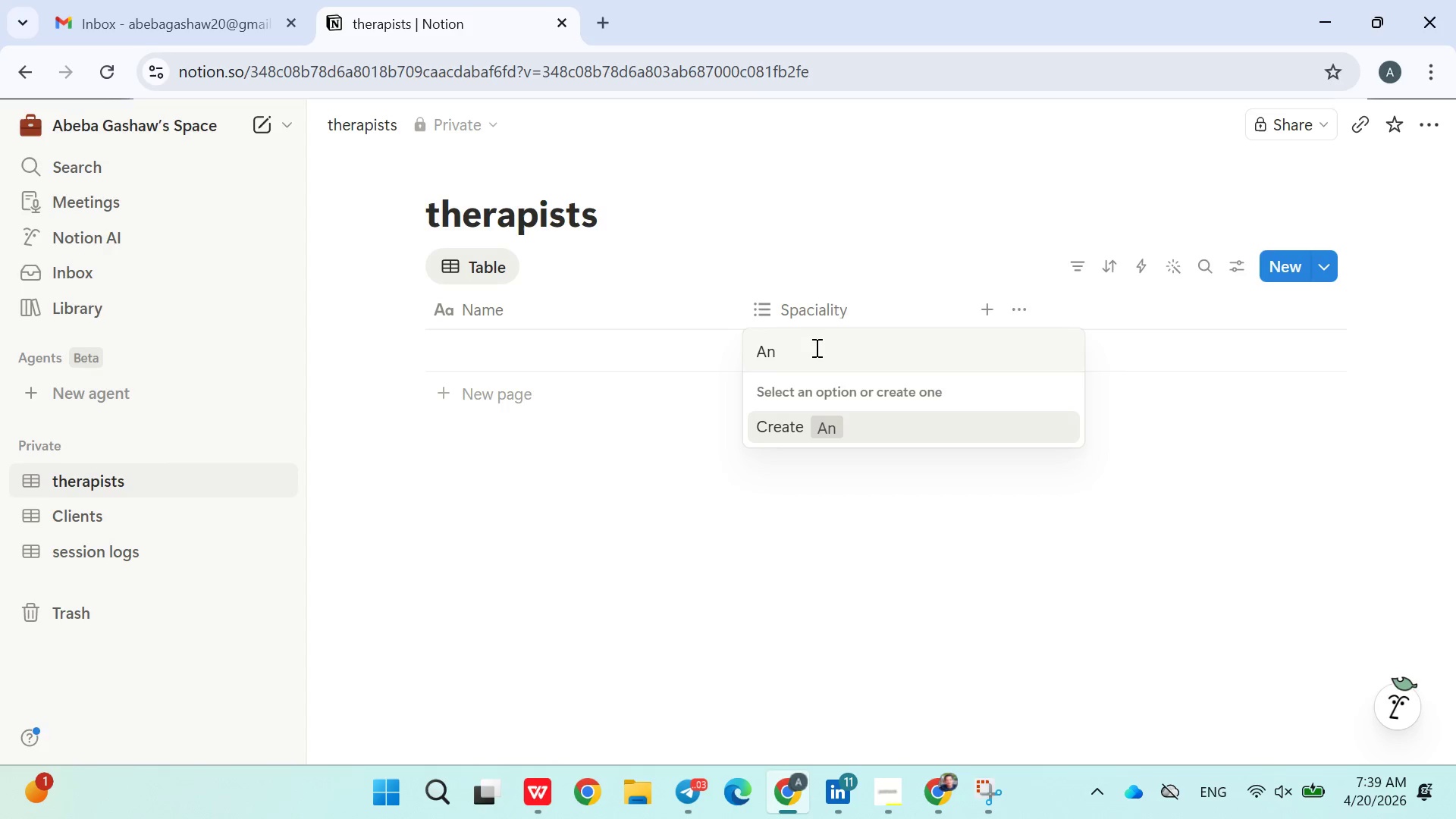 
type(xiety)
 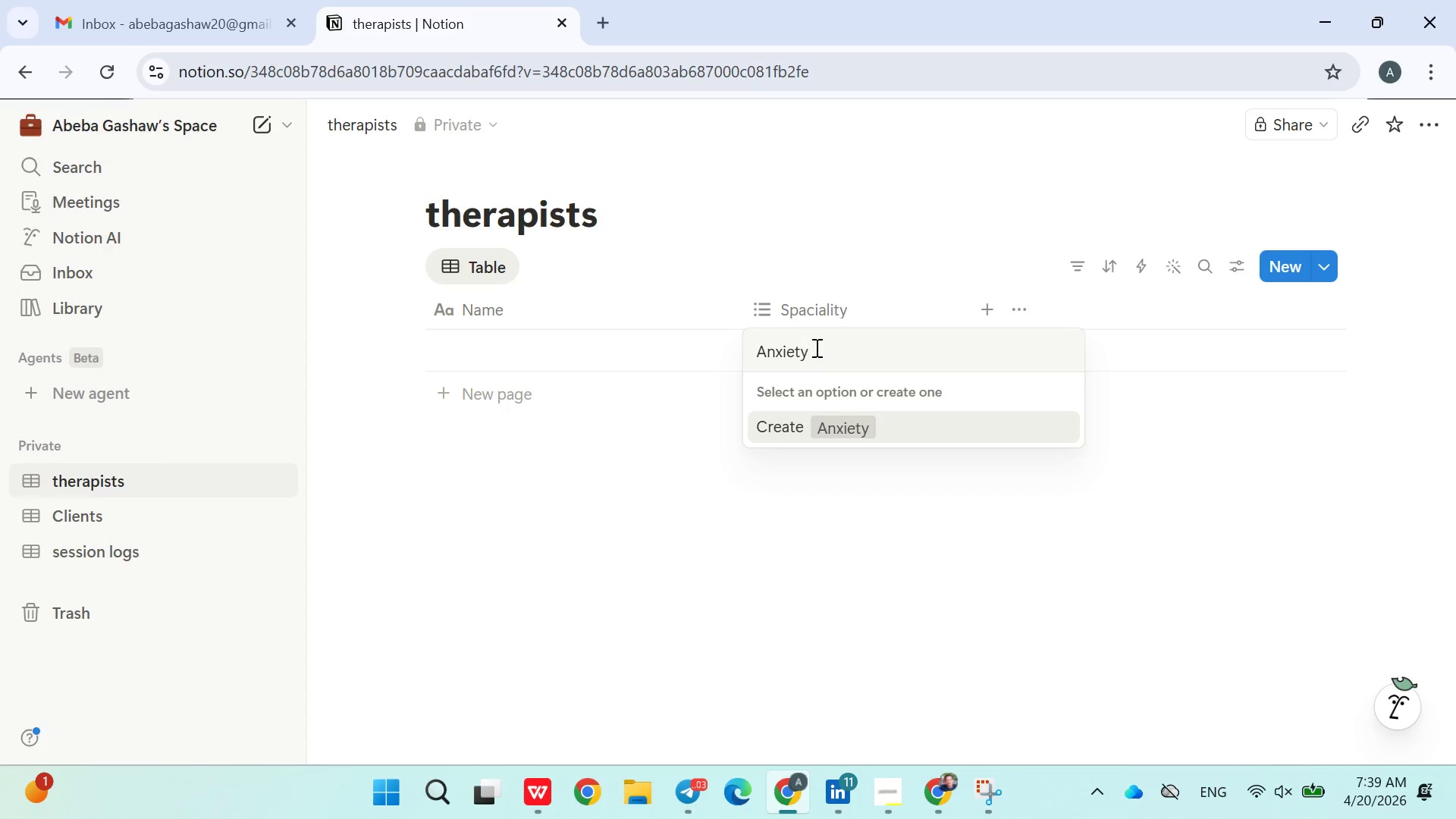 
key(Enter)
 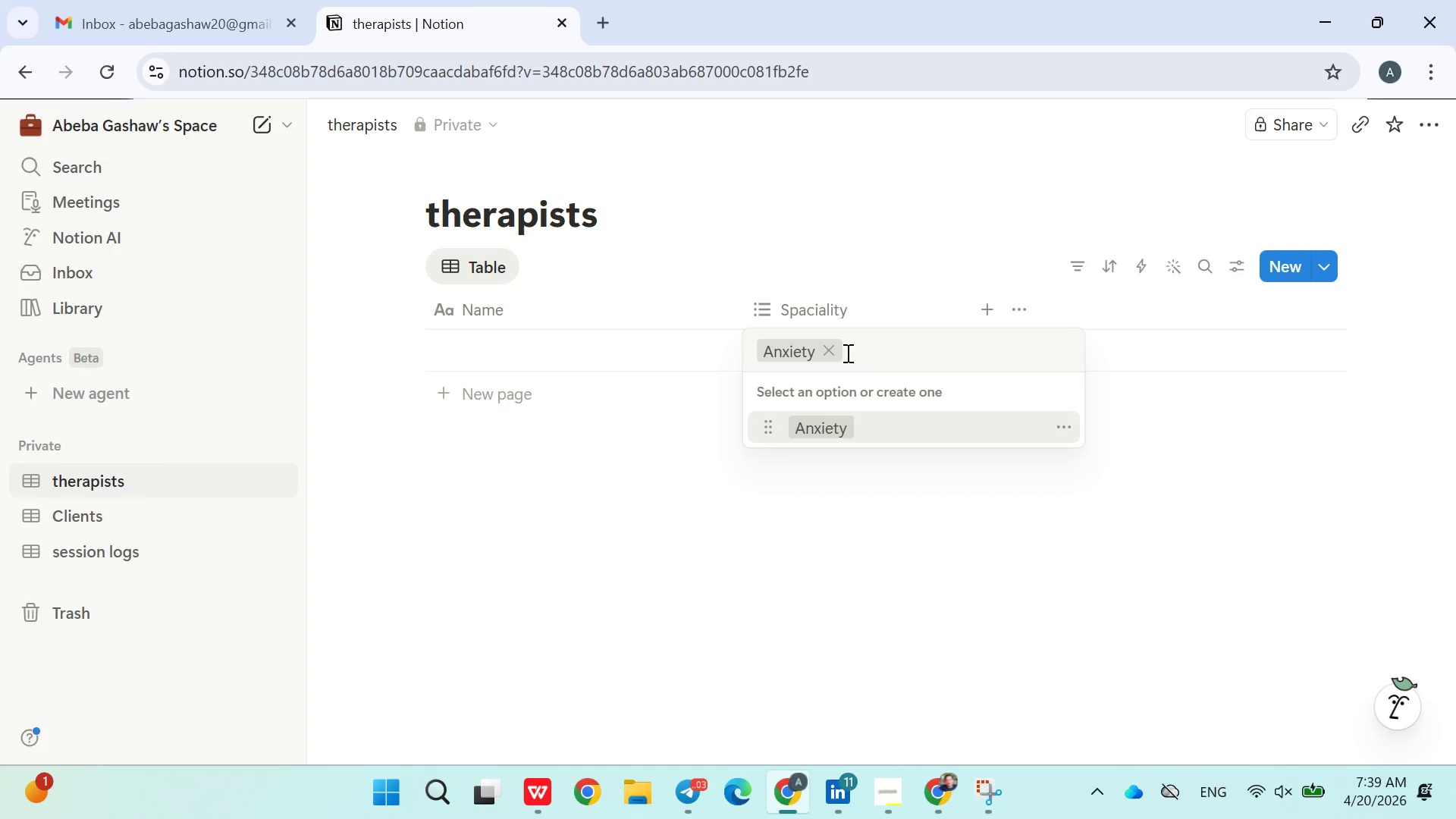 
type(Trauma)
 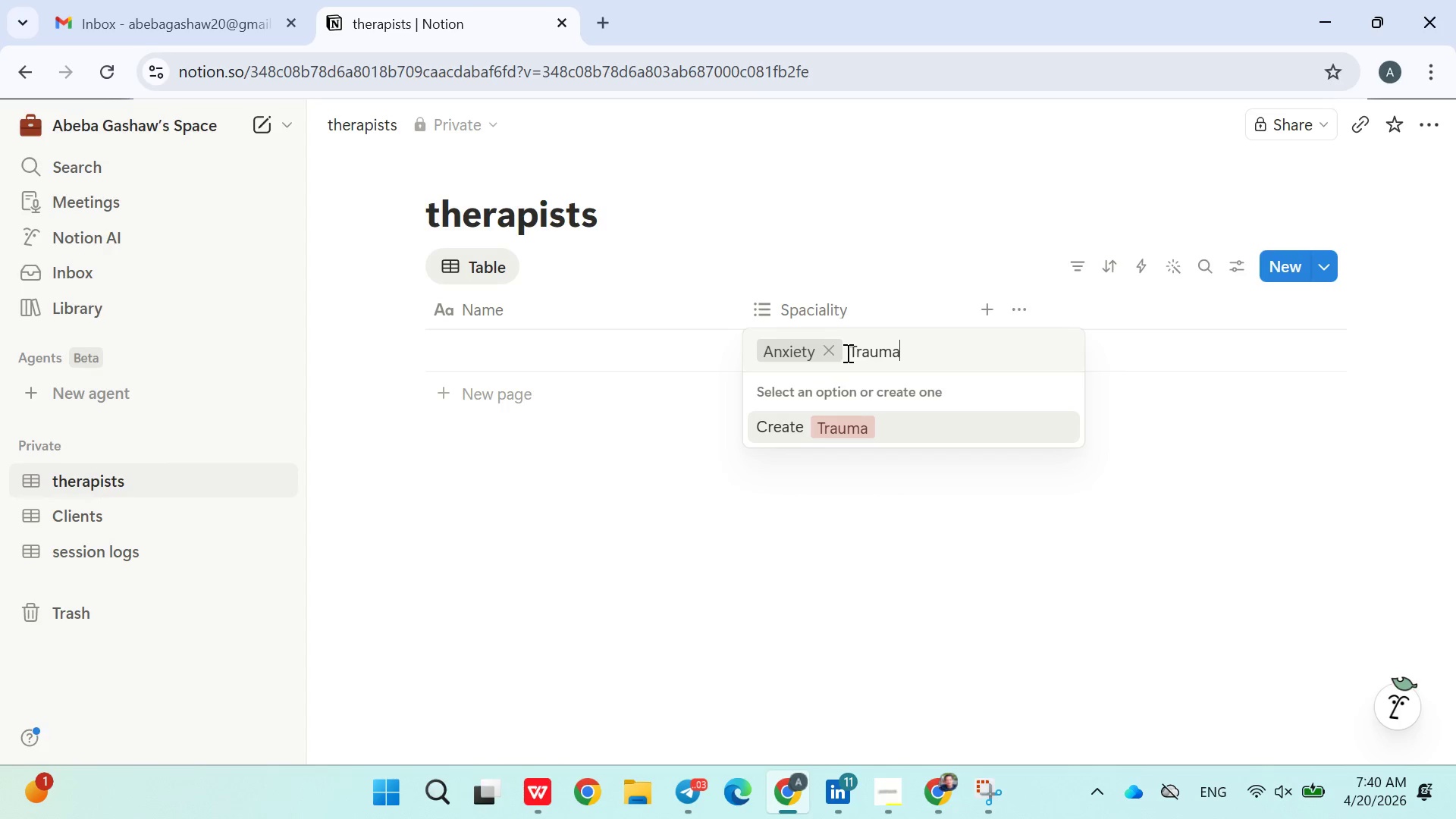 
key(Enter)
 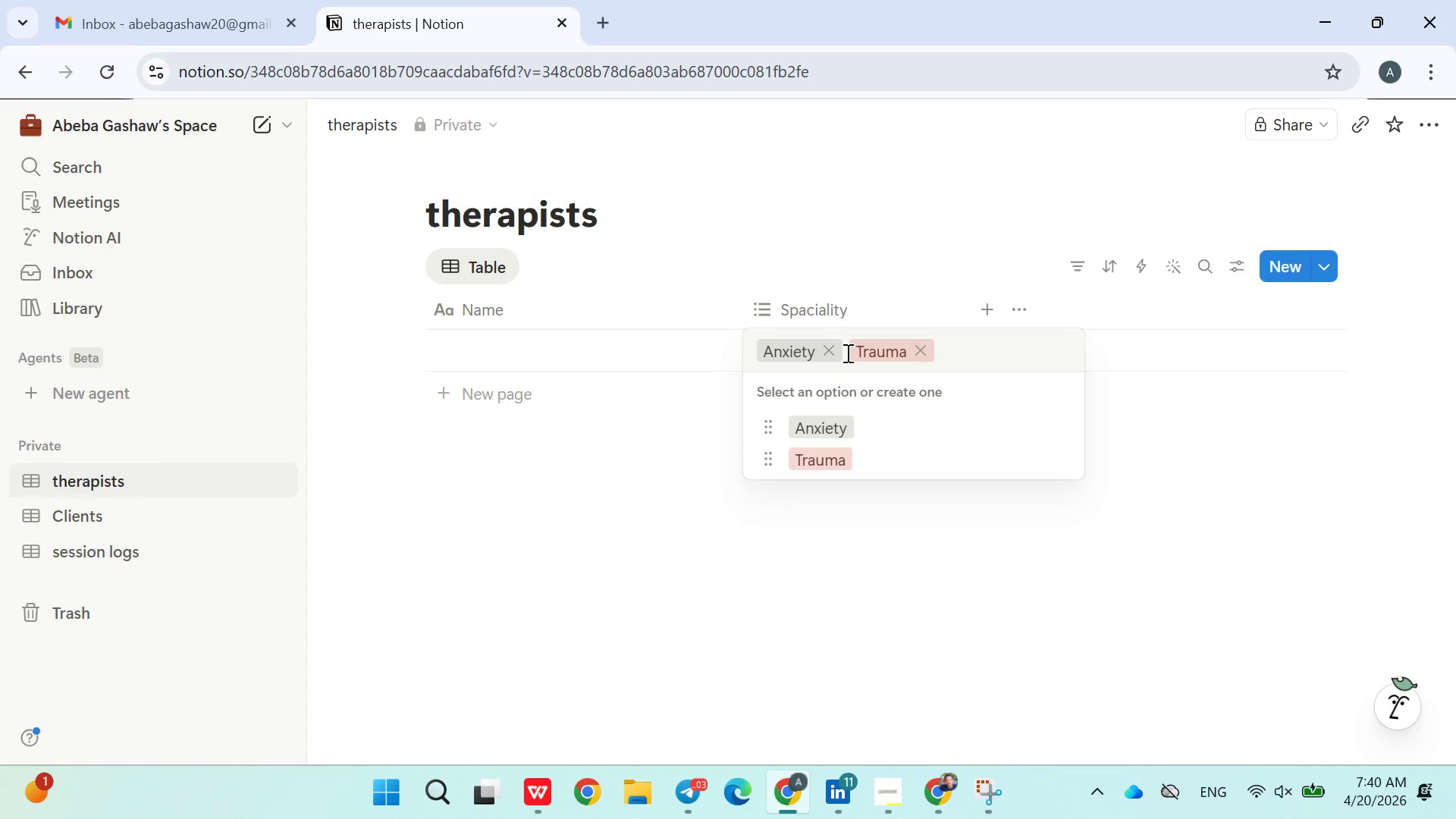 
type(Eco-Th)
 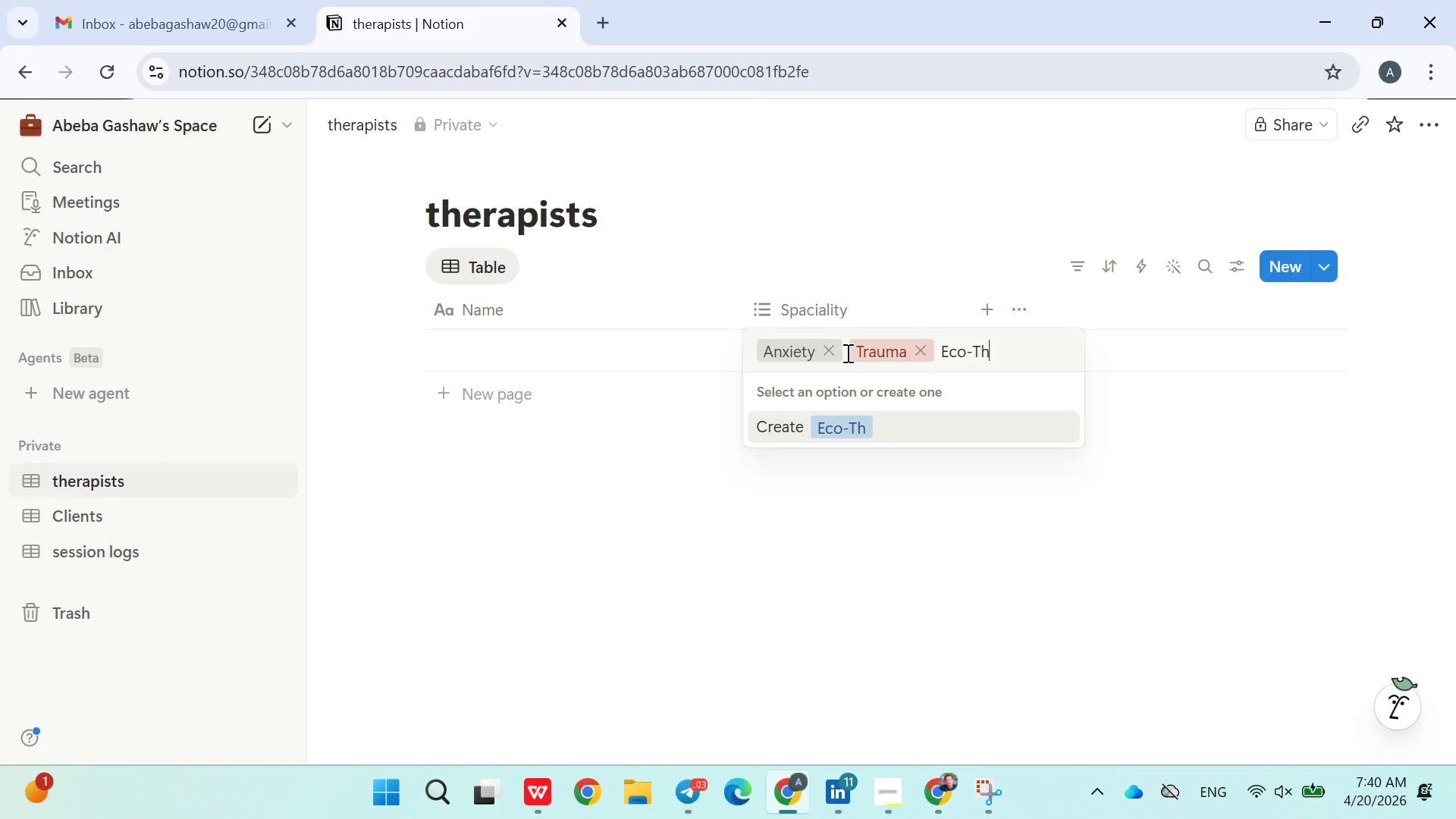 
wait(6.25)
 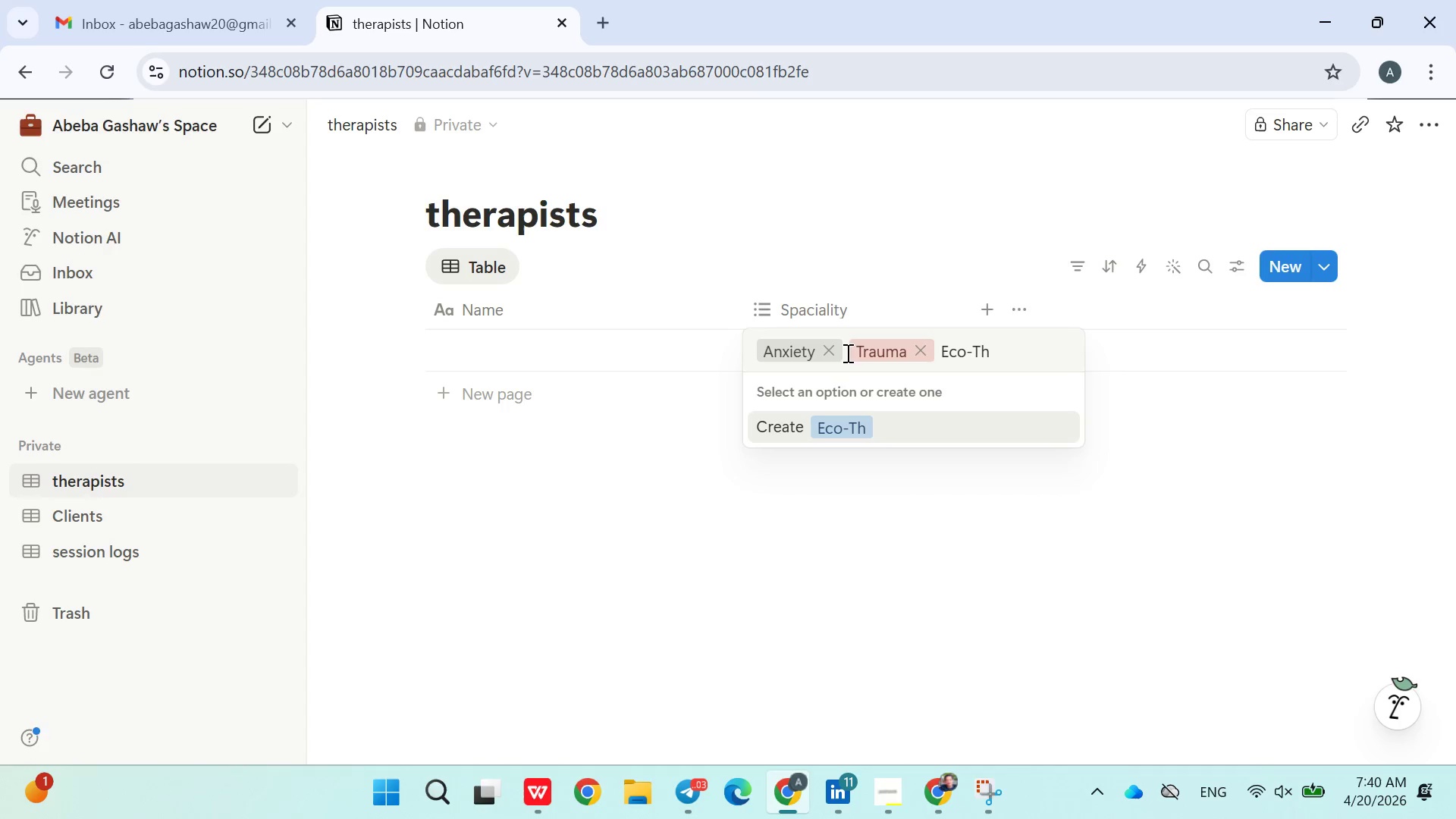 
type(erapy)
 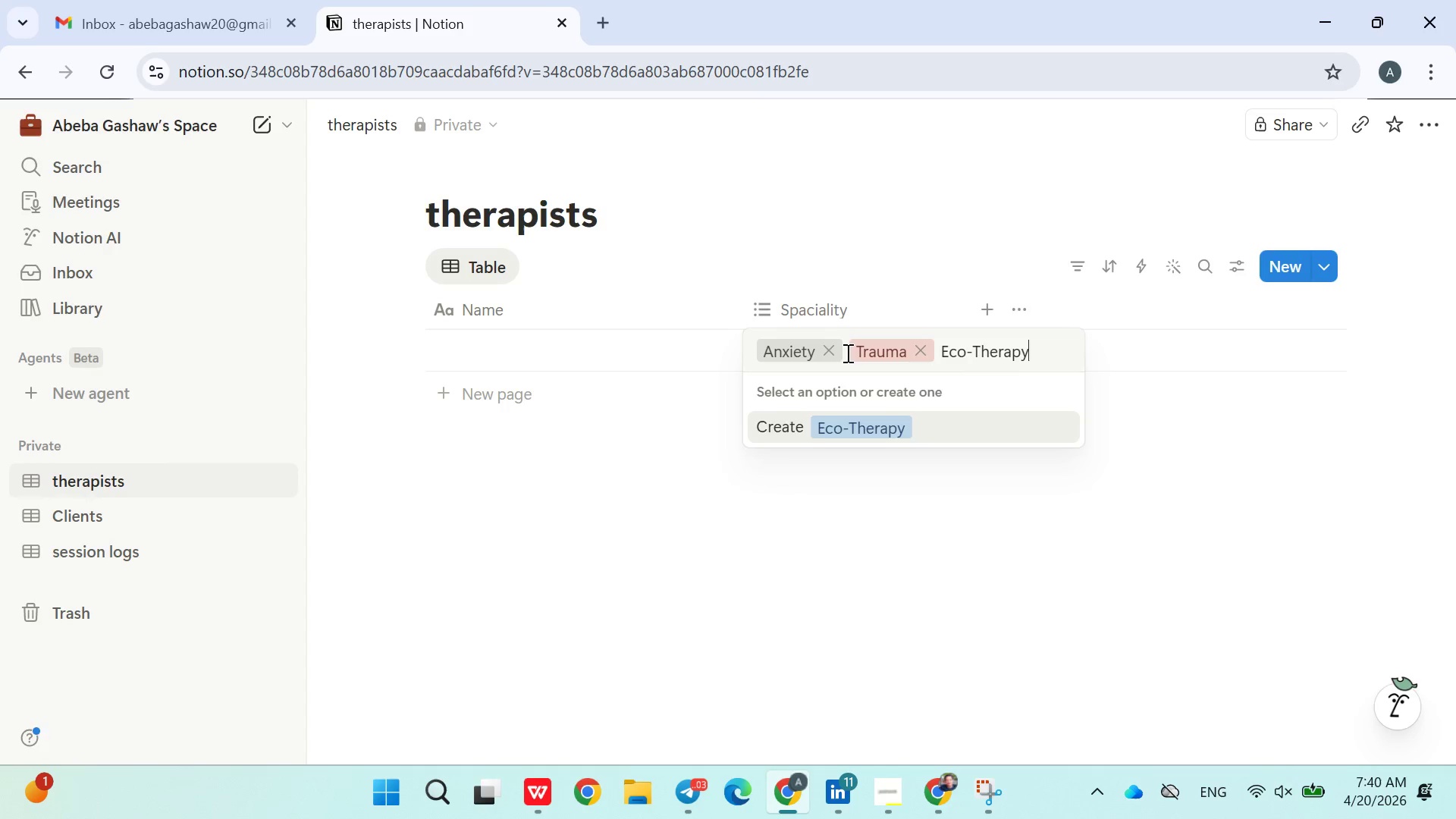 
key(Enter)
 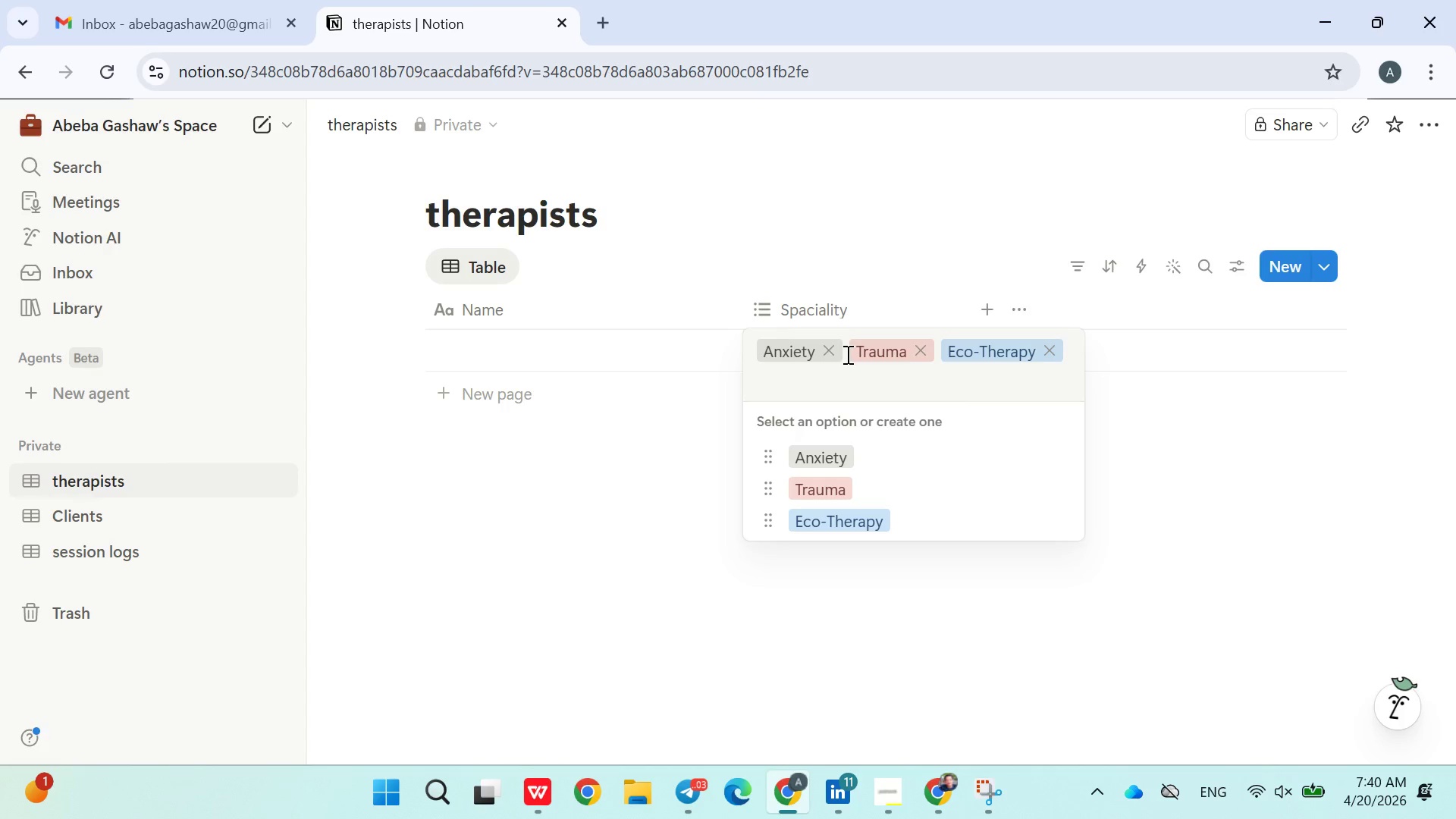 
left_click([768, 239])
 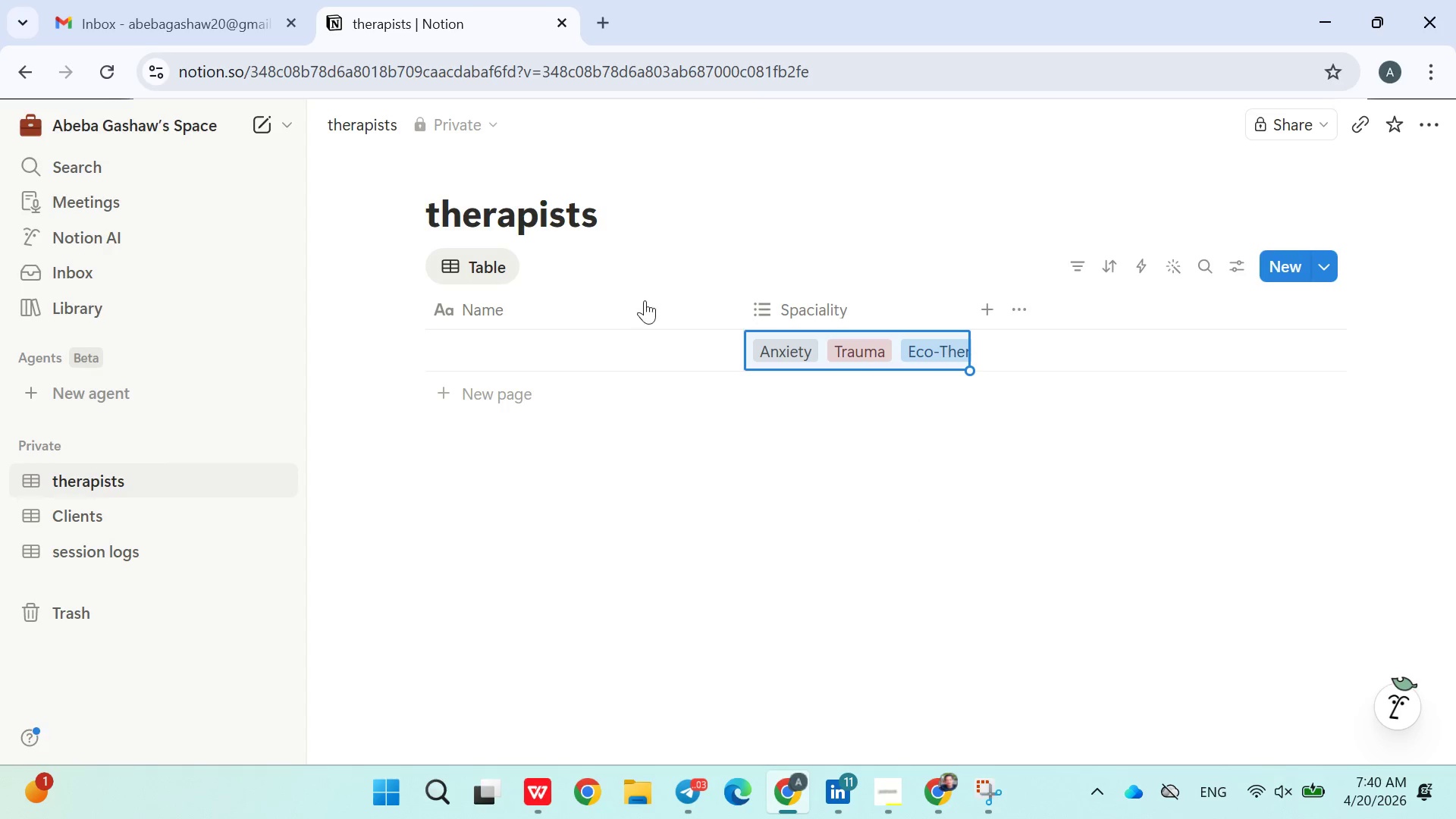 
wait(6.62)
 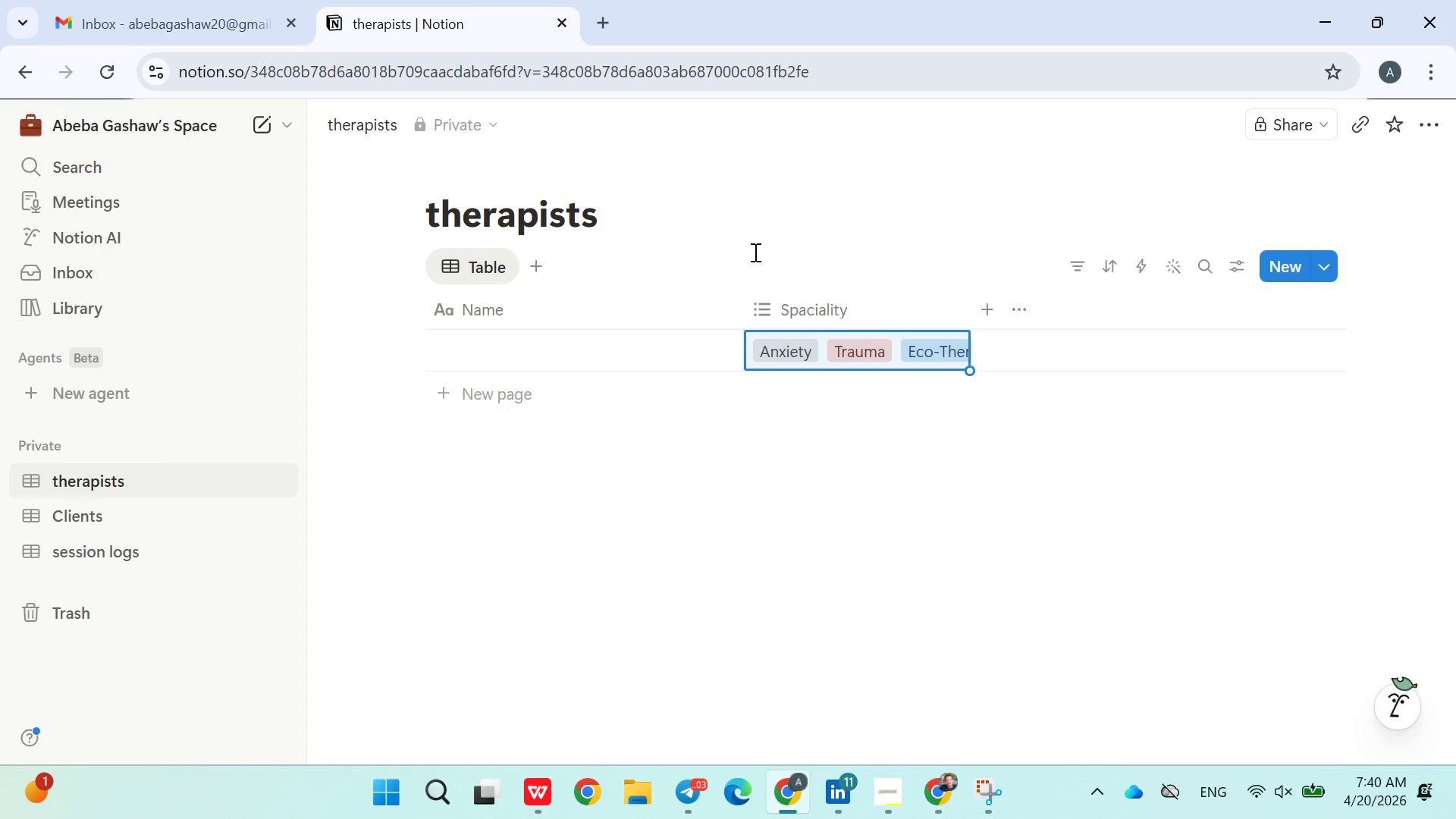 
left_click([990, 307])
 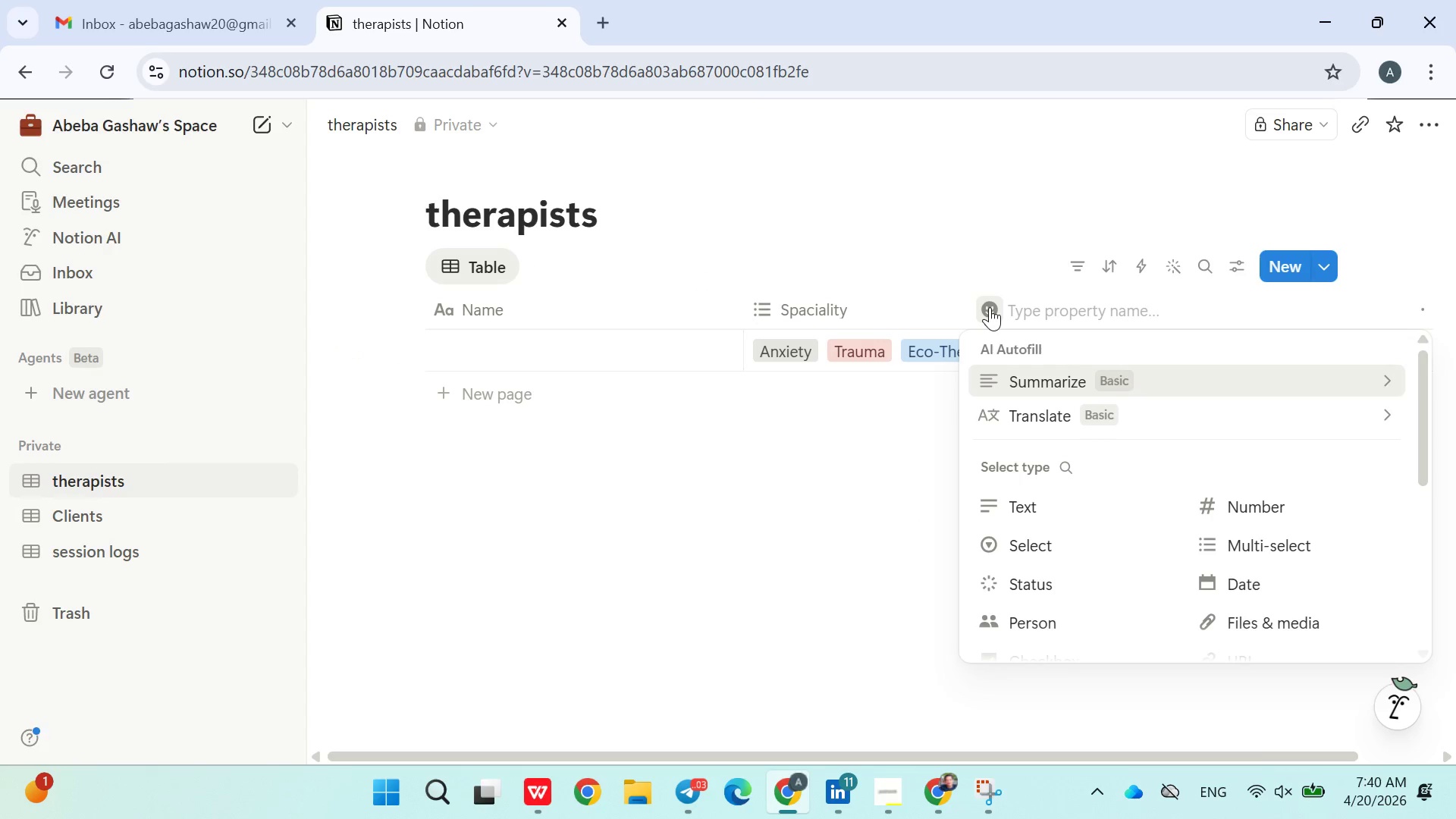 
type(m)
key(Backspace)
type(Max case load)
 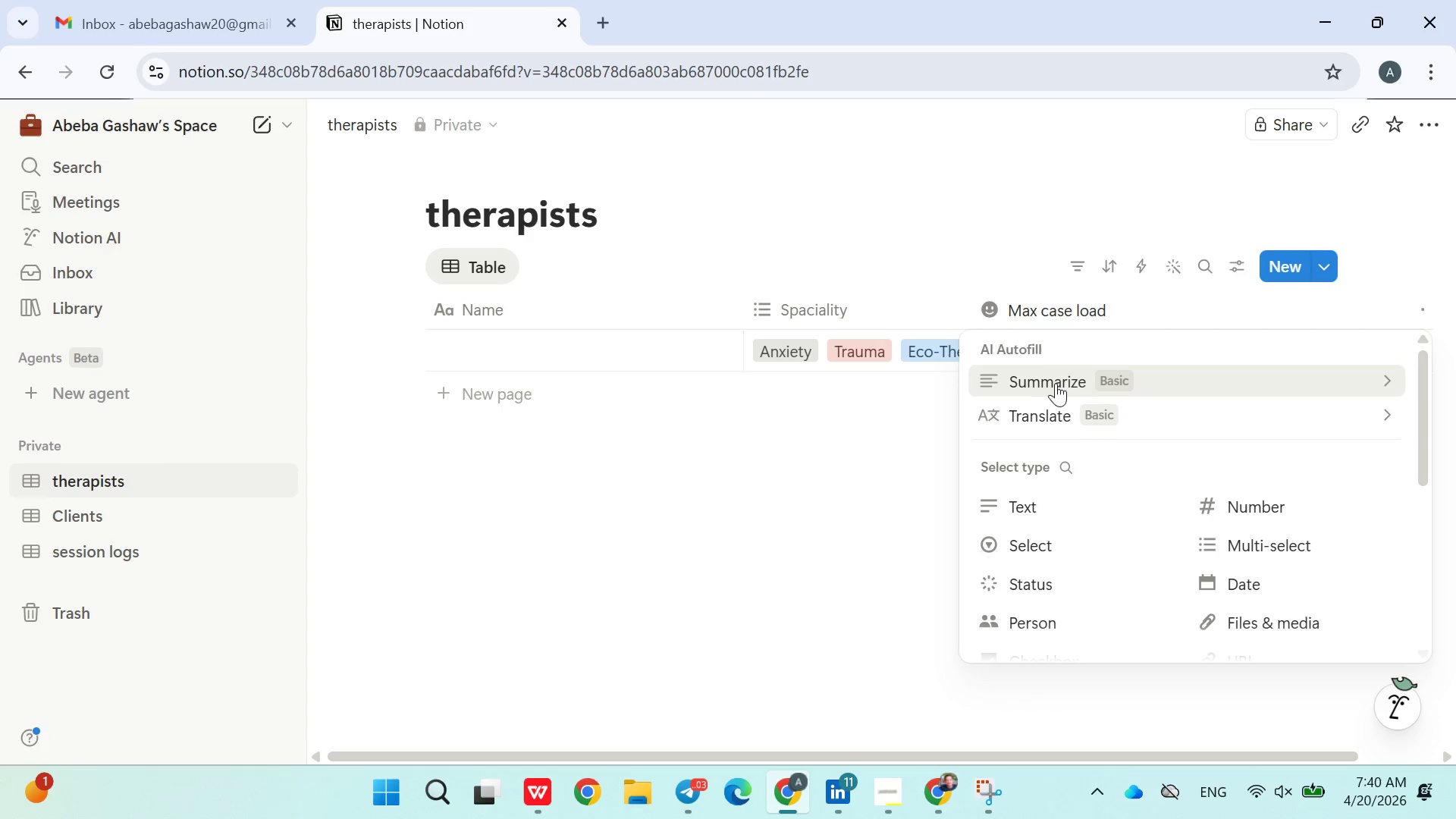 
left_click([1215, 501])
 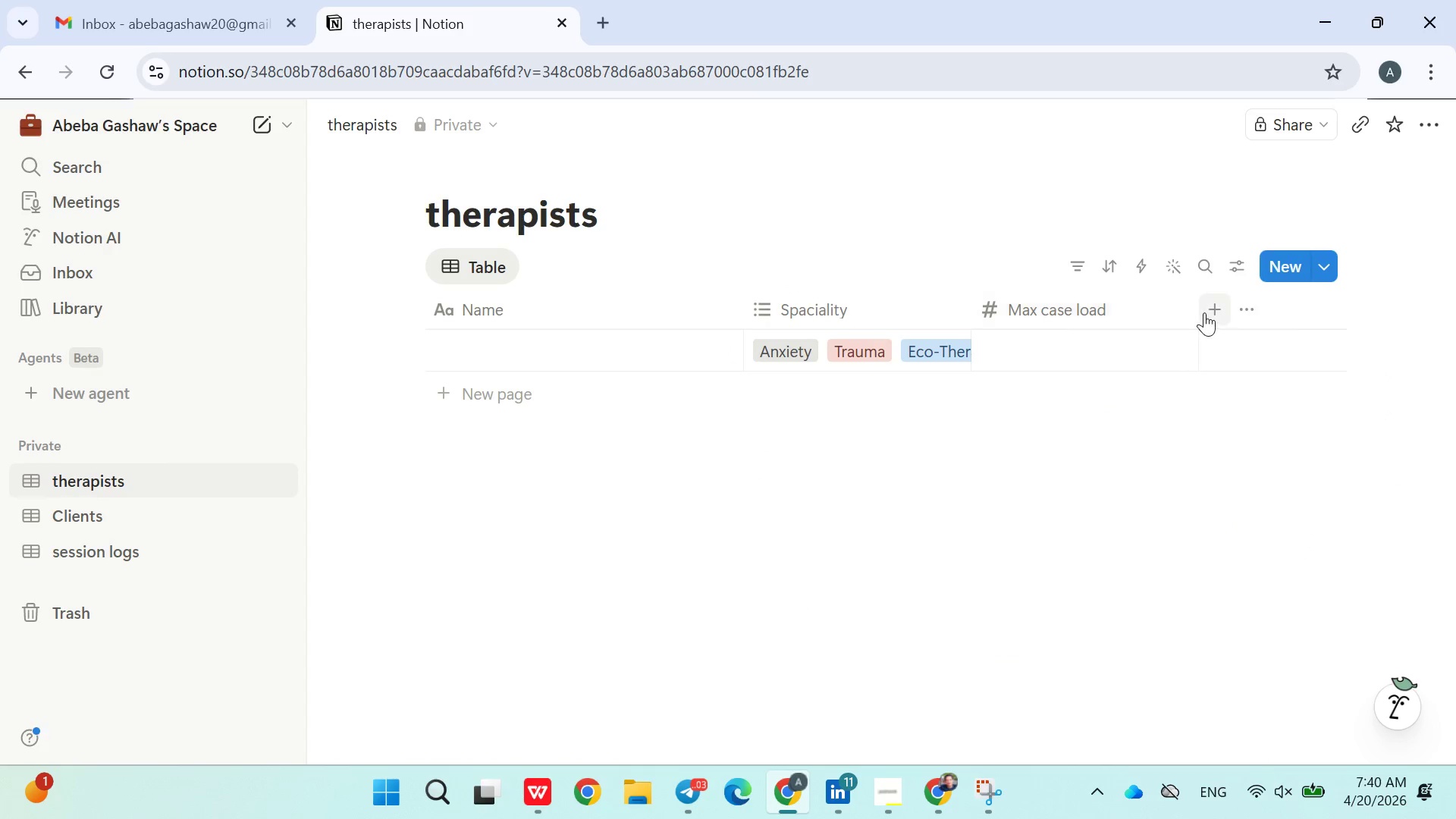 
left_click([1210, 312])
 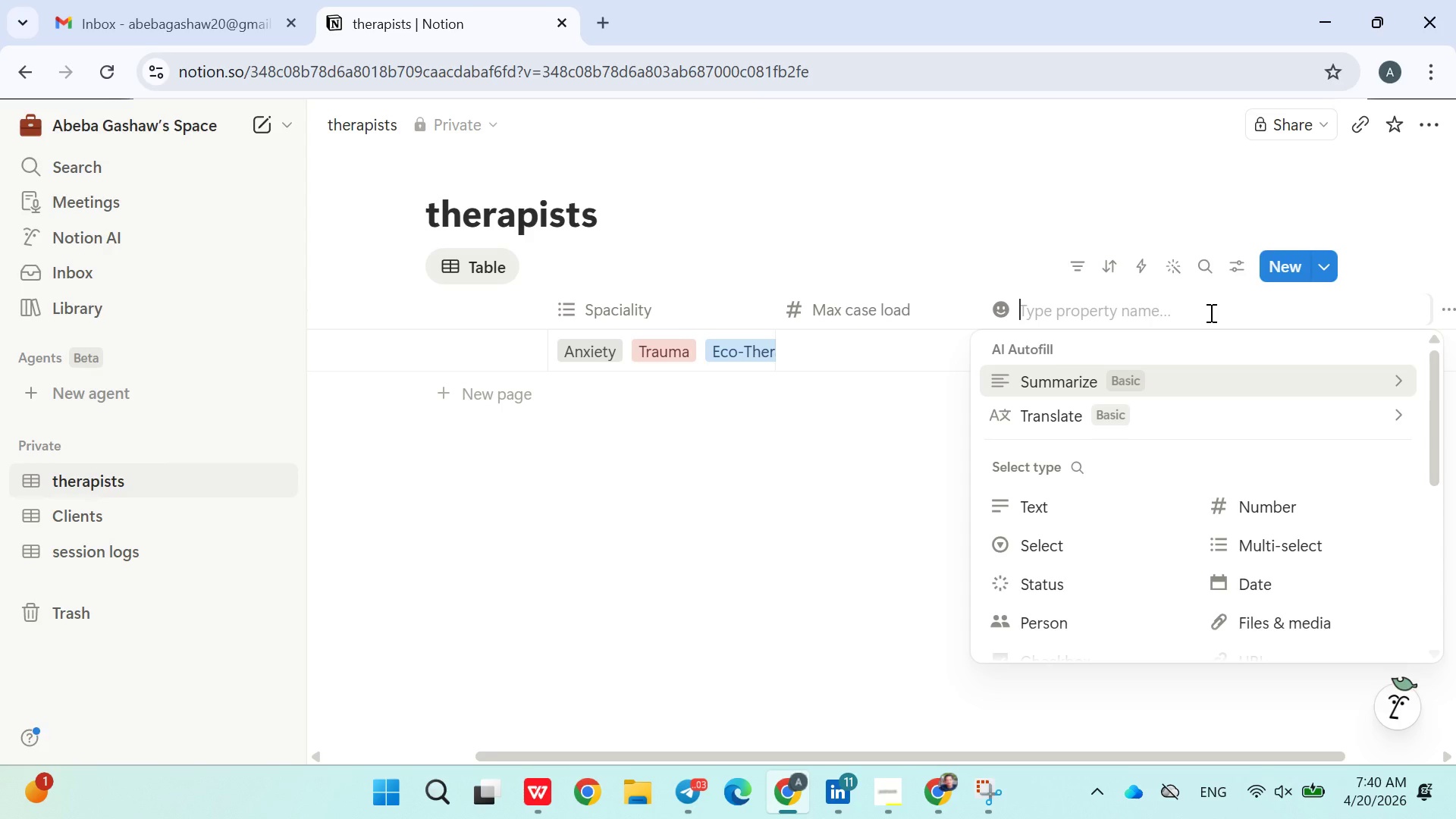 
wait(6.22)
 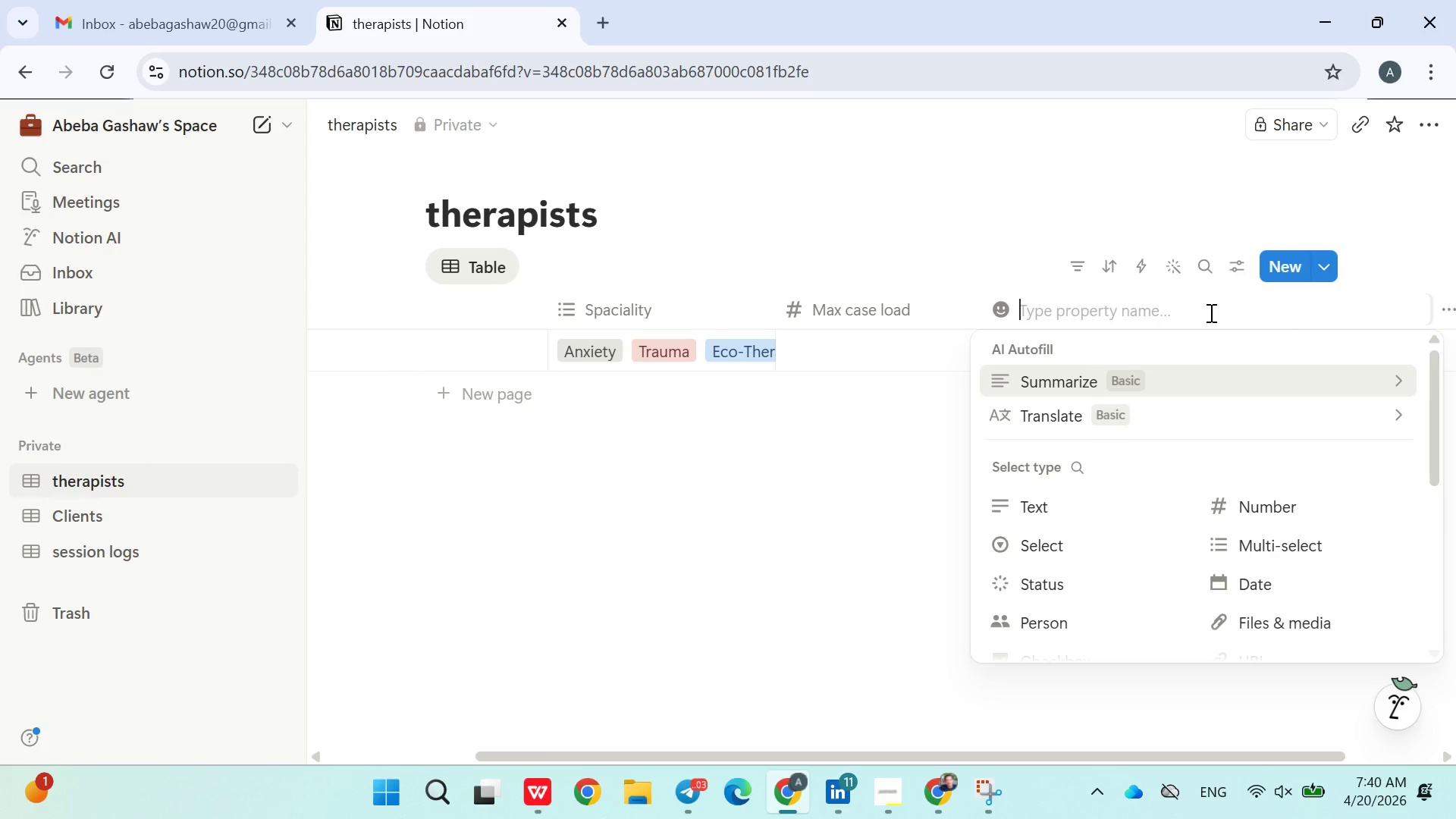 
type(clients)
 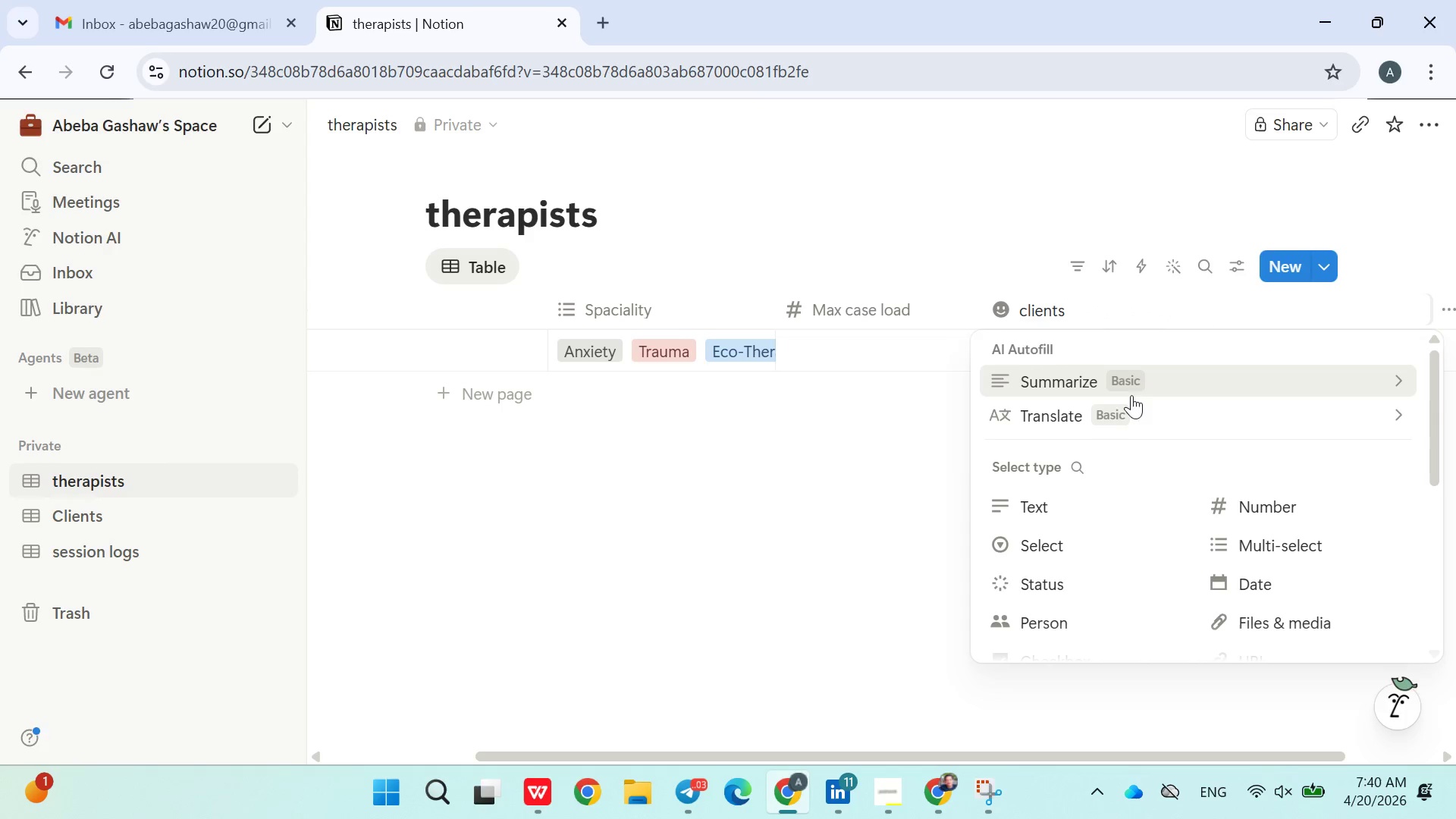 
mouse_move([1100, 516])
 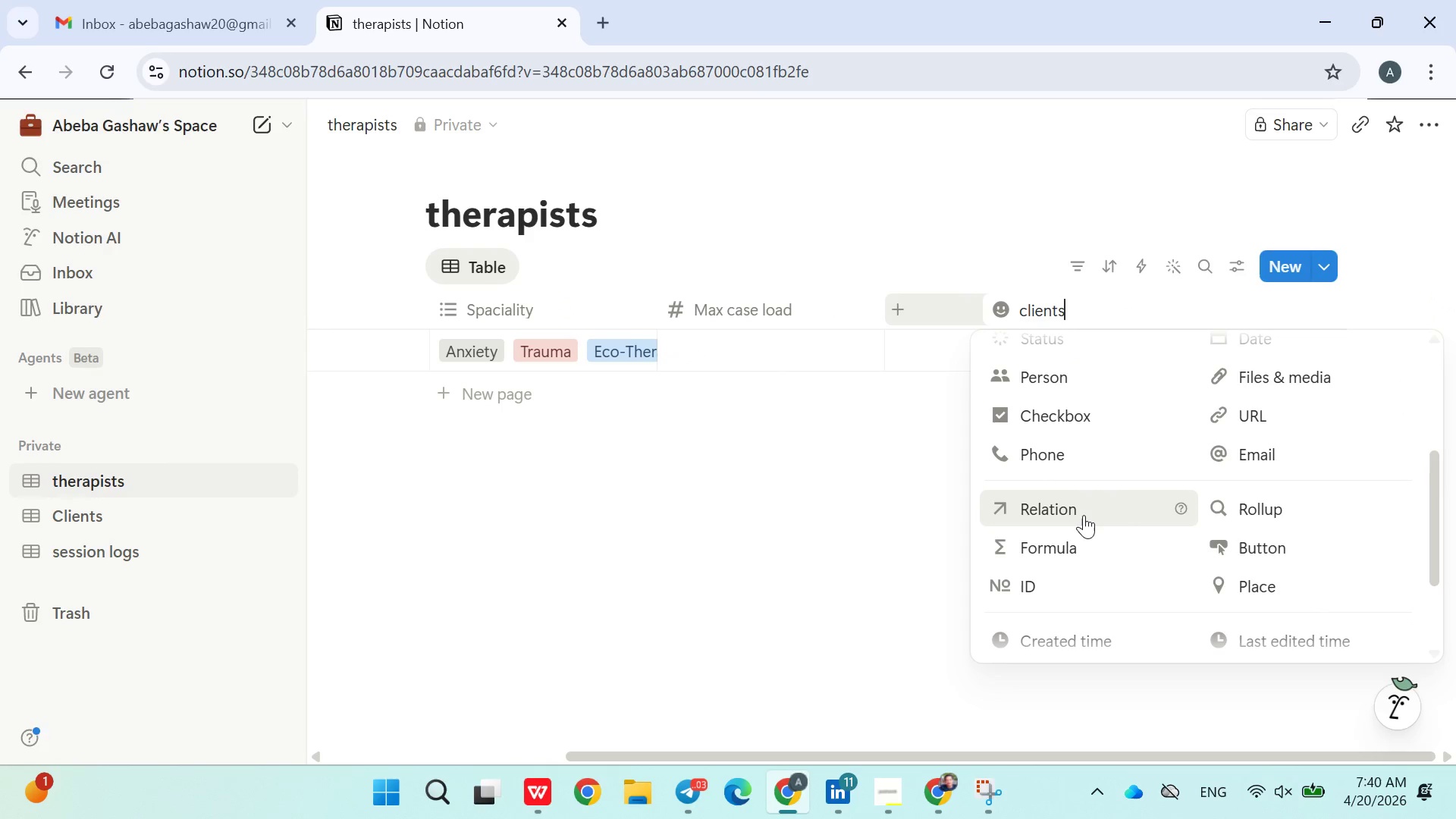 
left_click([1084, 515])
 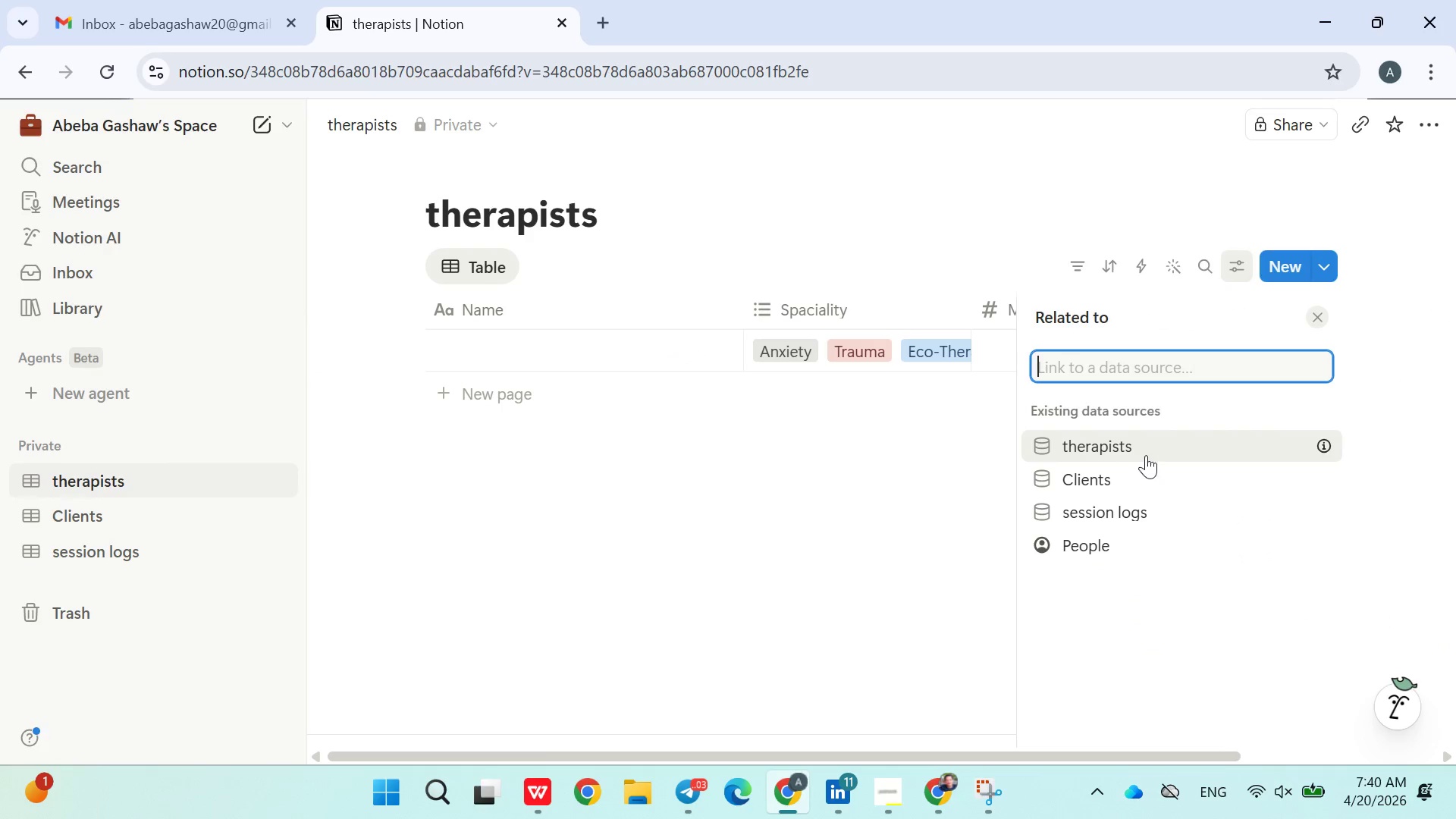 
left_click([1122, 474])
 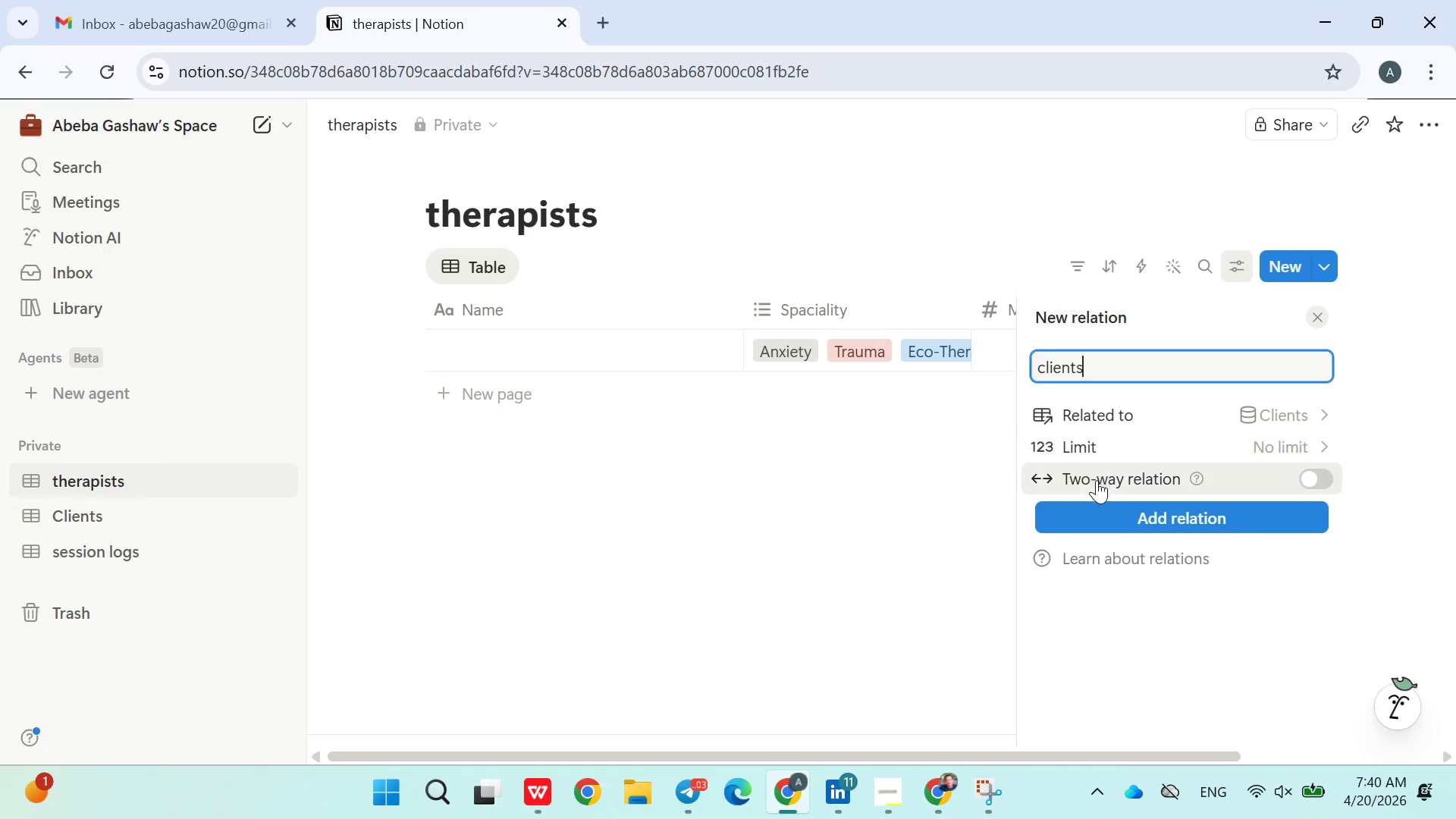 
left_click([1097, 516])
 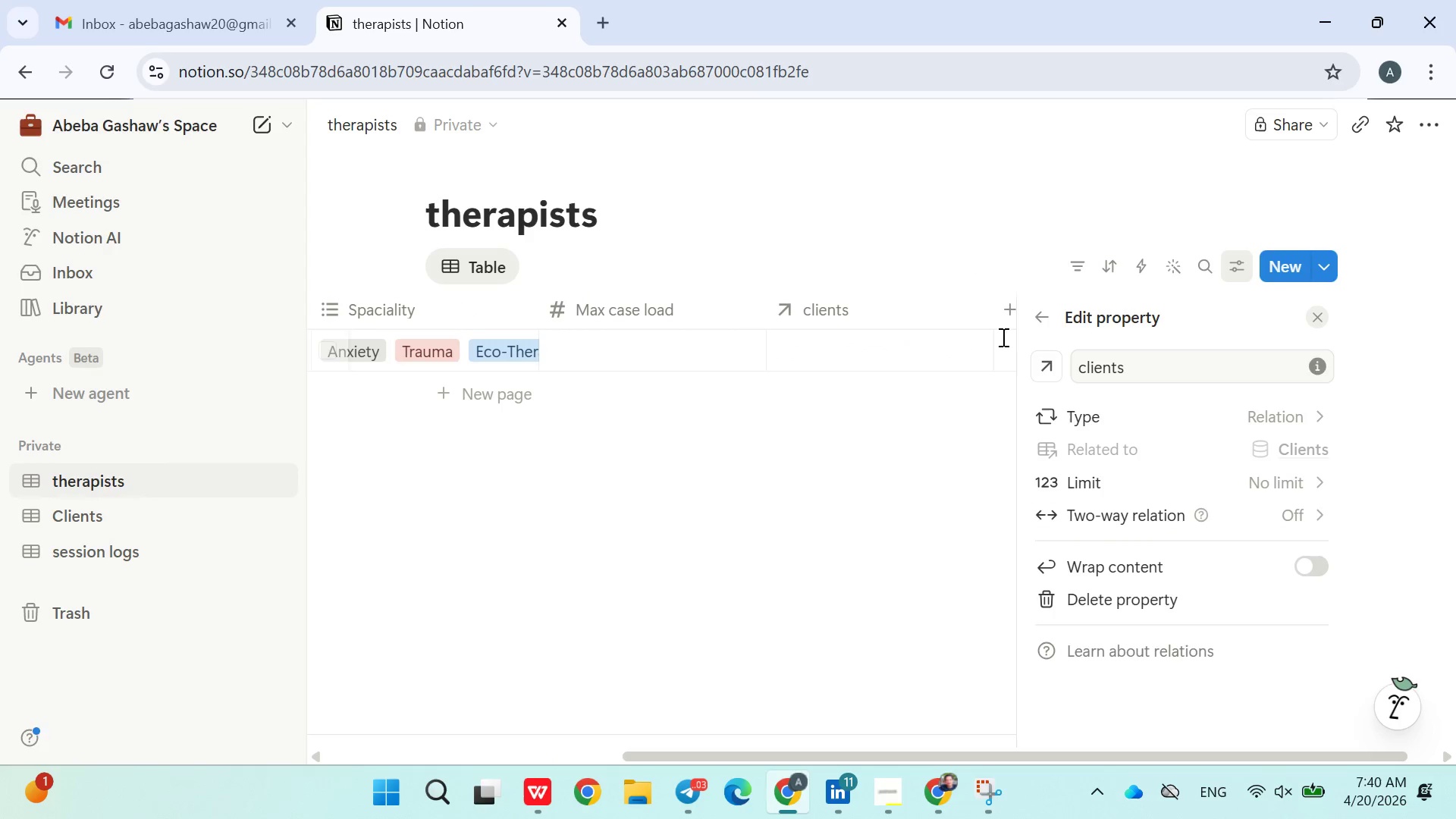 
left_click([1011, 314])
 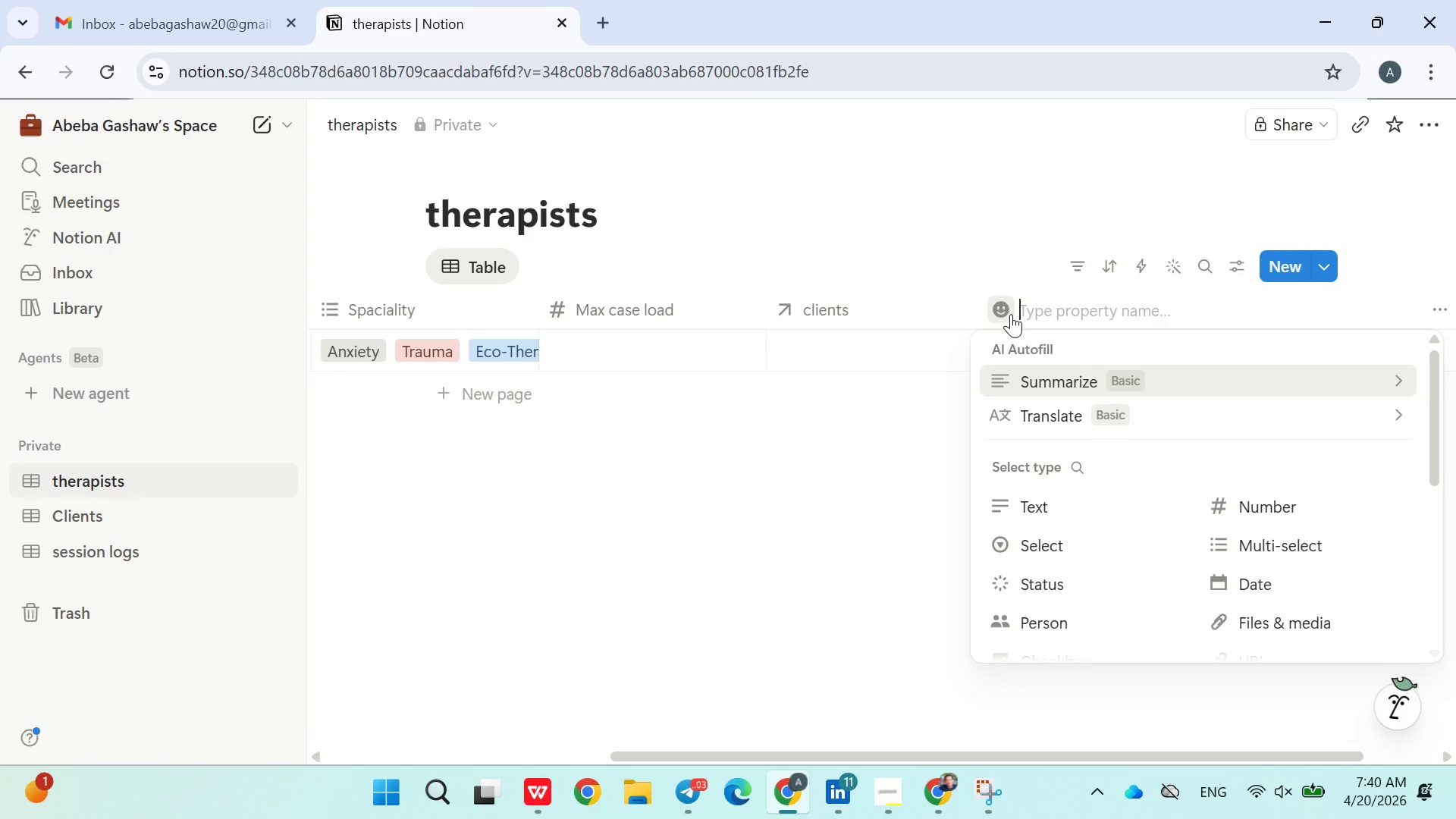 
wait(5.47)
 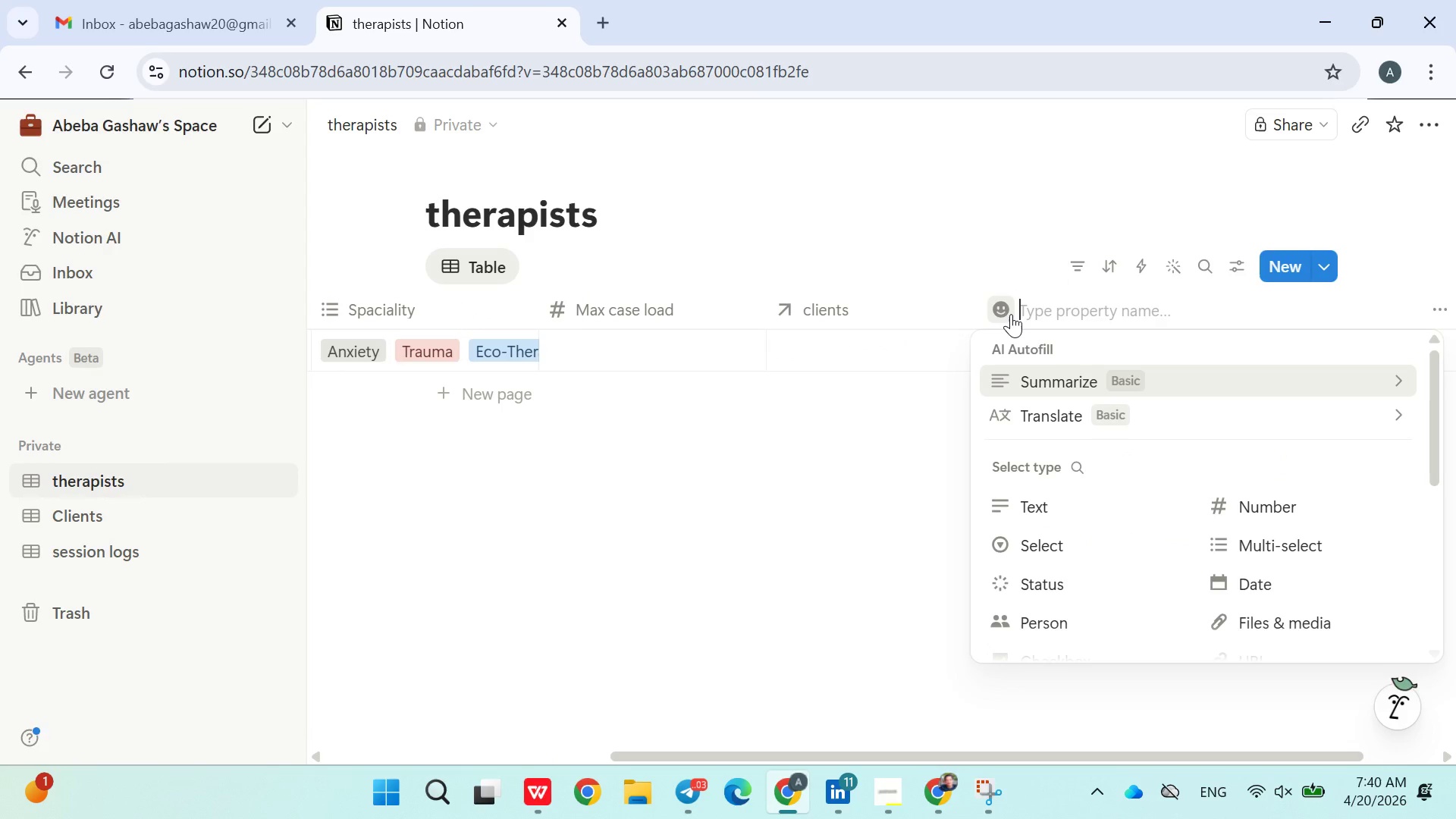 
type(Active Clients)
 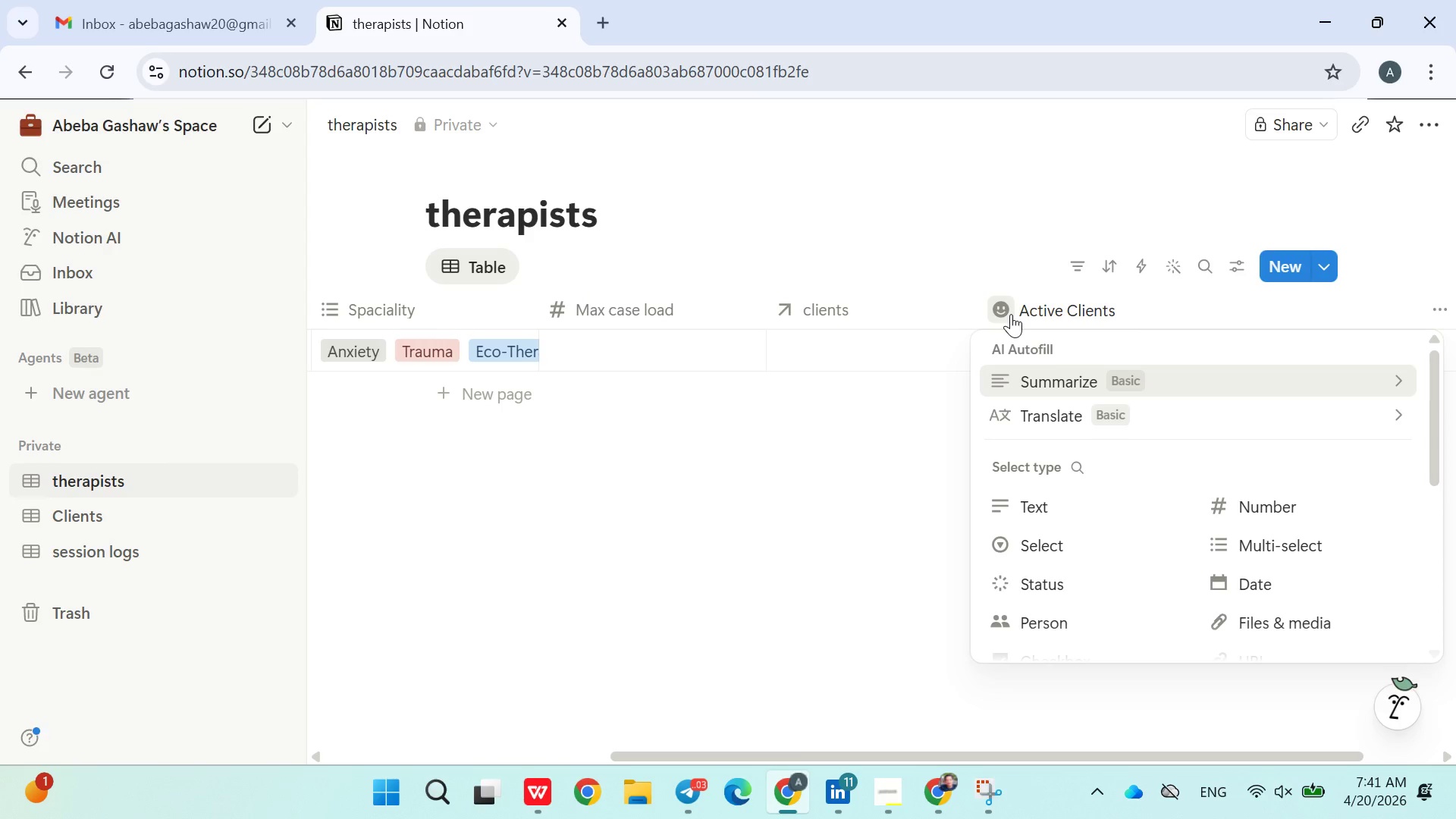 
mouse_move([1134, 461])
 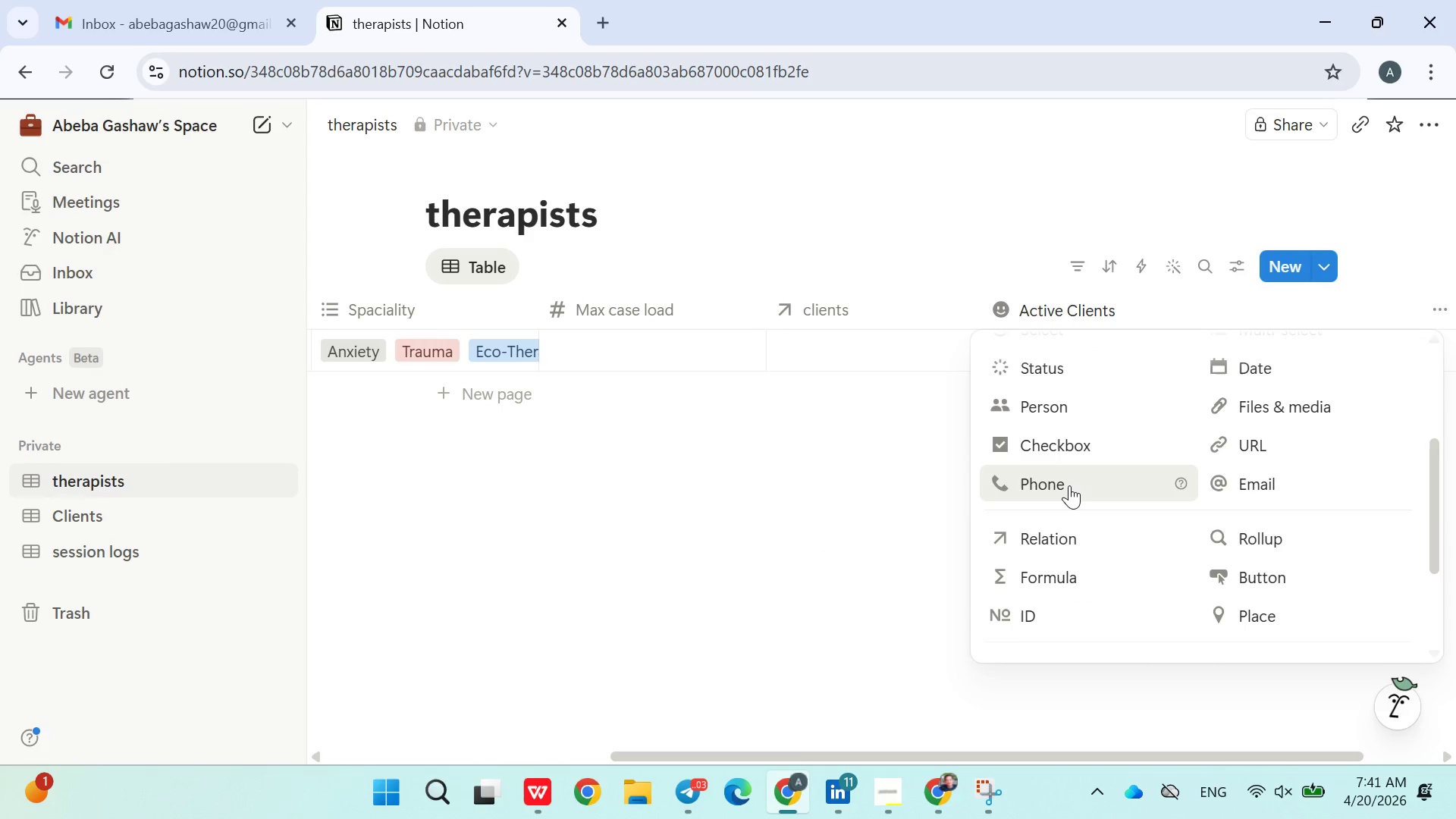 
wait(5.48)
 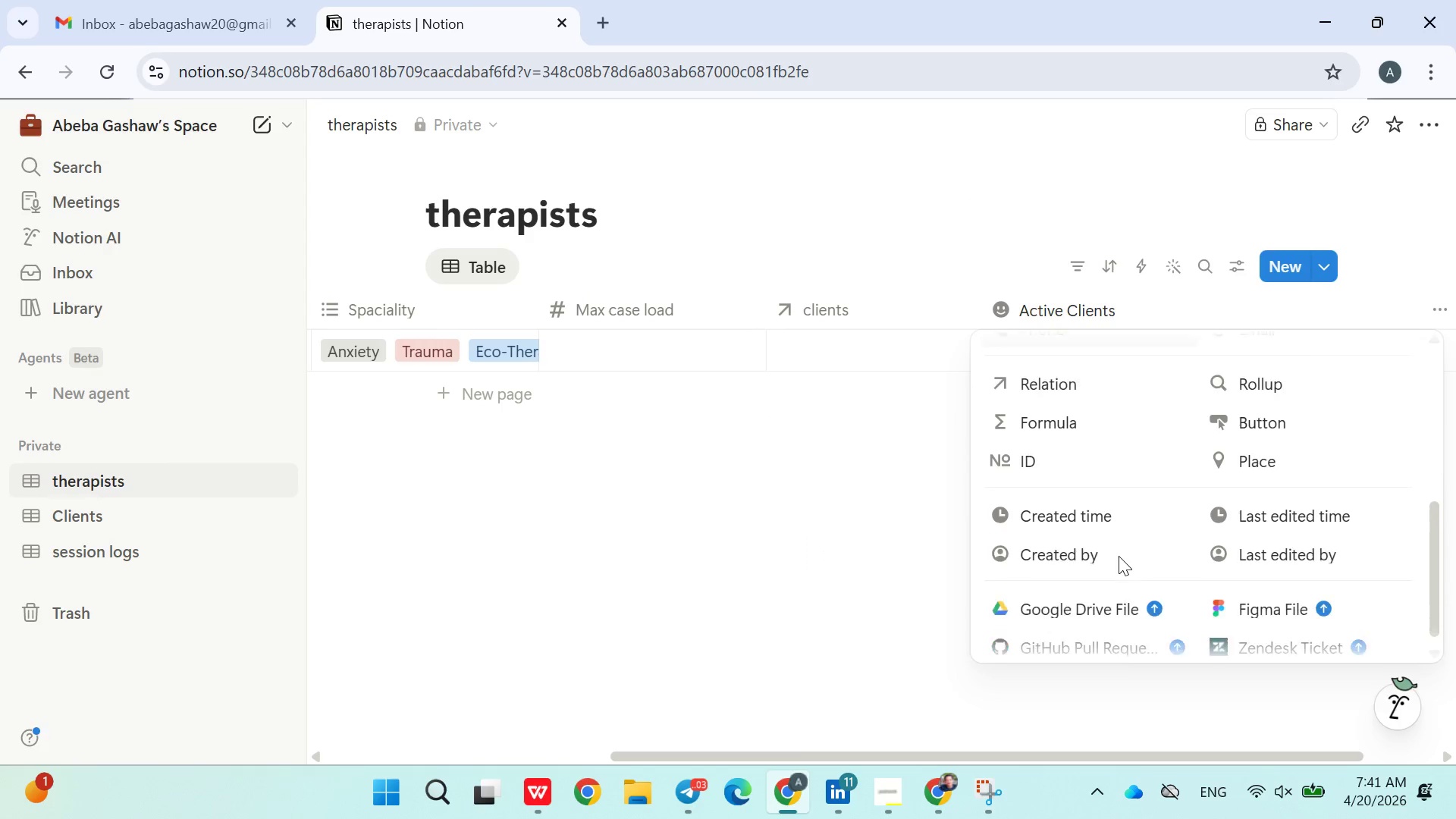 
mouse_move([1094, 472])
 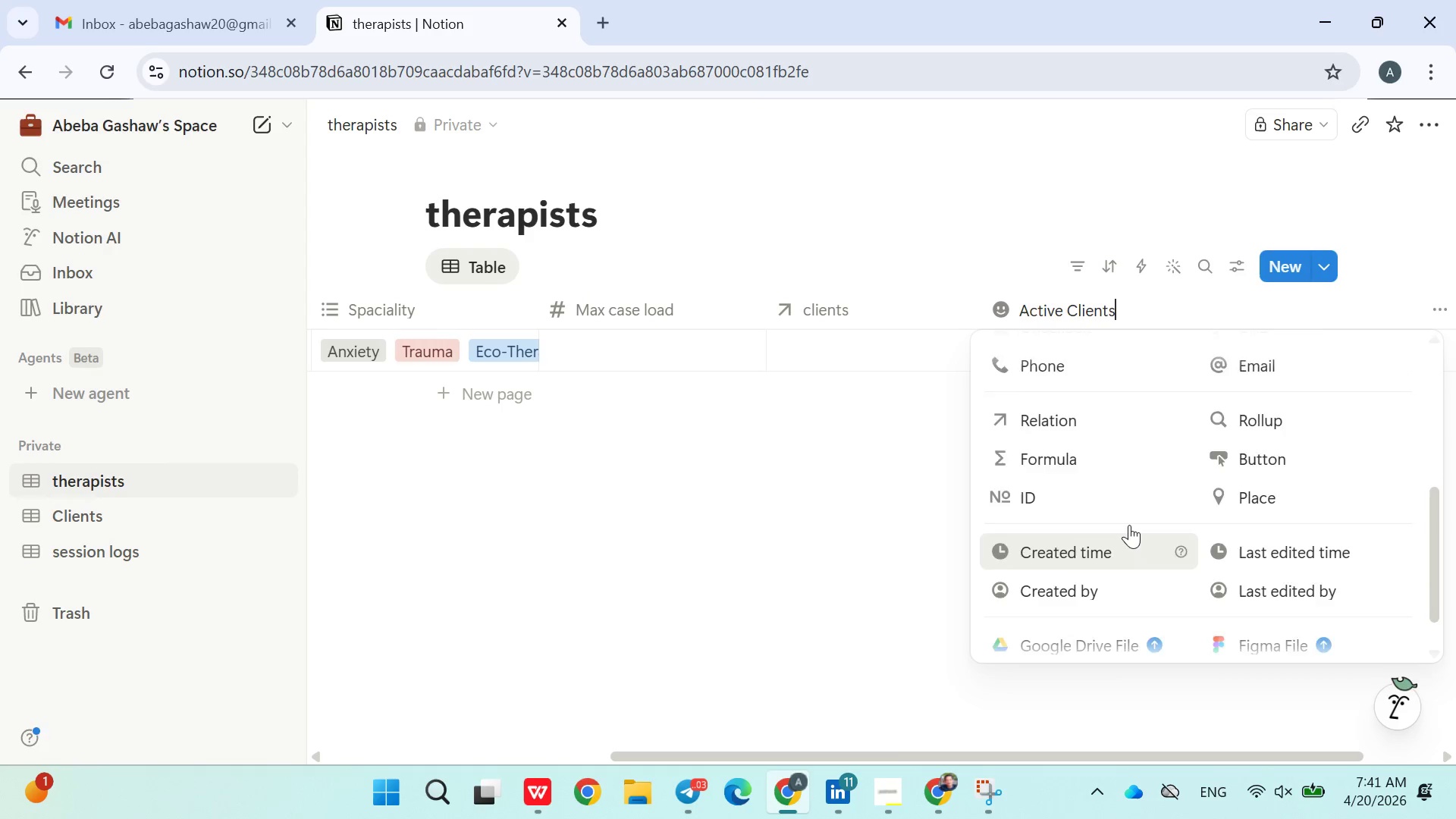 
mouse_move([1102, 482])
 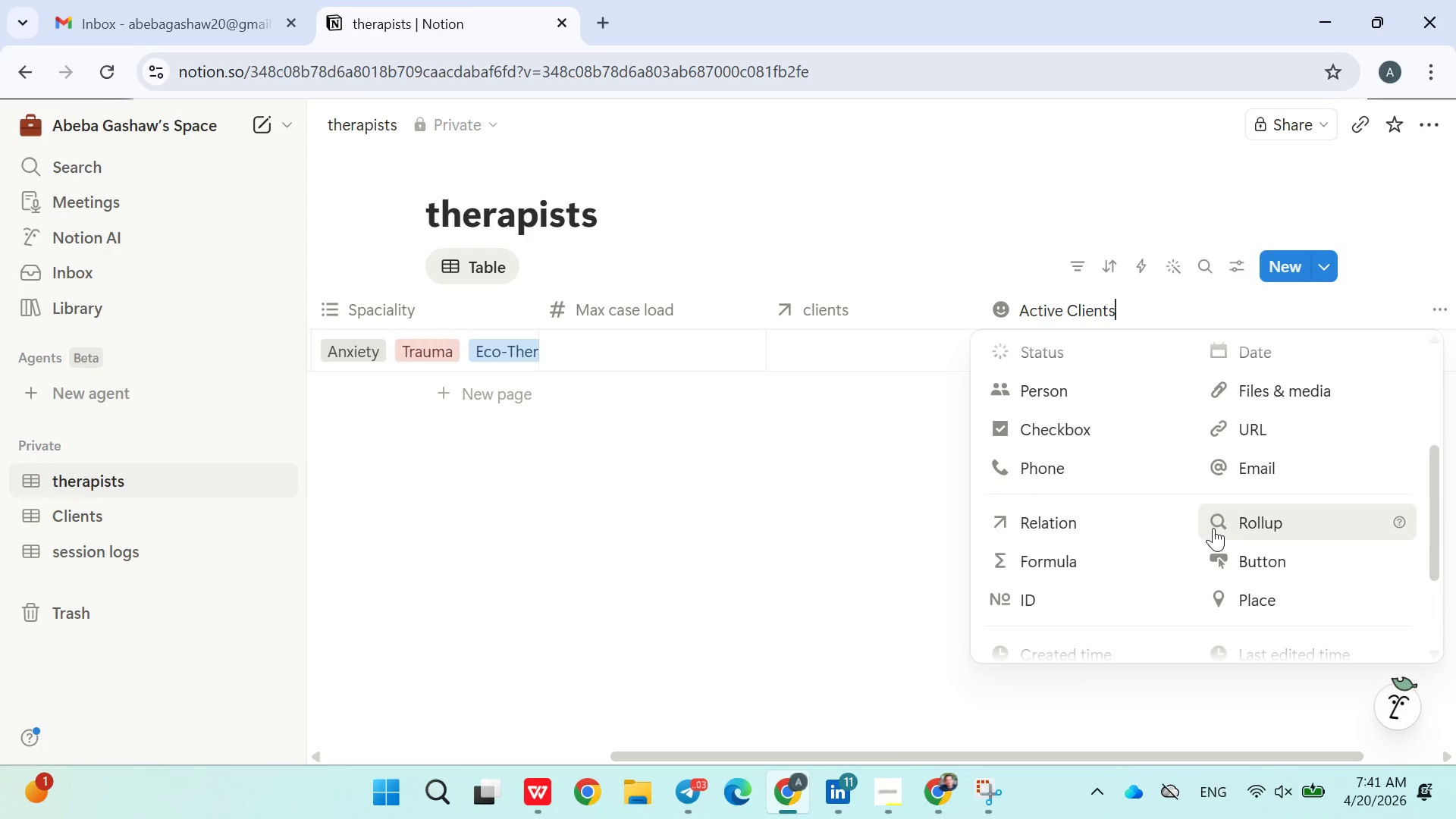 
left_click([1213, 528])
 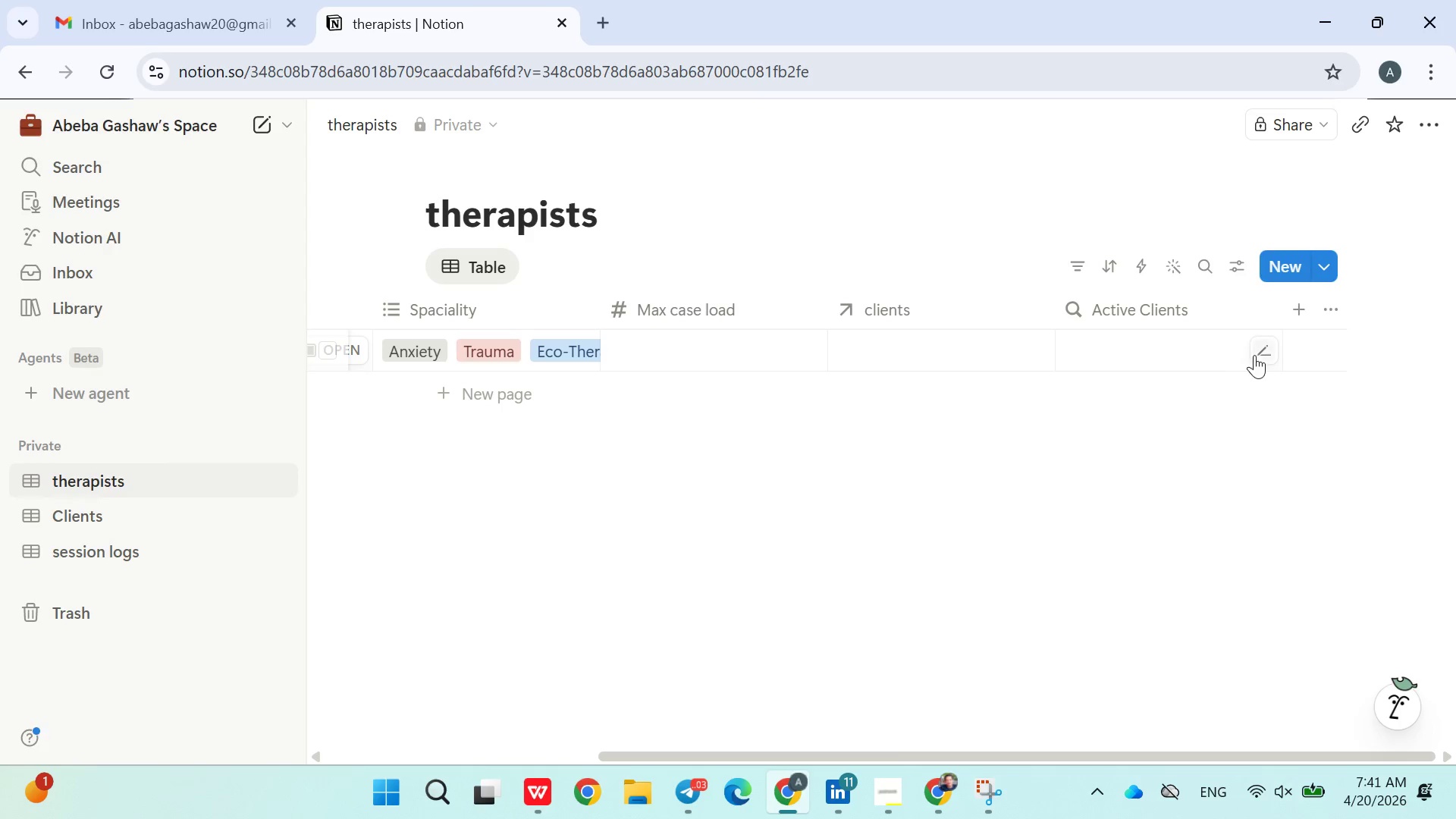 
wait(5.74)
 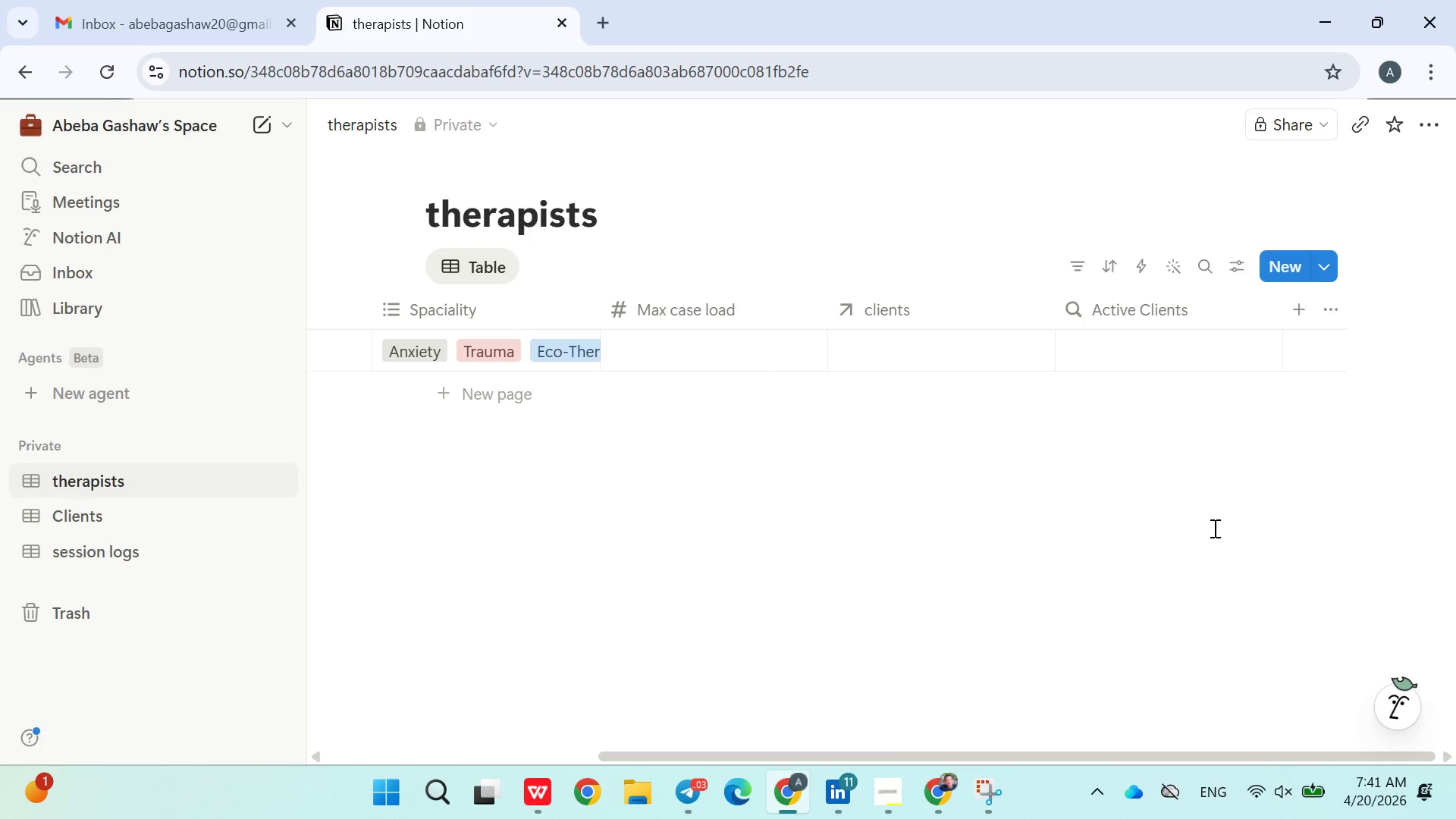 
left_click([1260, 350])
 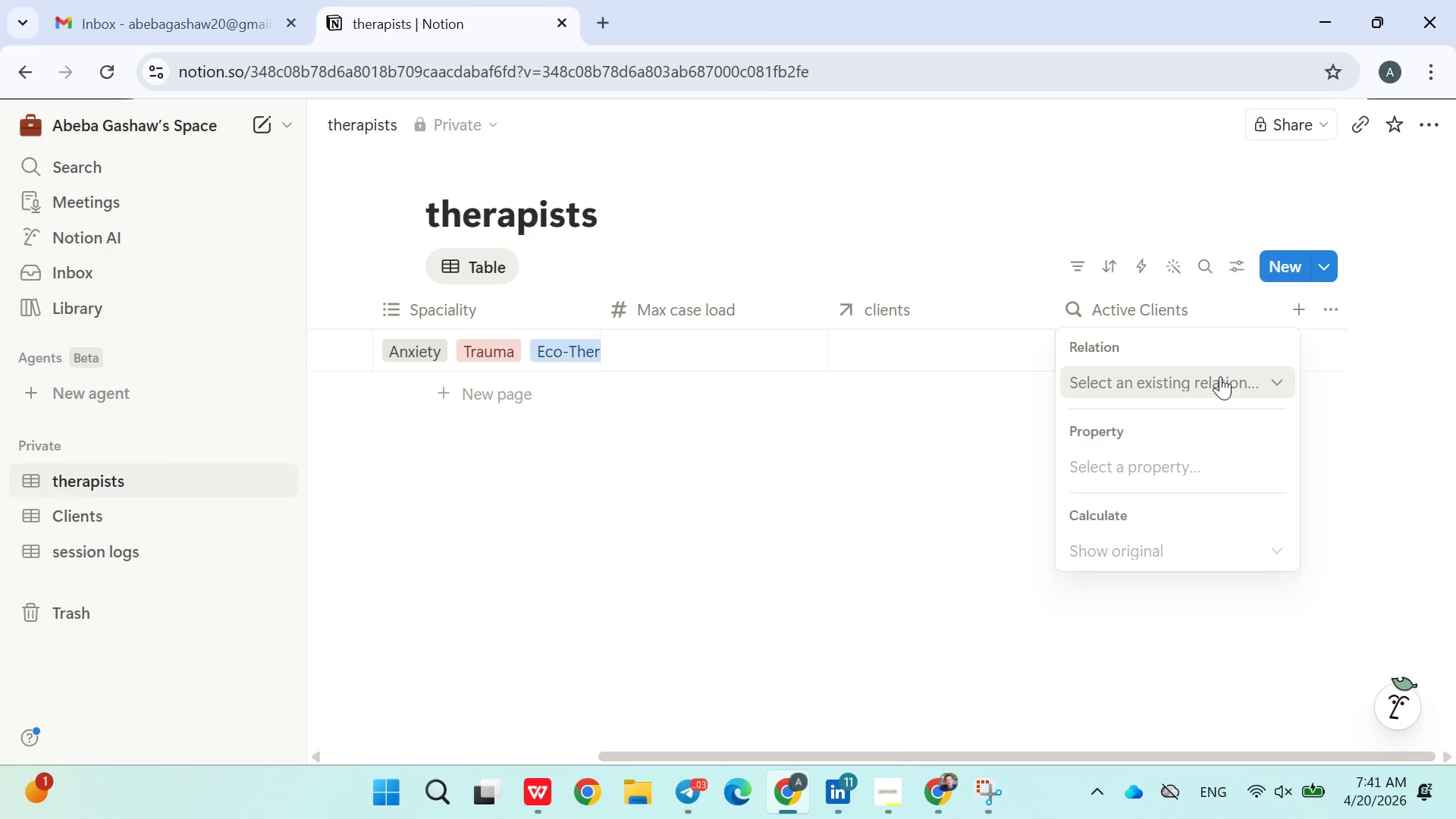 
left_click([1220, 376])
 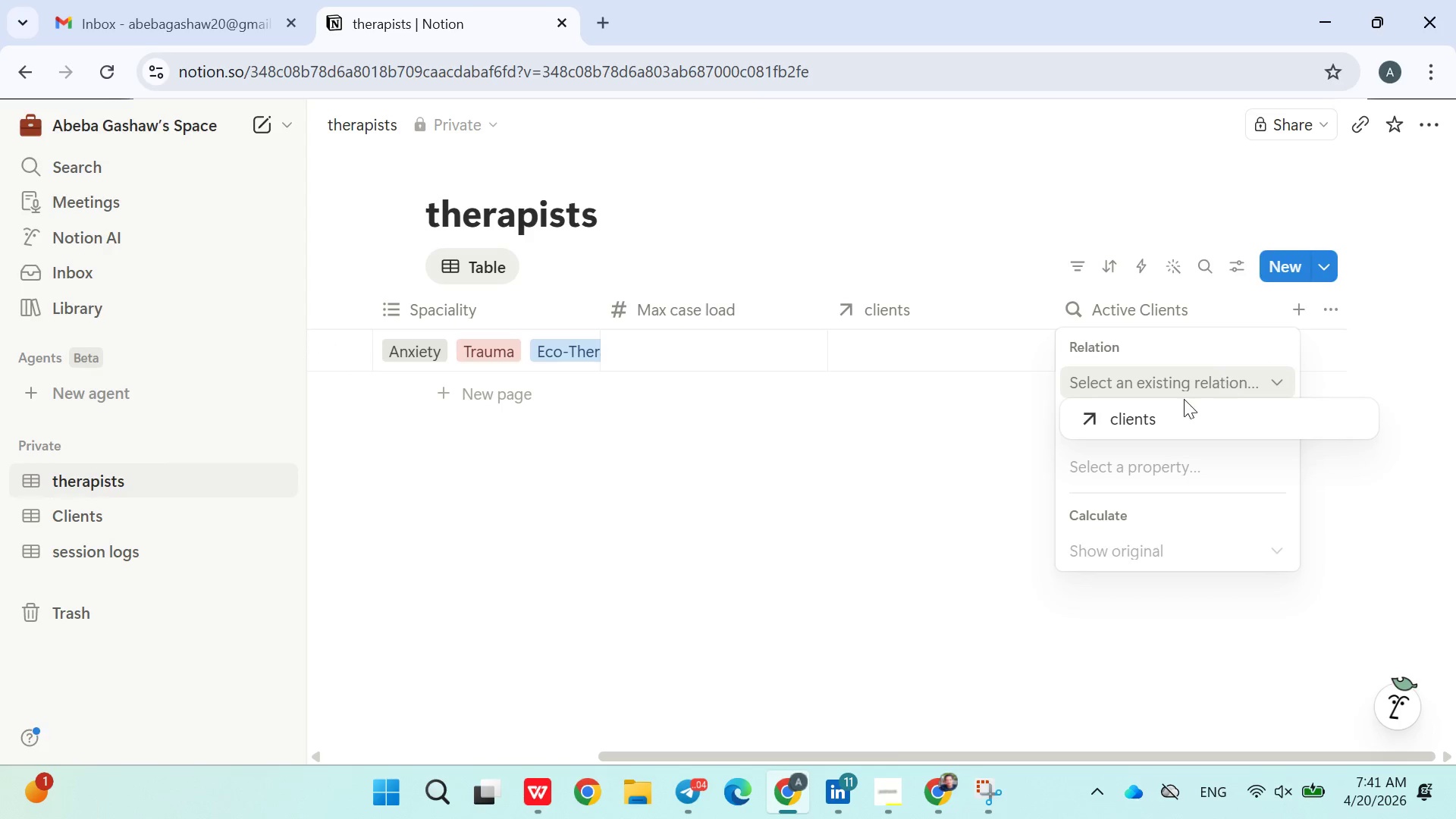 
left_click([1173, 406])
 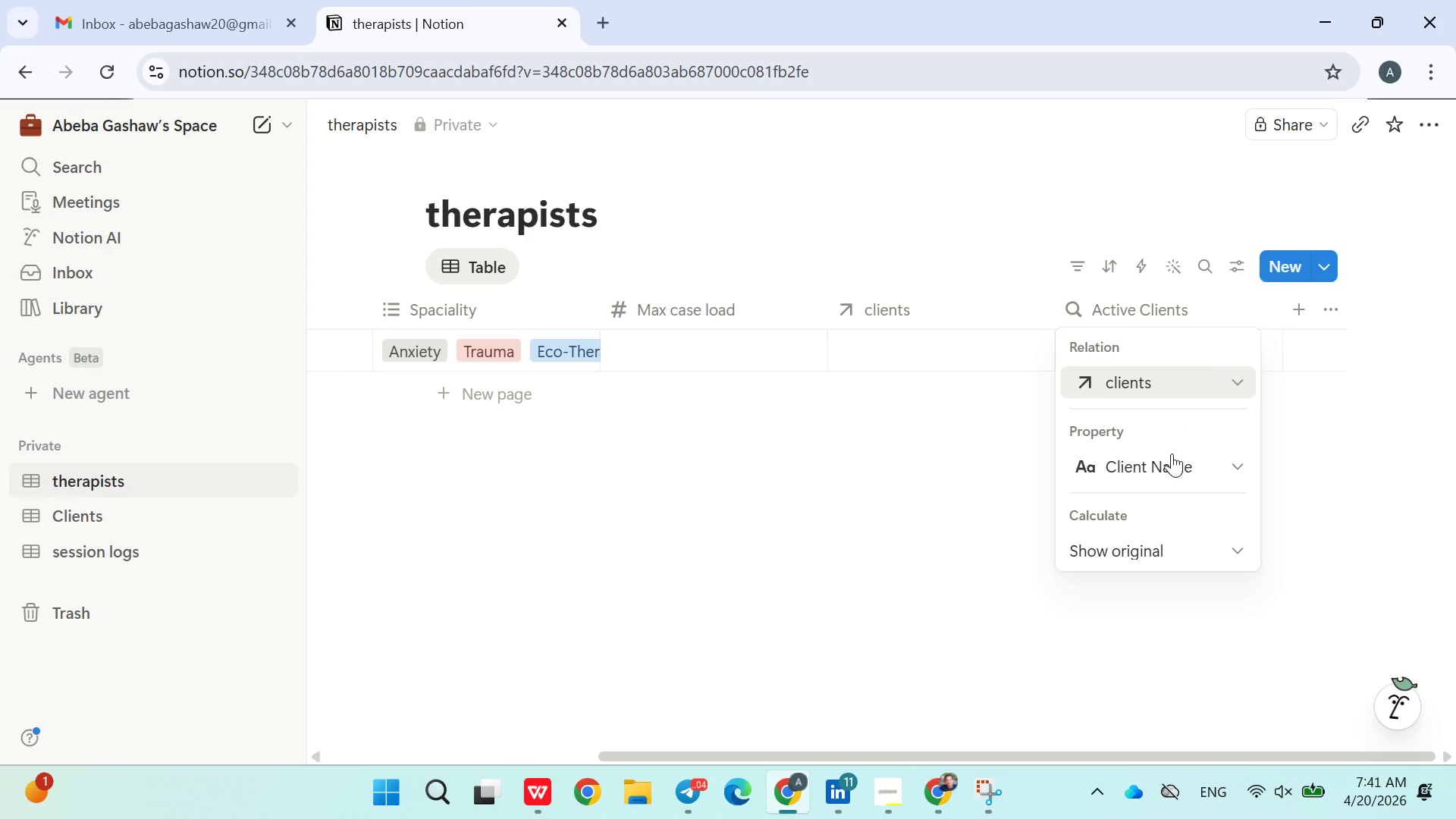 
left_click([1180, 464])
 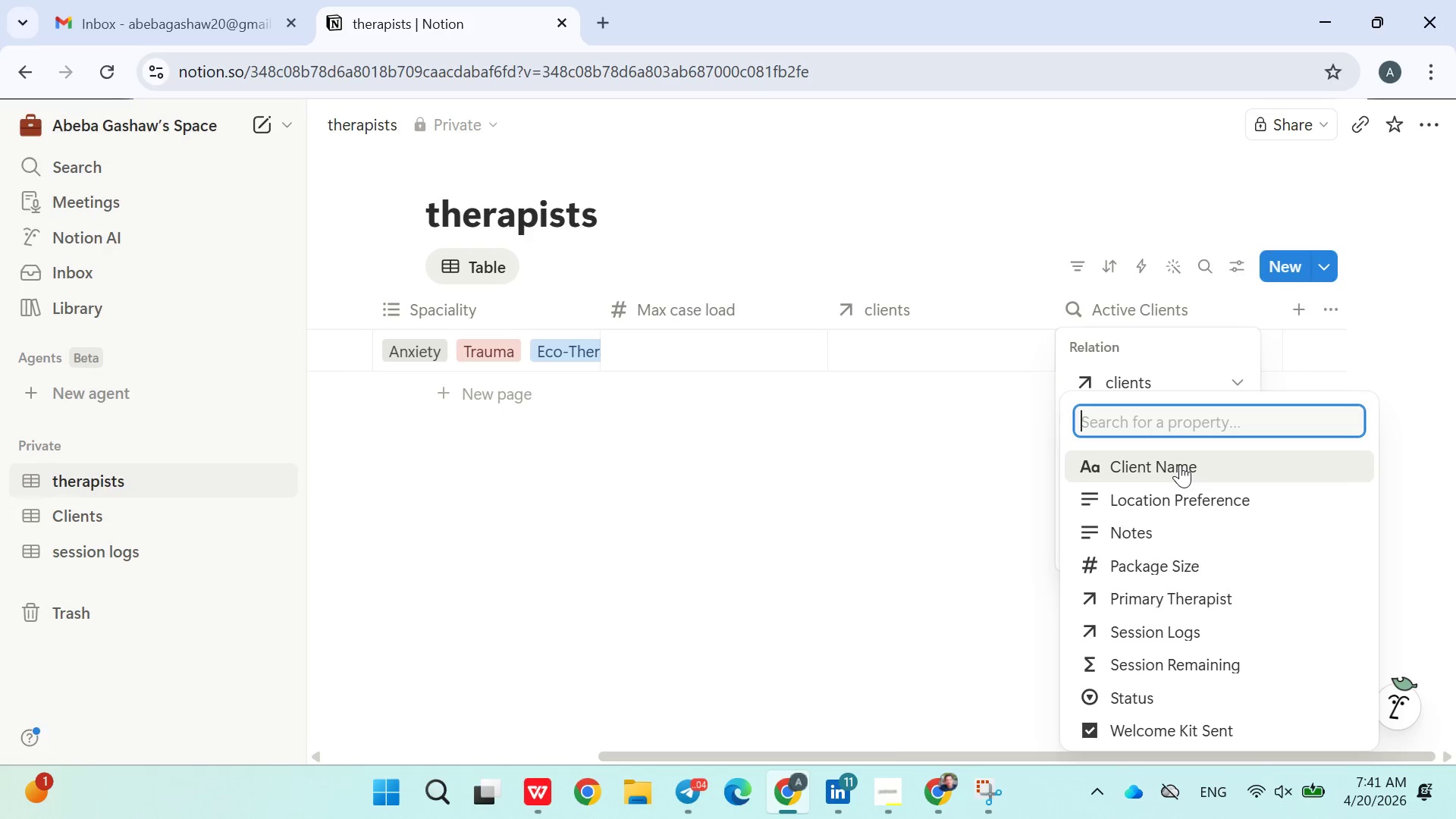 
type(co)
key(Backspace)
key(Backspace)
 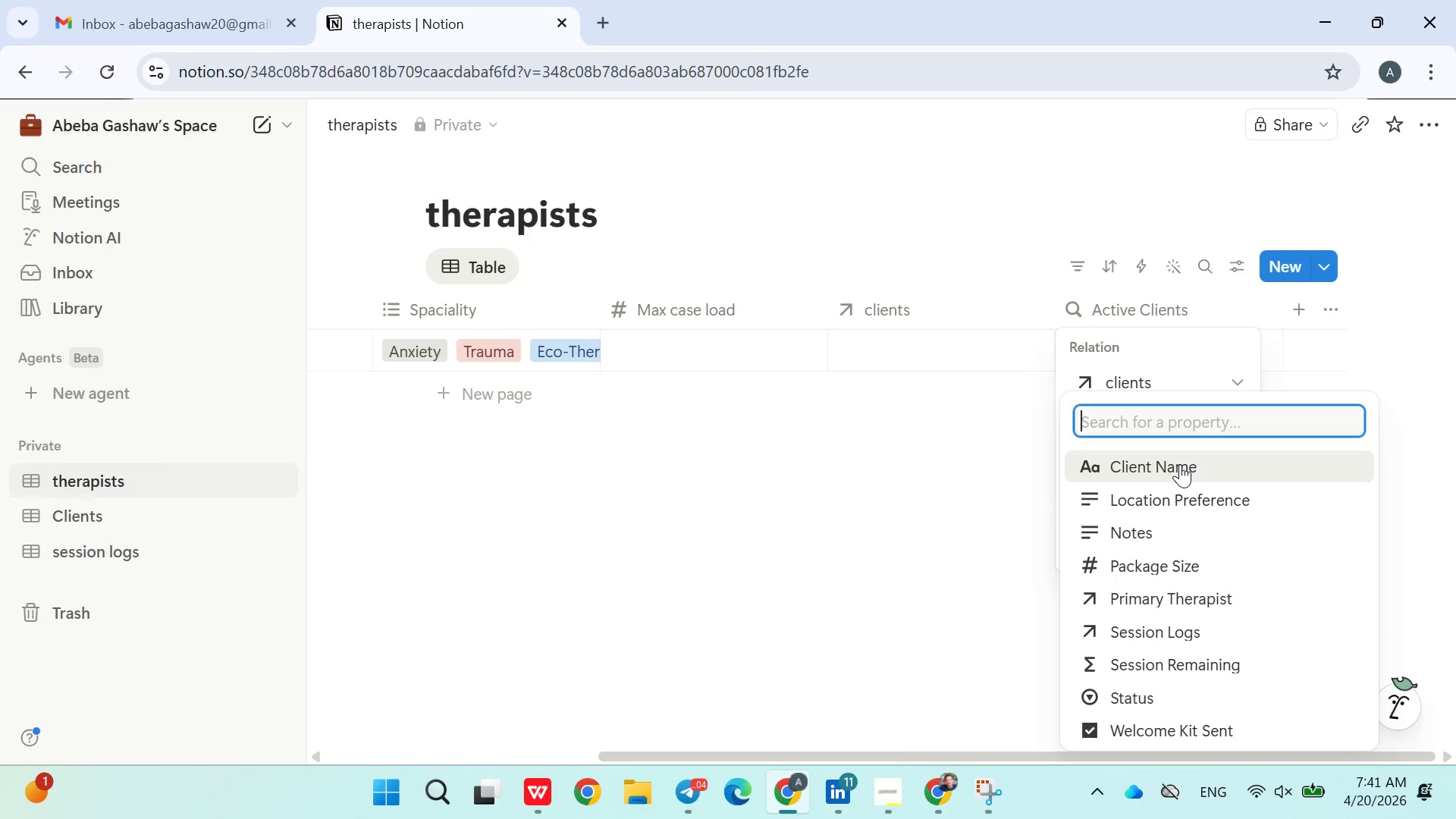 
wait(8.83)
 